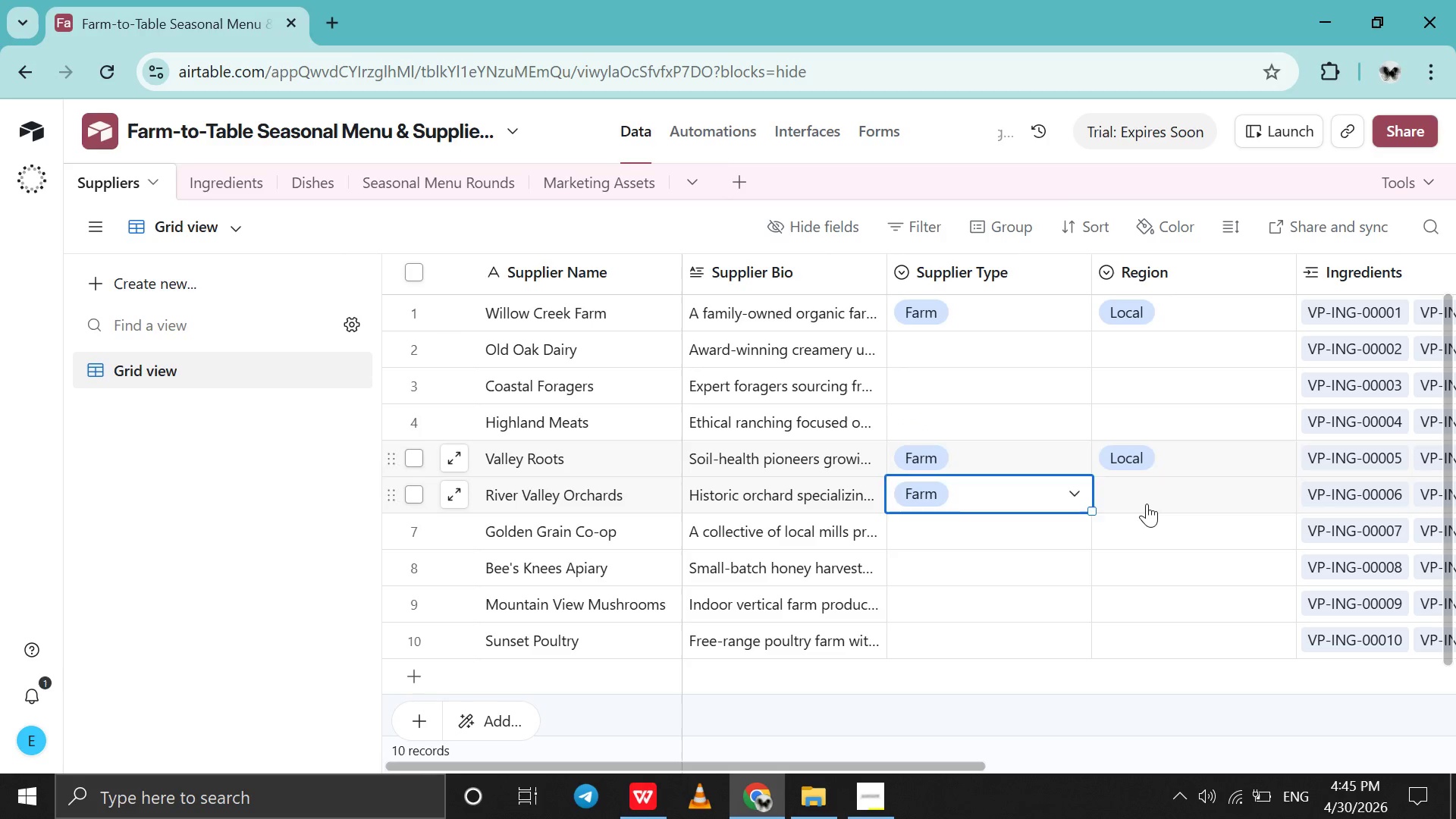 
double_click([1147, 504])
 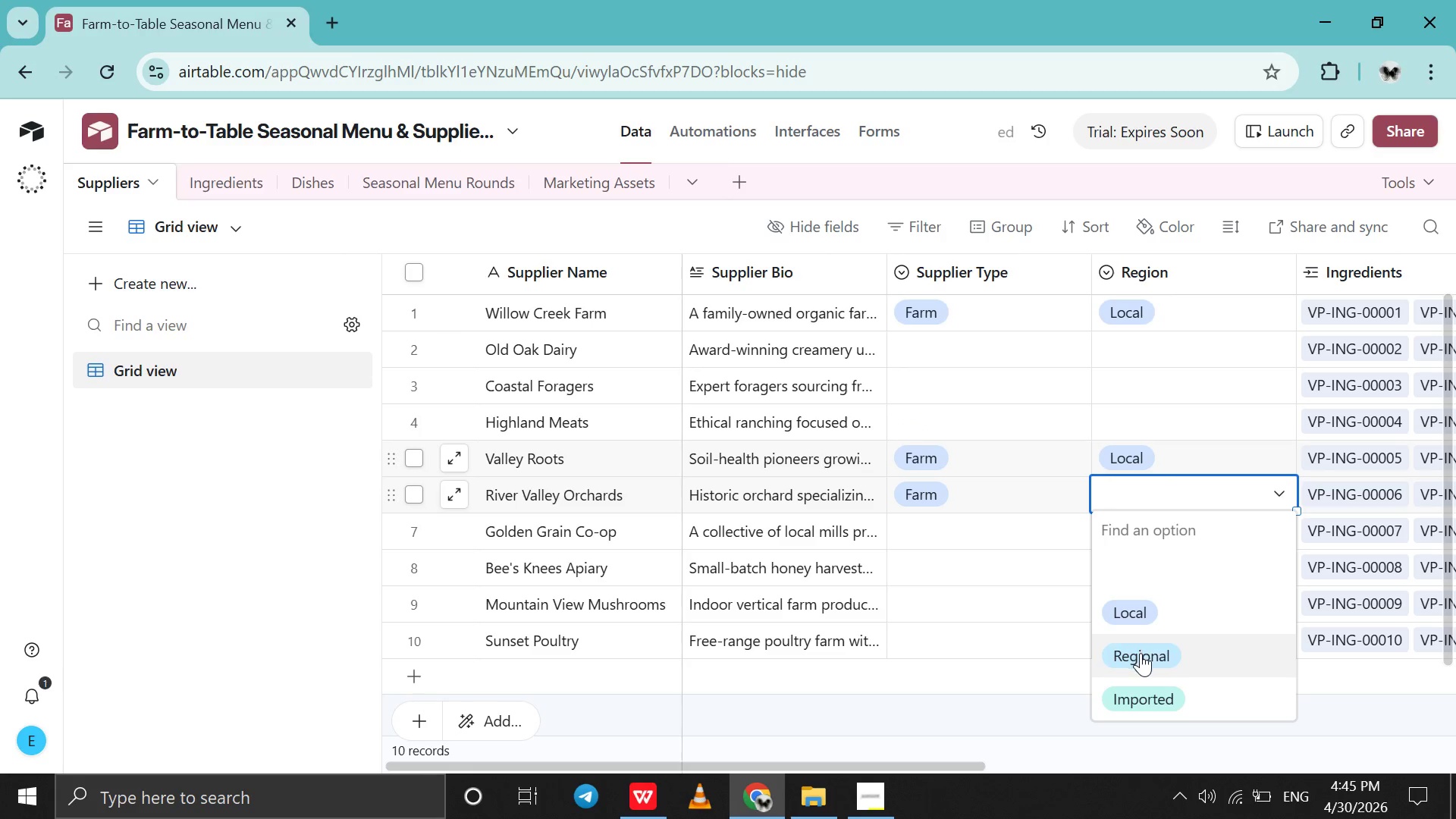 
left_click([1141, 653])
 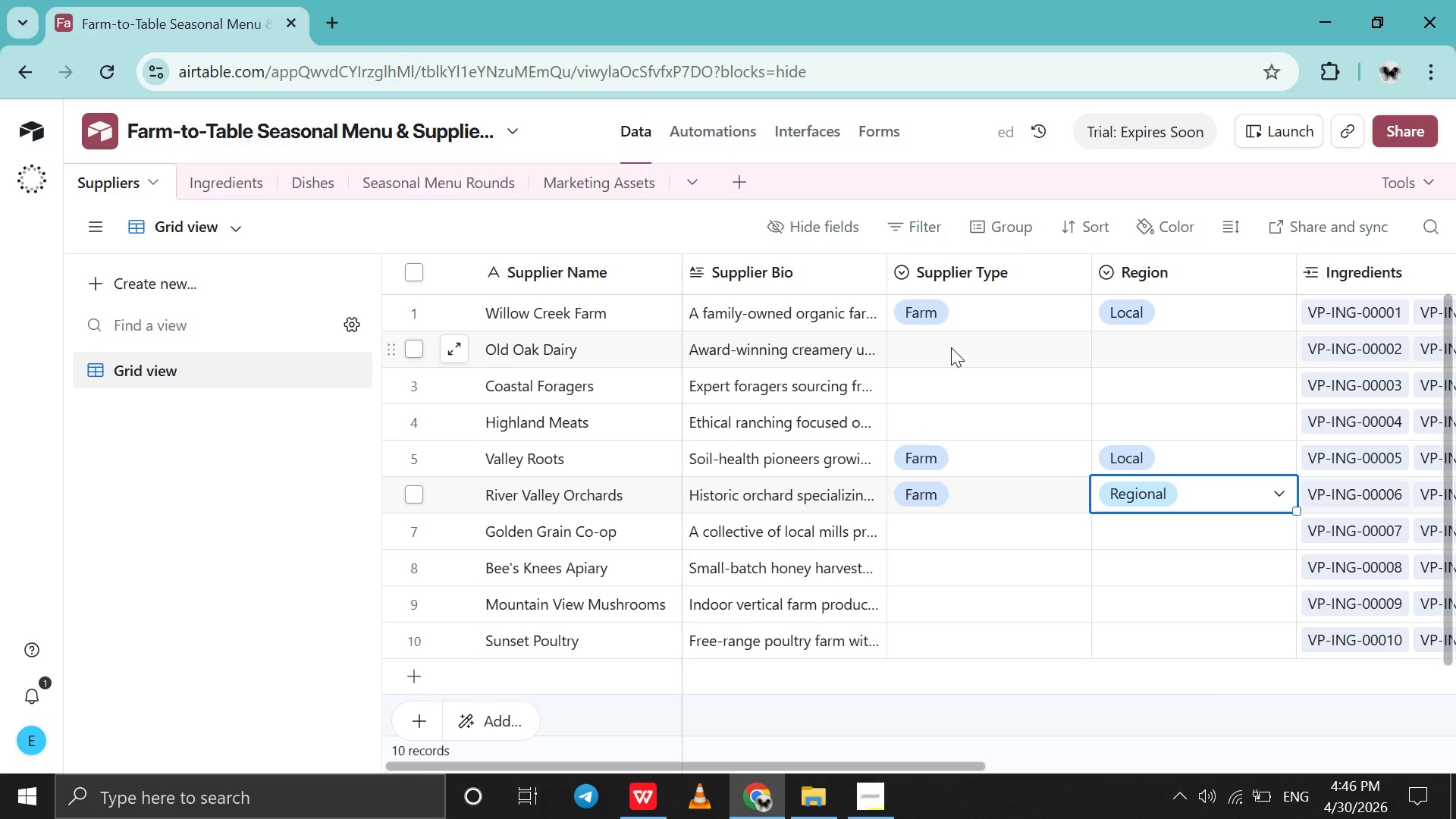 
double_click([956, 338])
 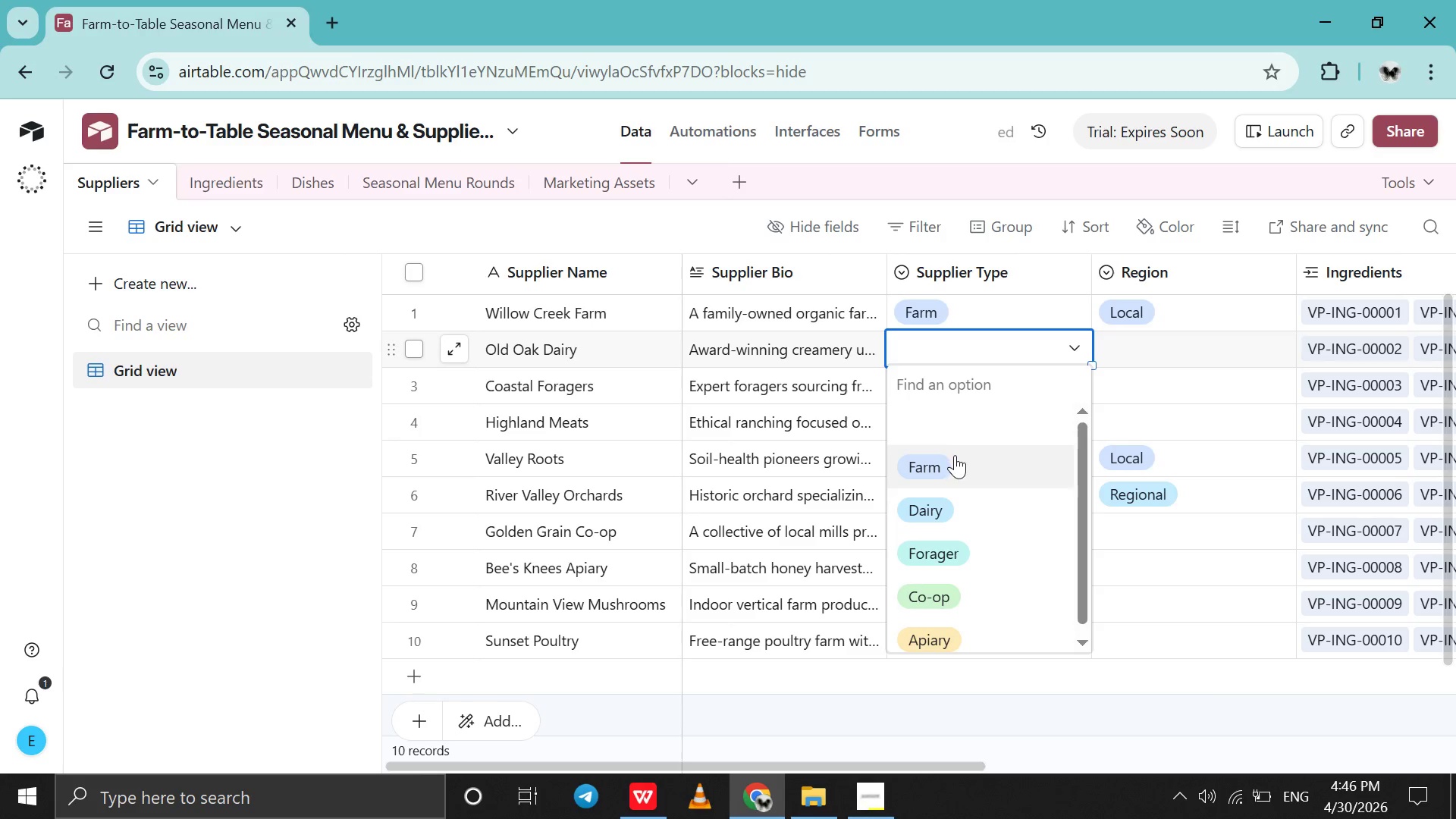 
left_click([943, 507])
 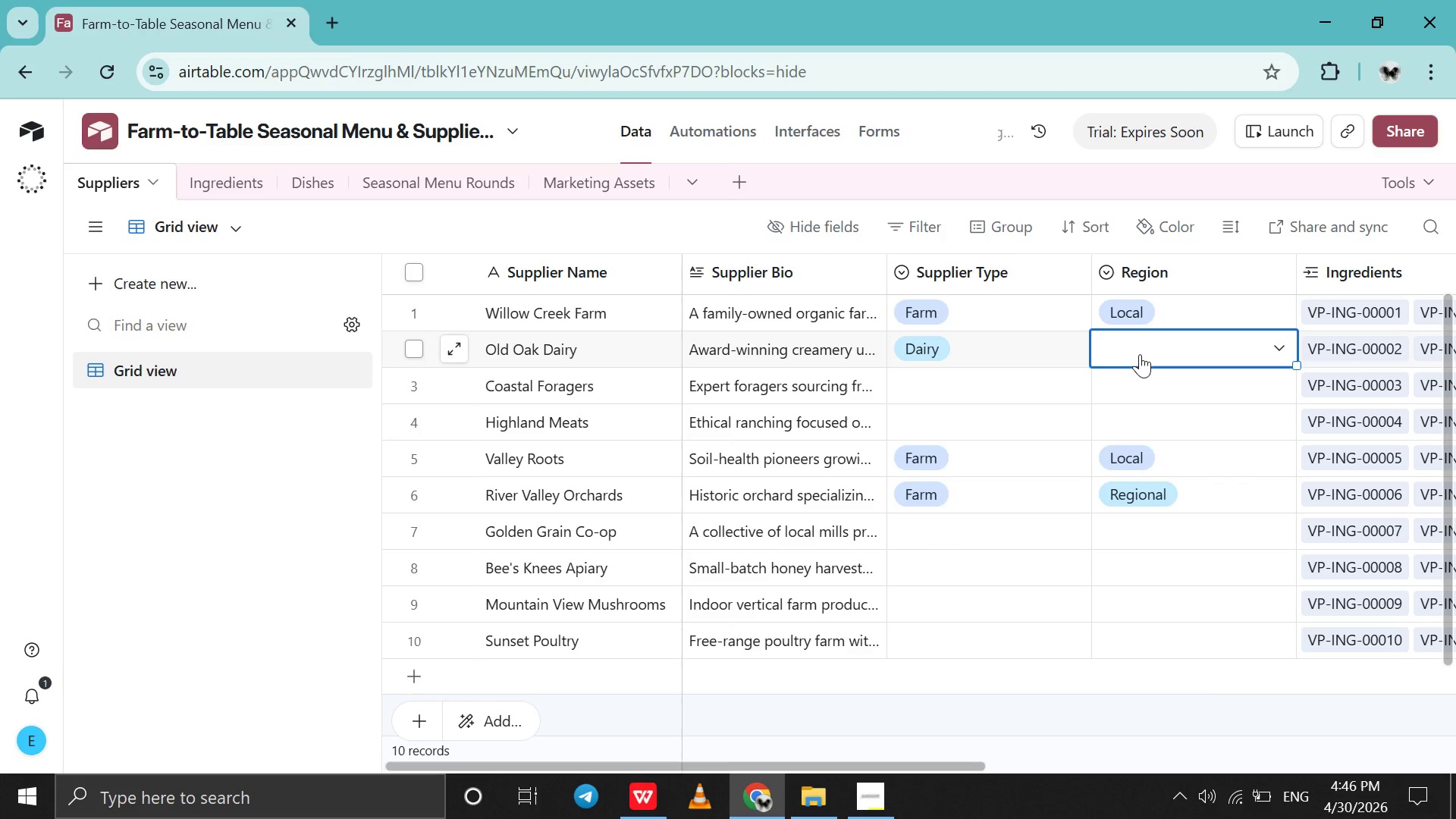 
double_click([1140, 354])
 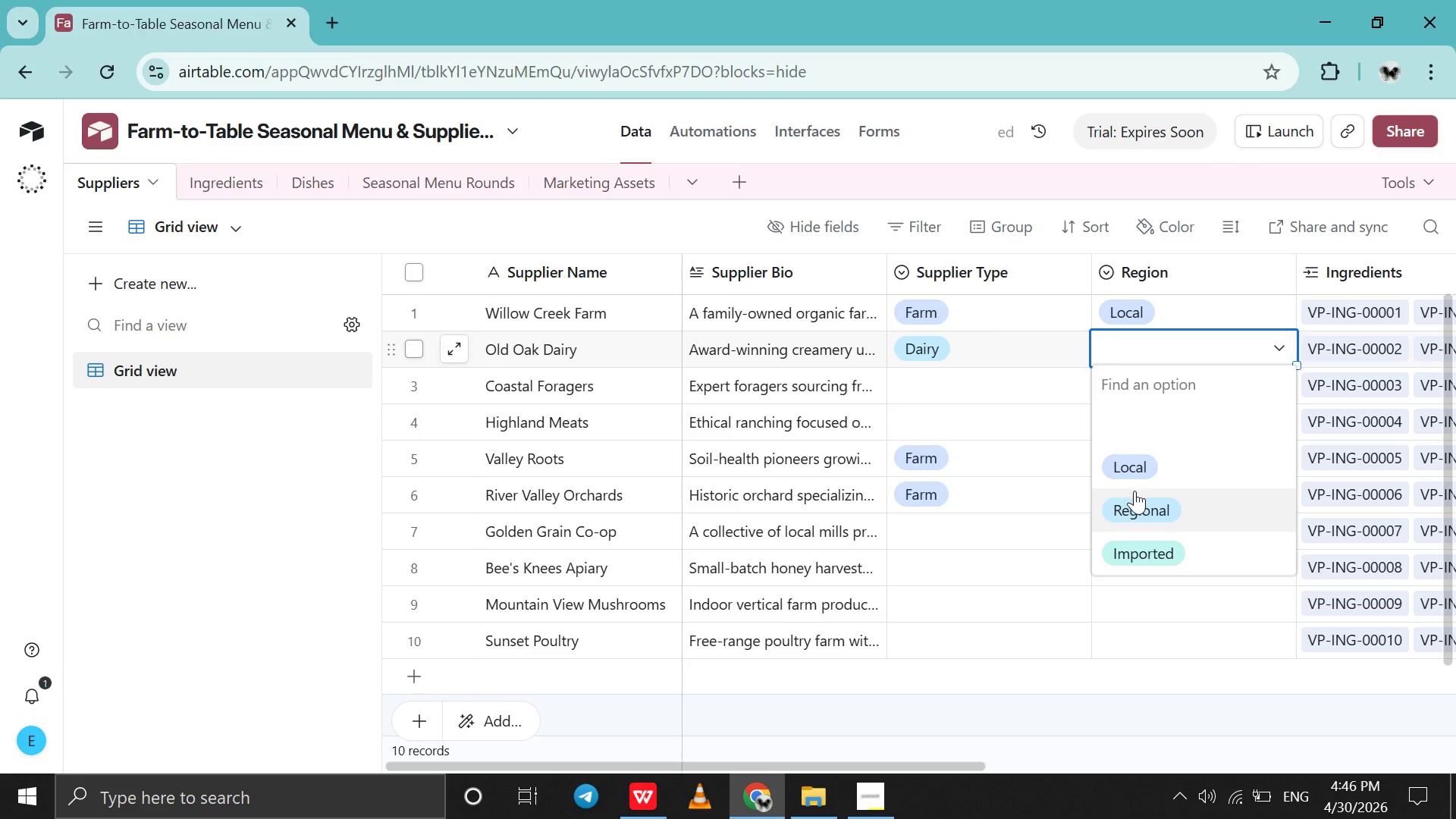 
left_click([1134, 491])
 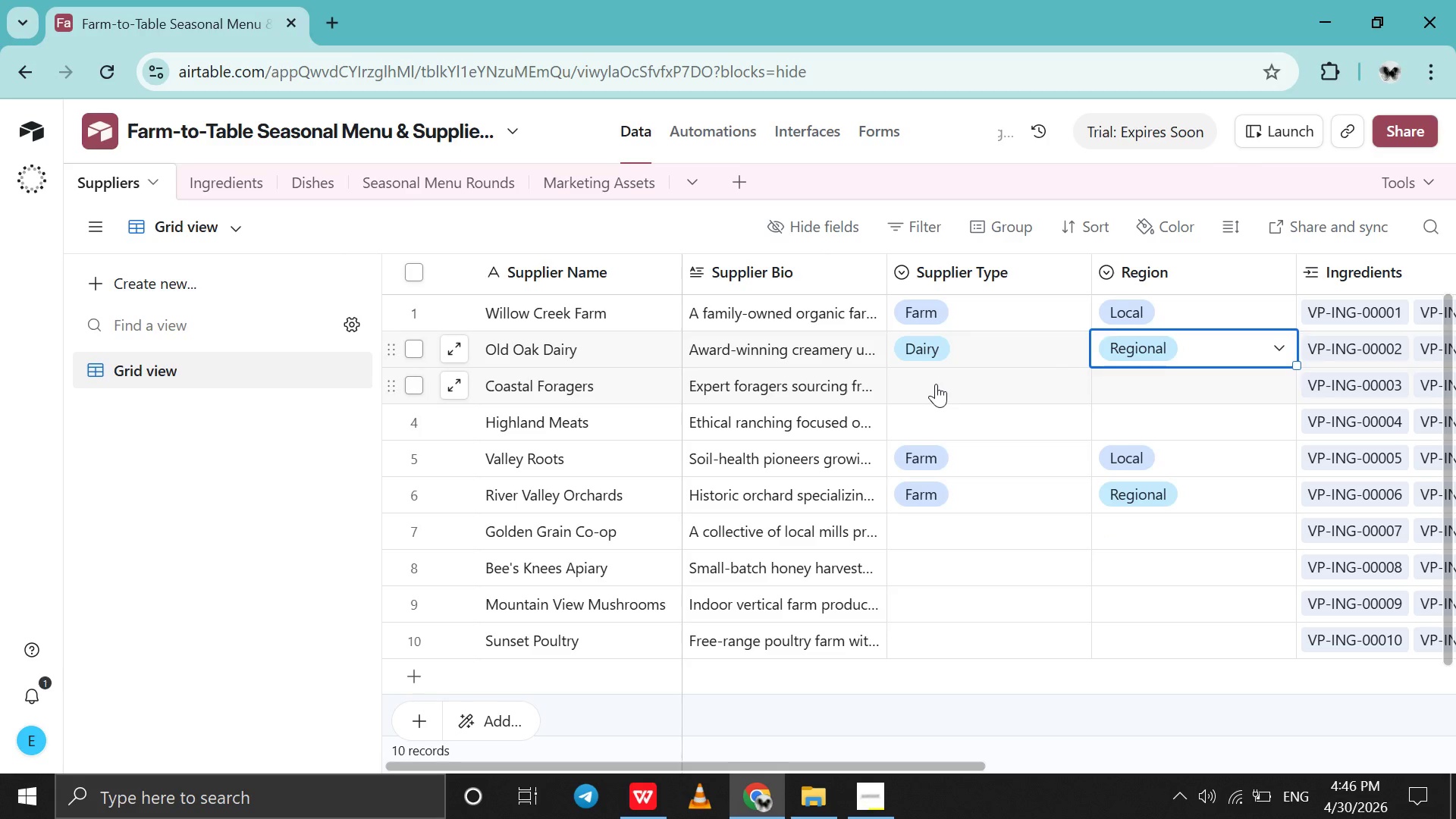 
double_click([936, 384])
 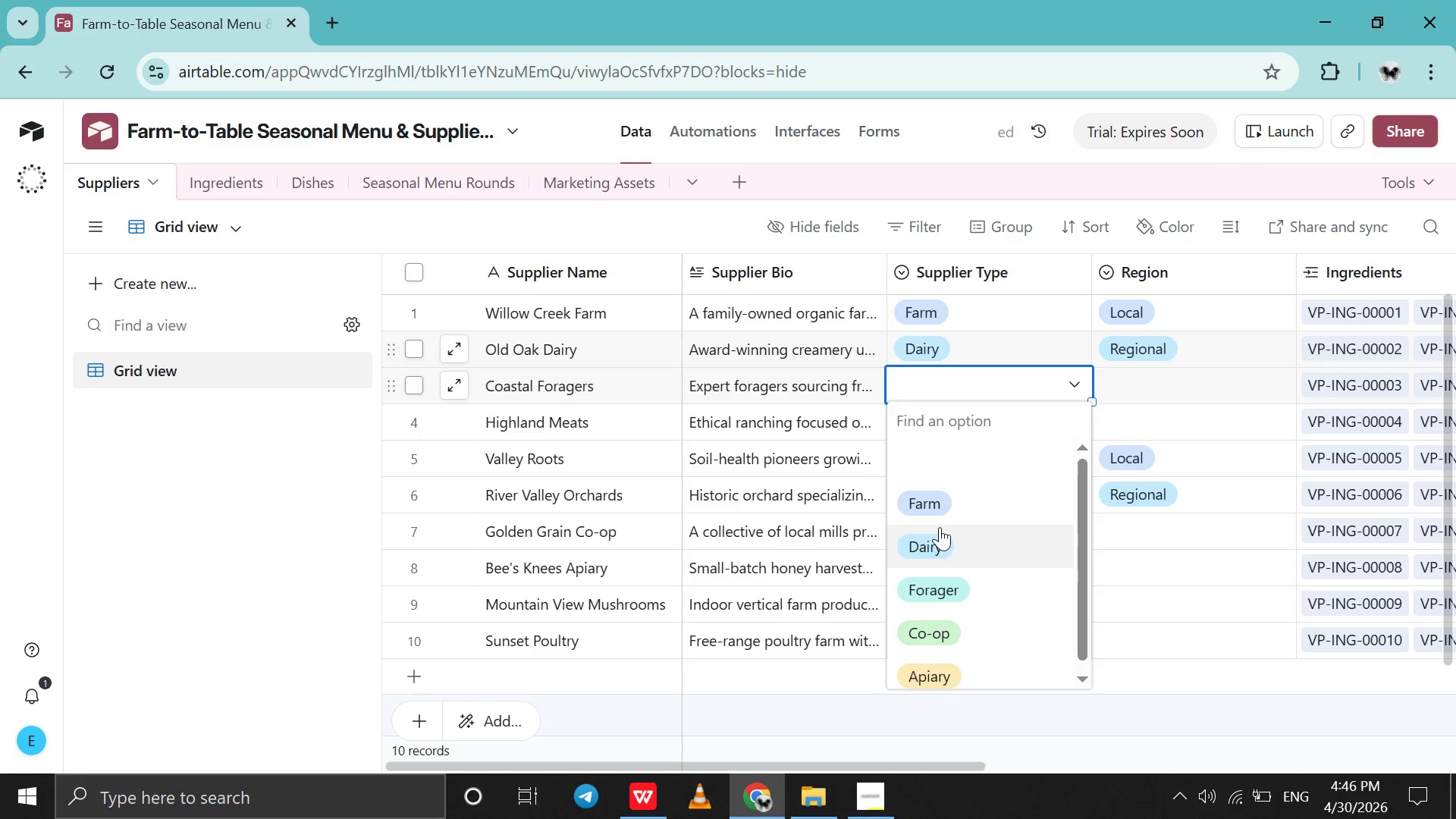 
left_click([950, 511])
 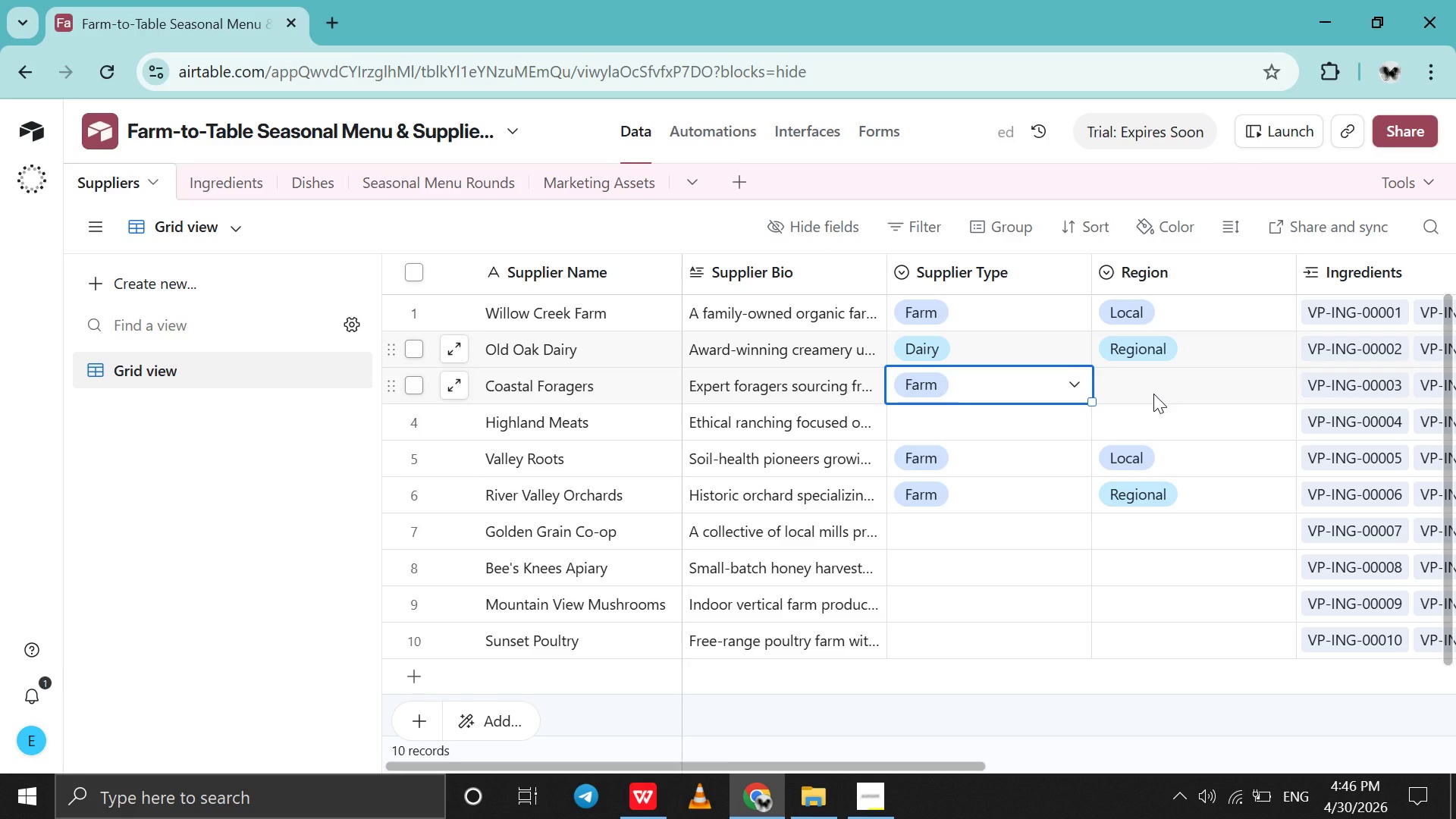 
double_click([1153, 394])
 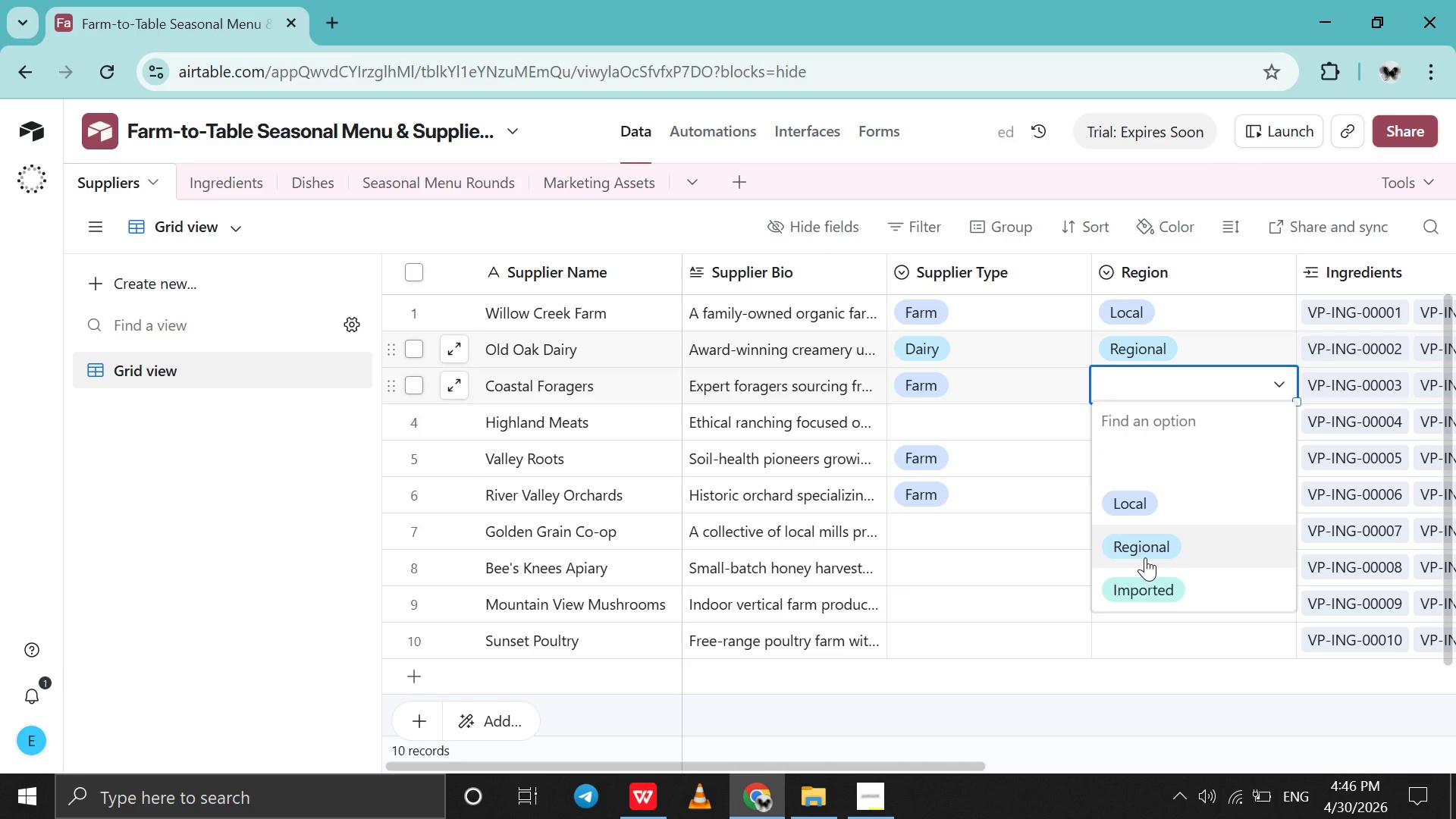 
left_click([1145, 557])
 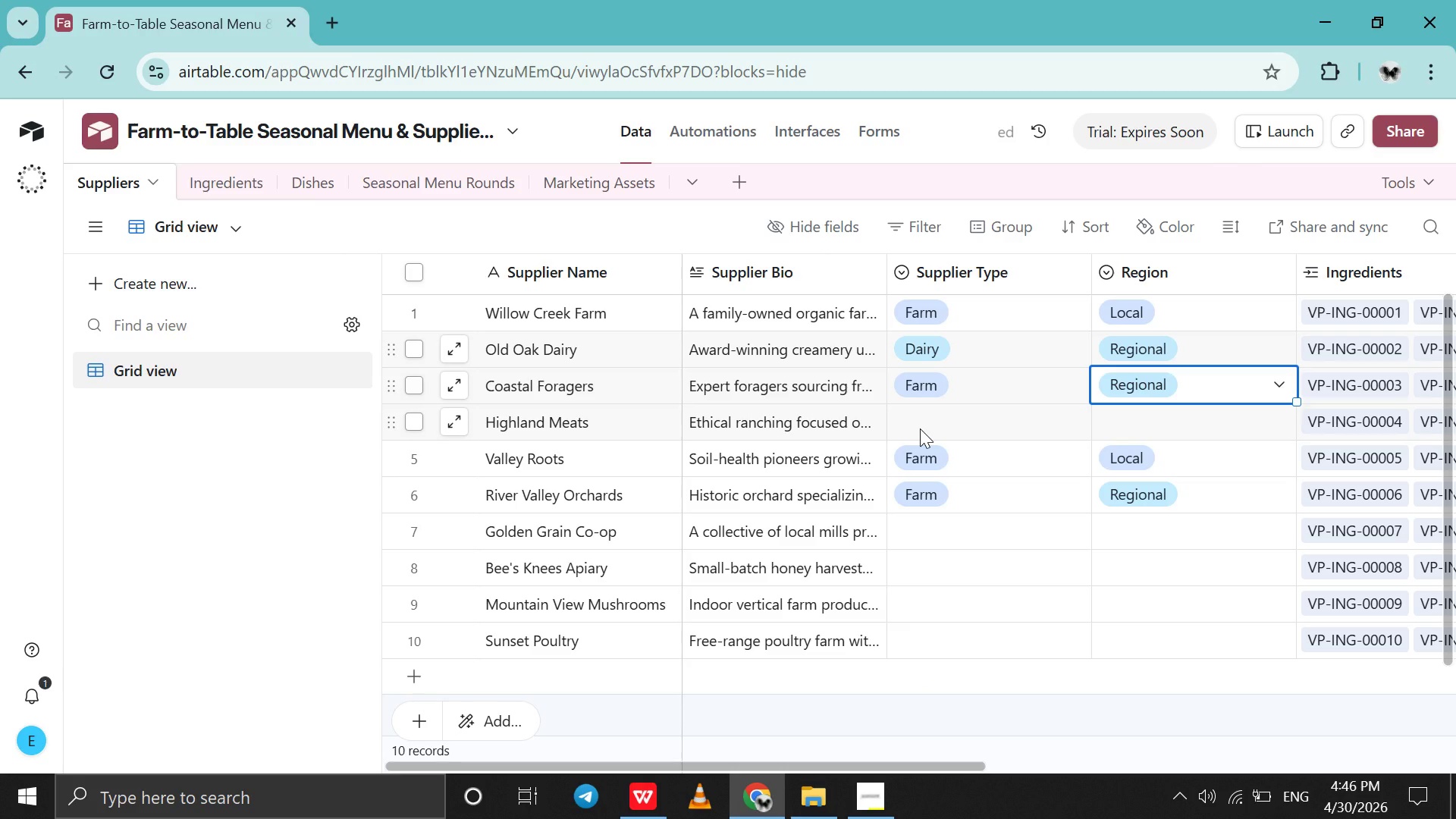 
double_click([920, 428])
 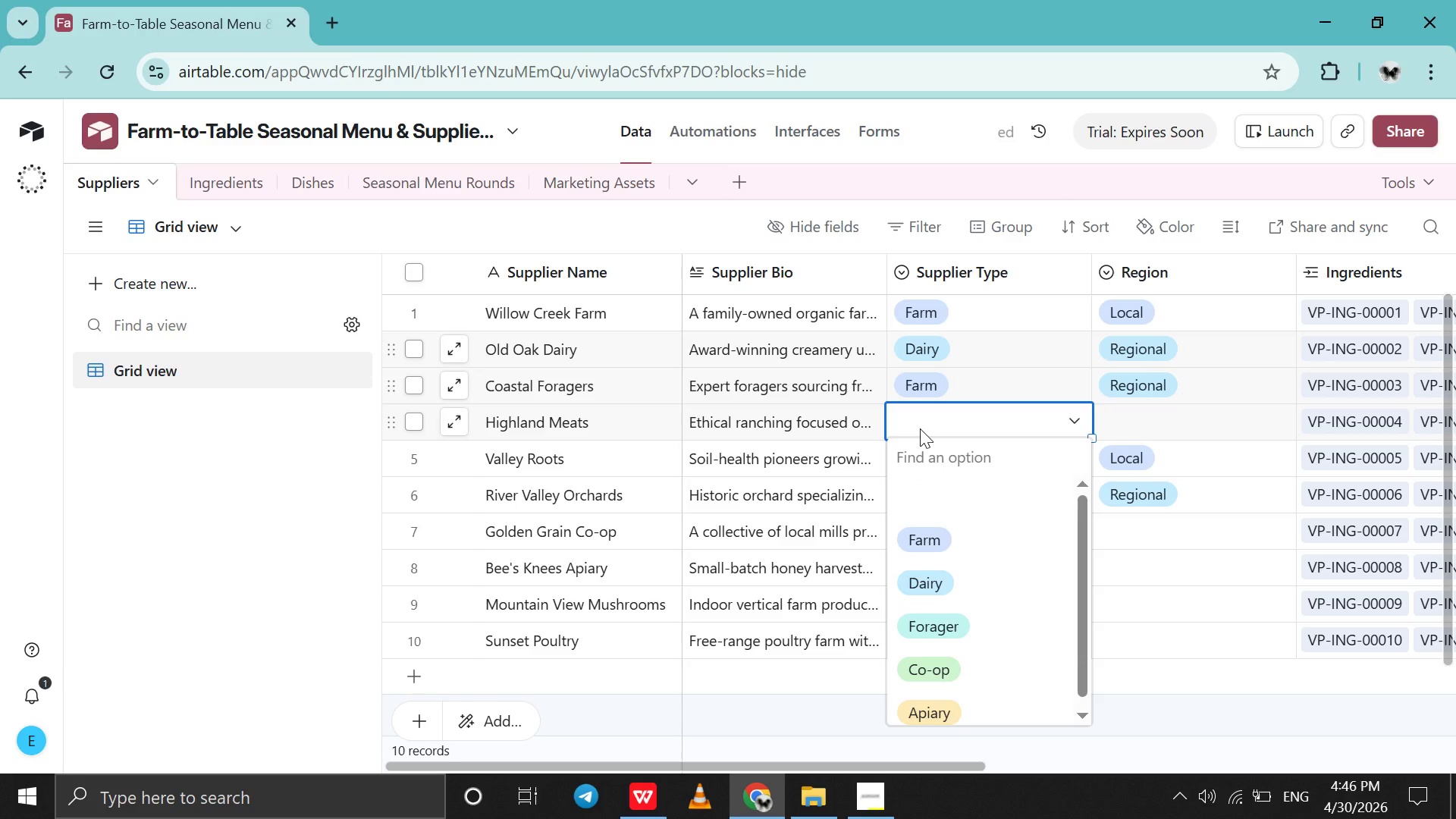 
wait(8.11)
 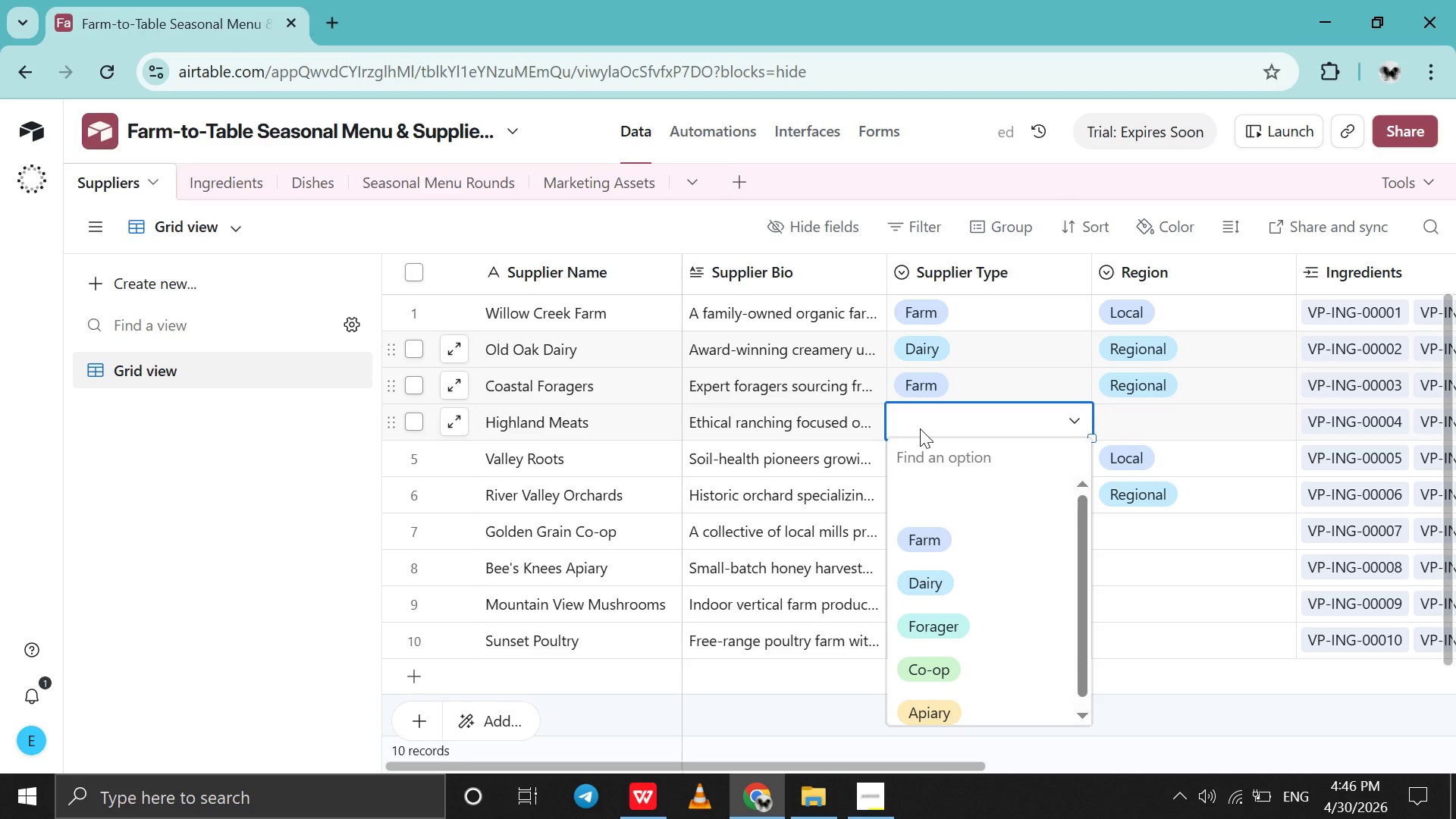 
left_click([781, 650])
 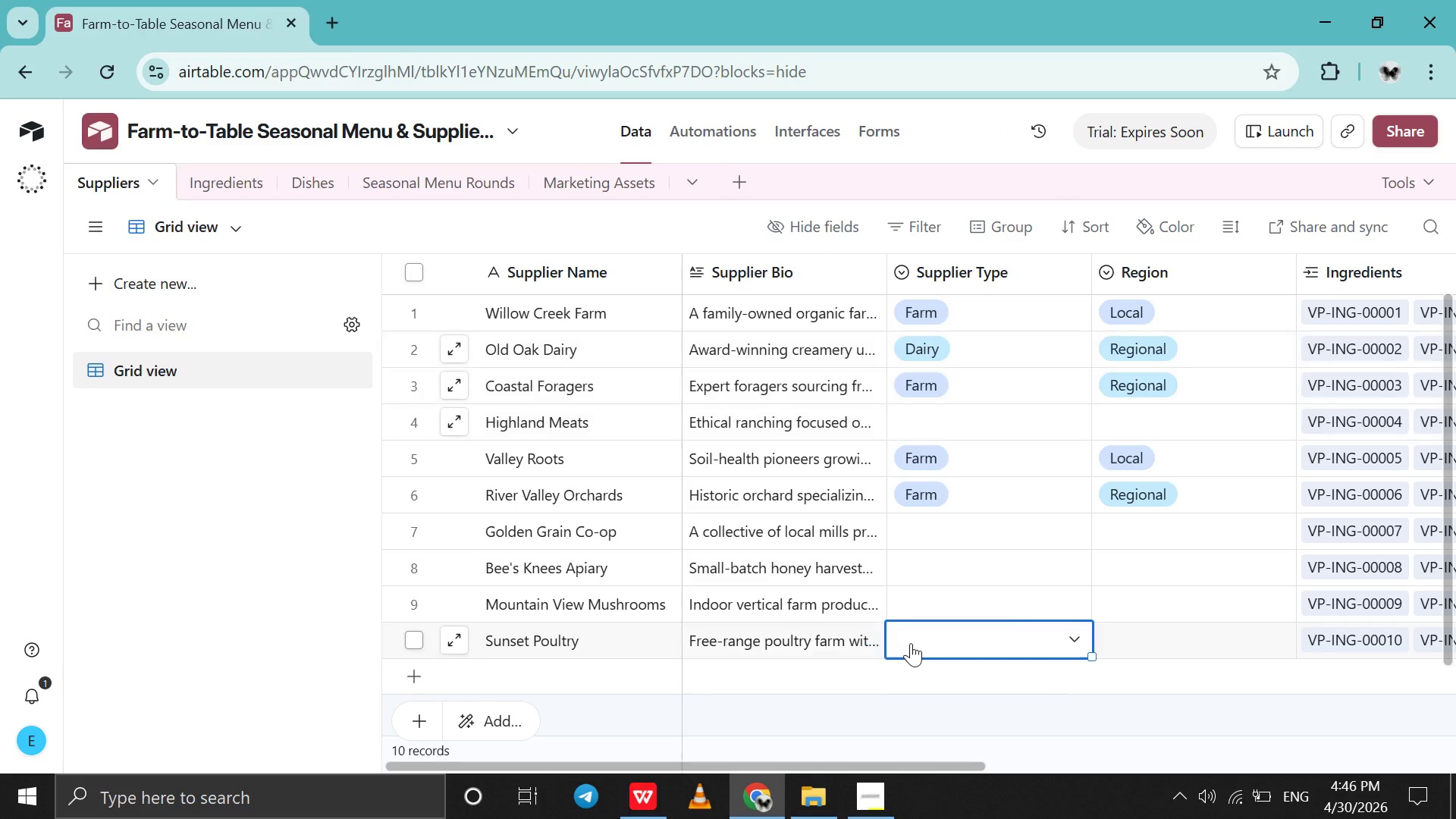 
double_click([911, 643])
 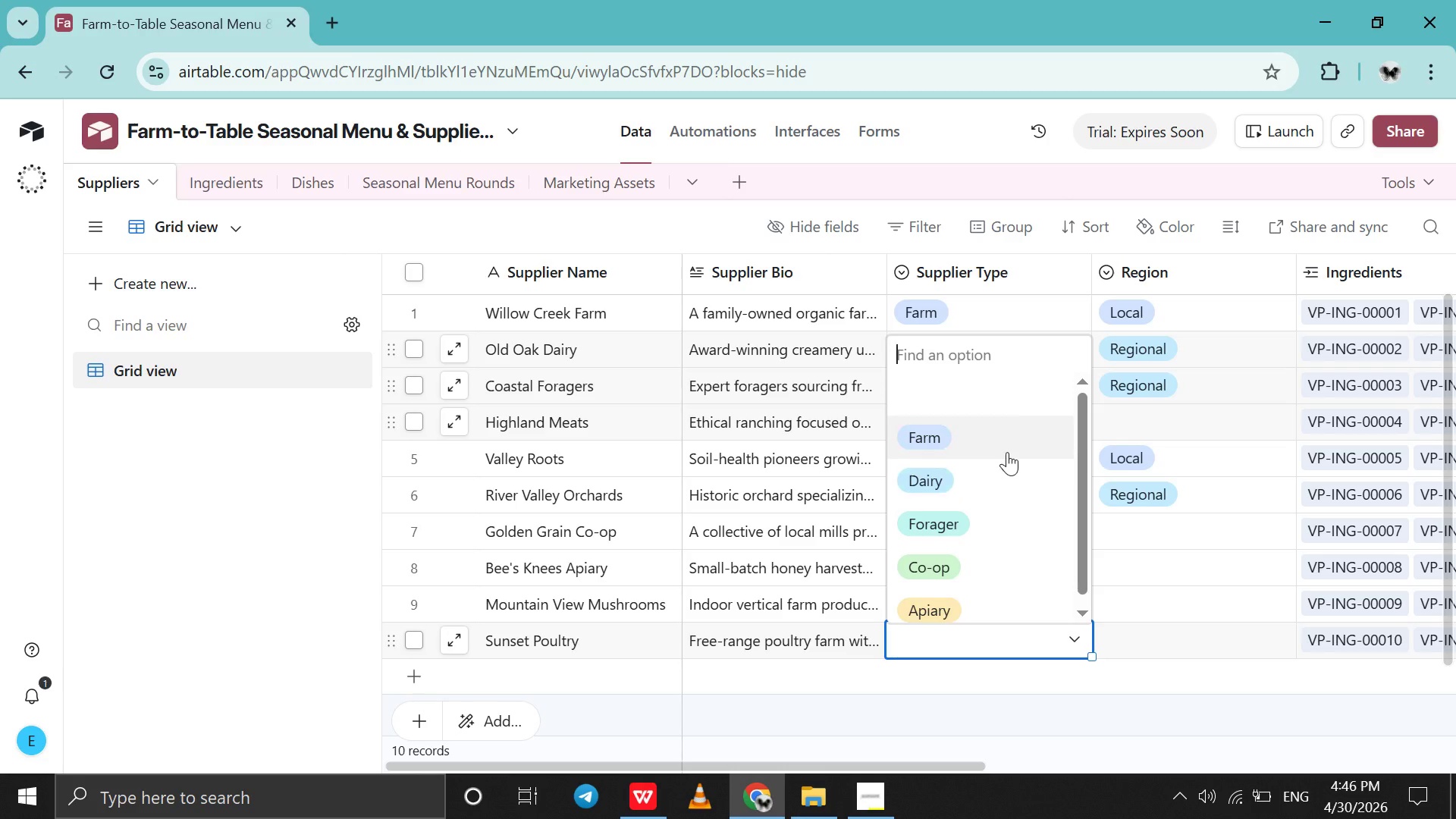 
left_click([1007, 452])
 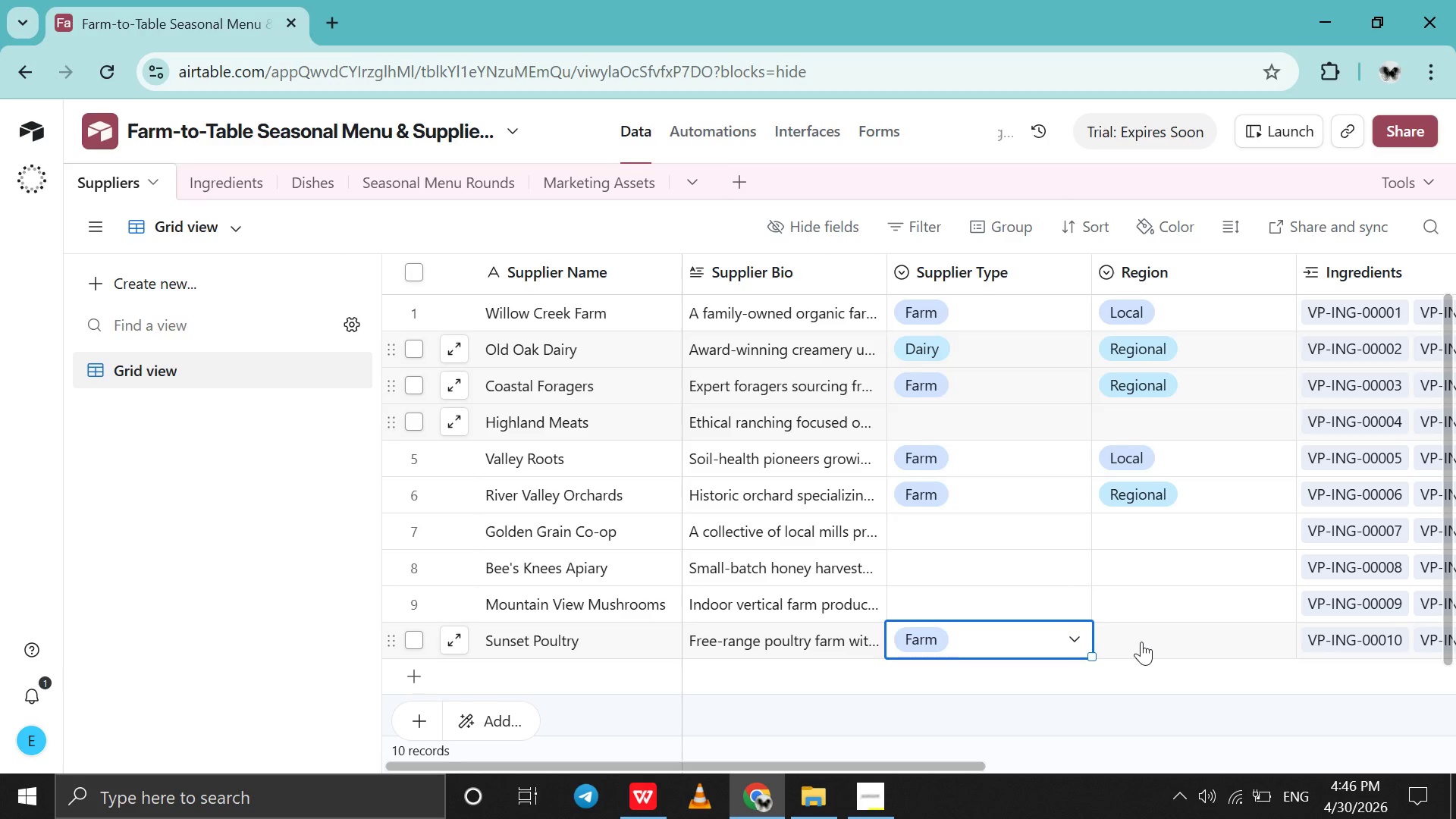 
double_click([1141, 642])
 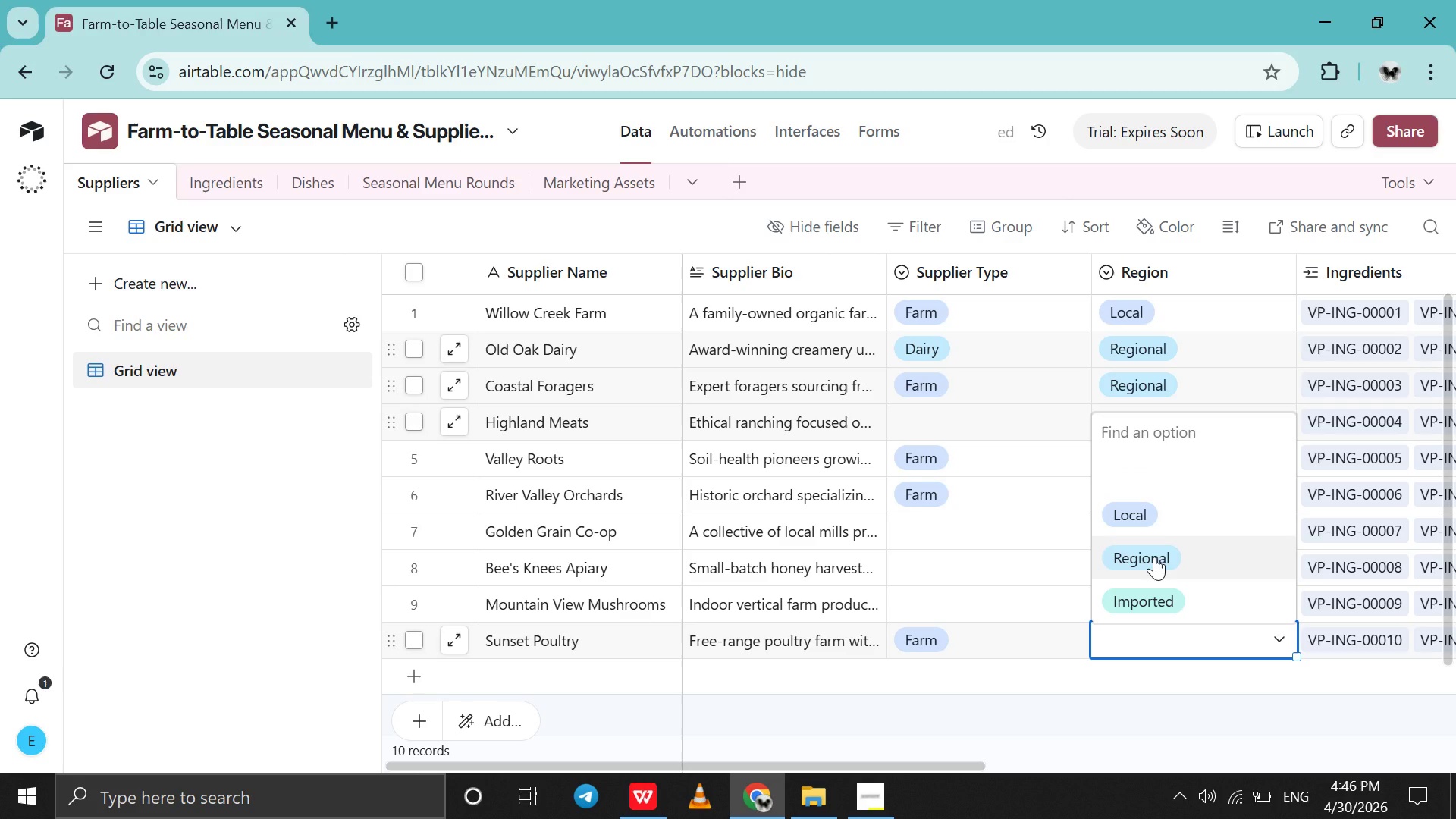 
left_click([1154, 557])
 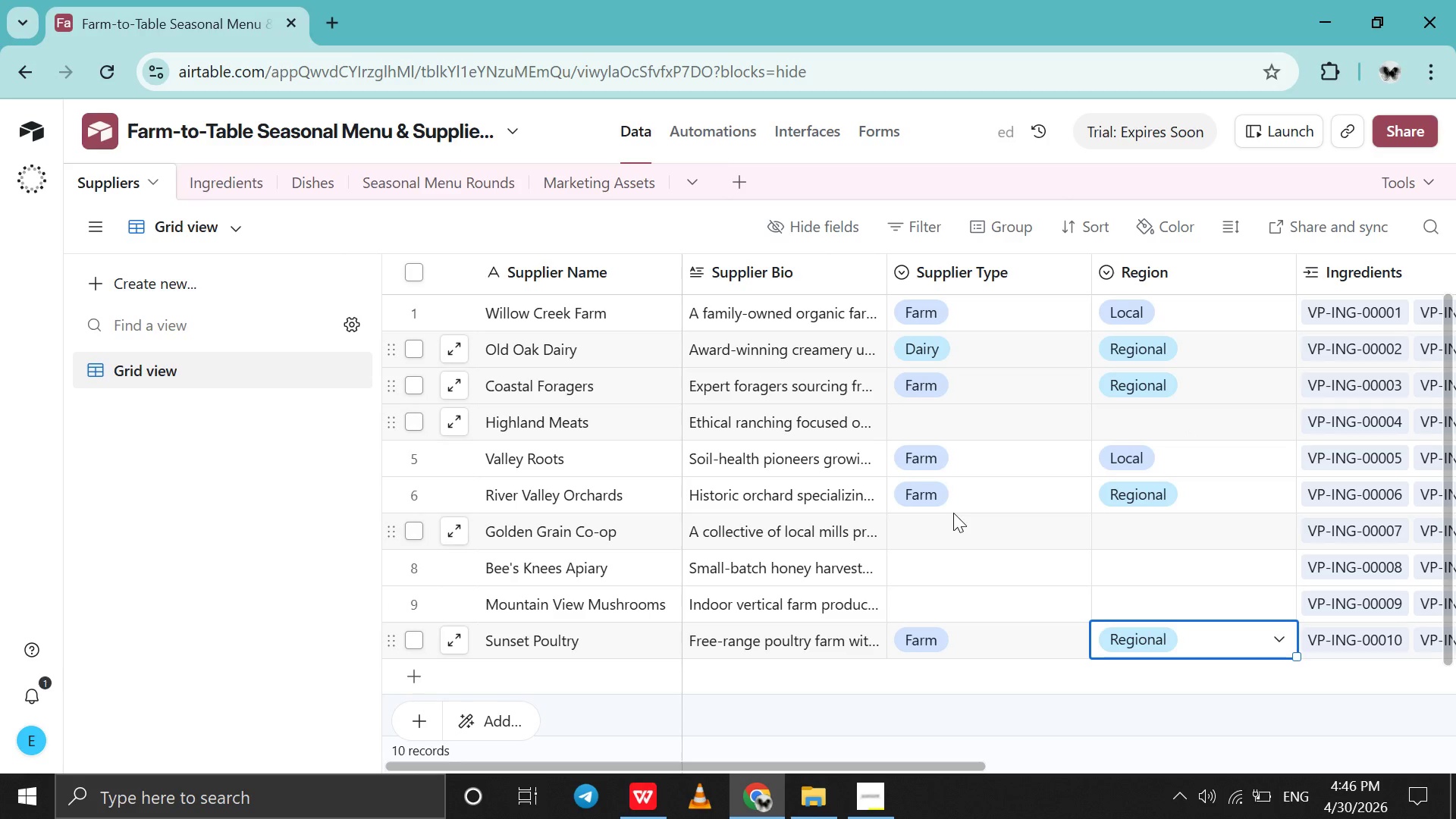 
double_click([956, 411])
 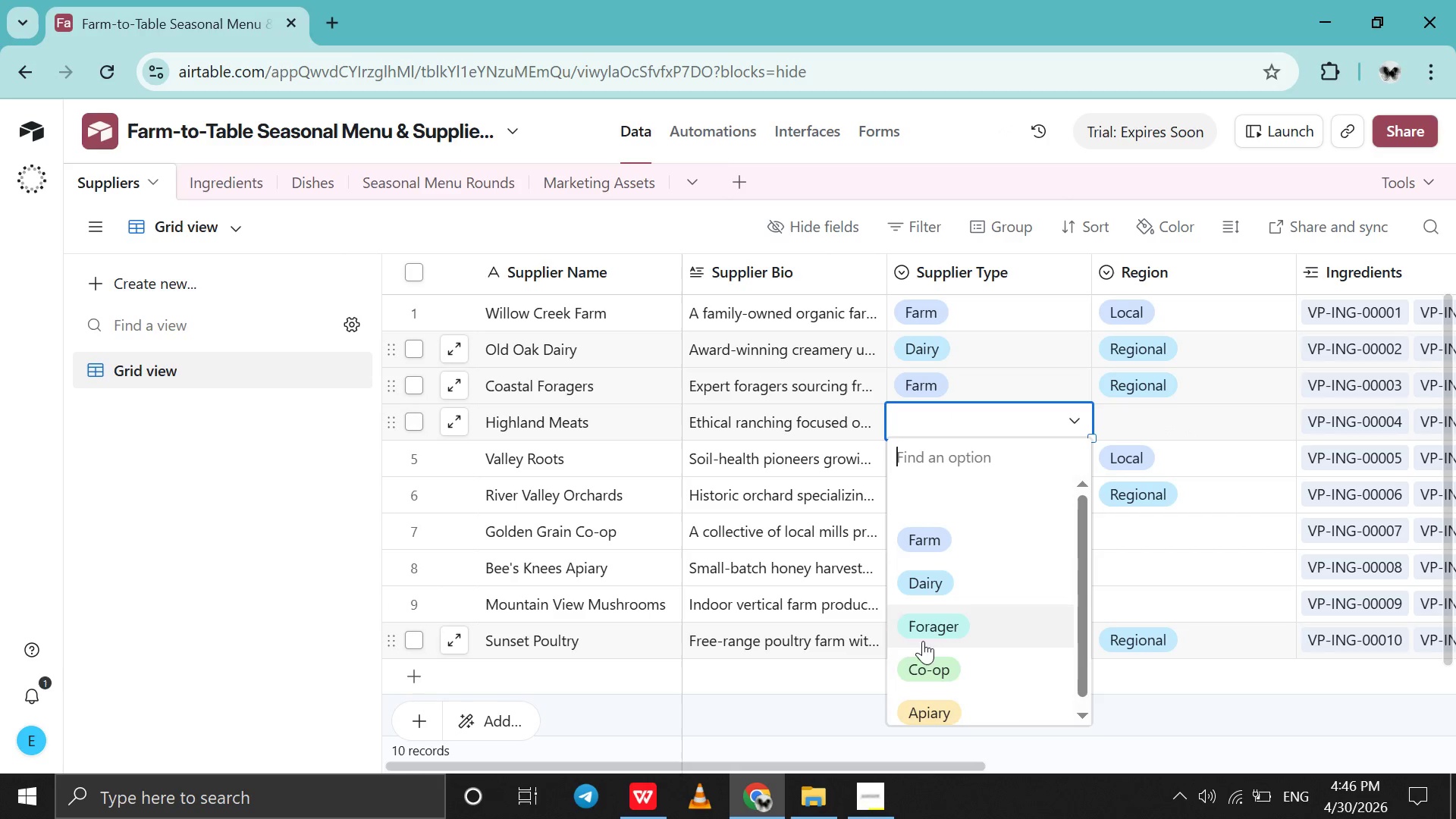 
scroll: coordinate [921, 649], scroll_direction: down, amount: 3.0
 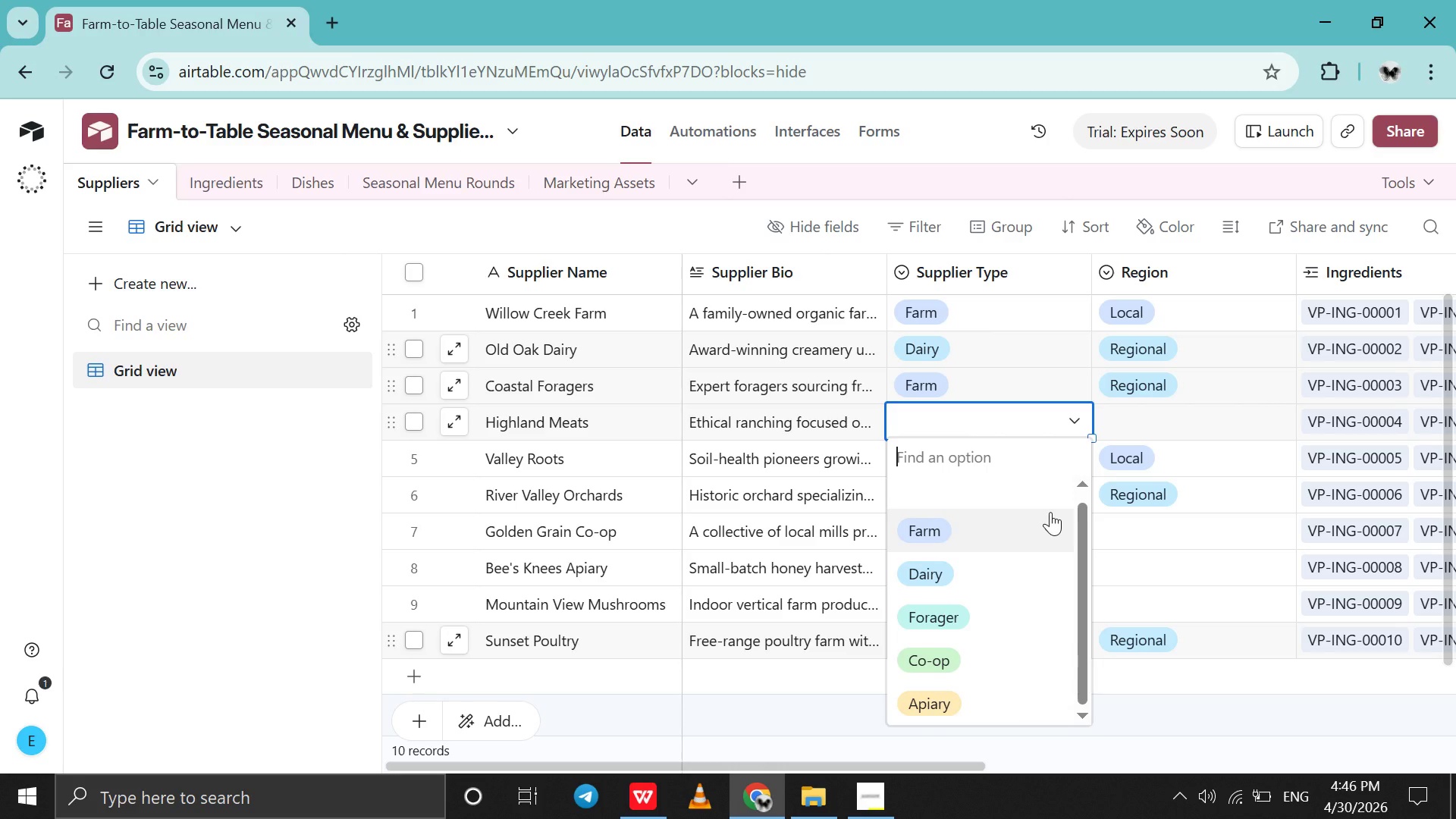 
wait(9.01)
 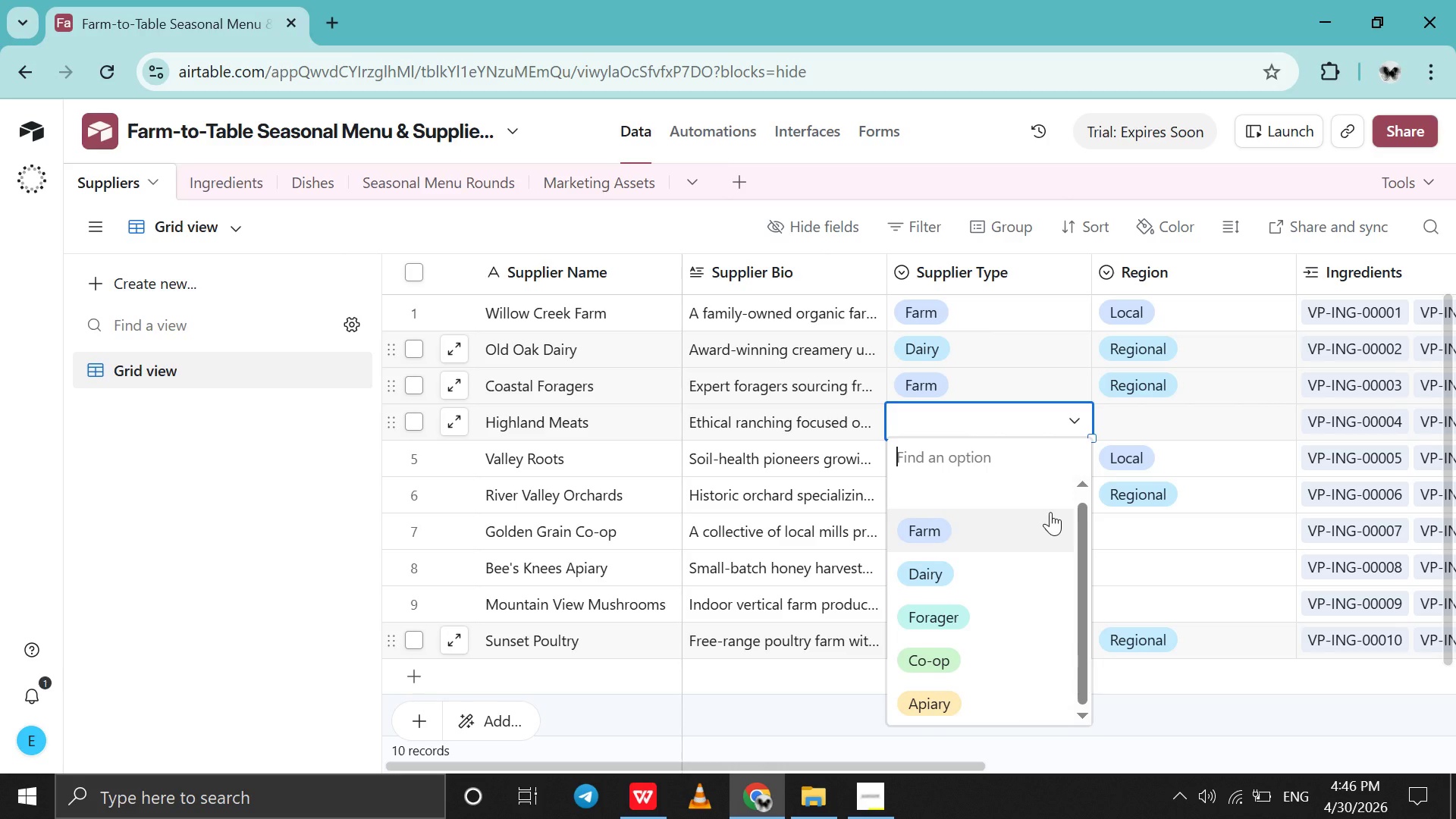 
left_click([317, 17])
 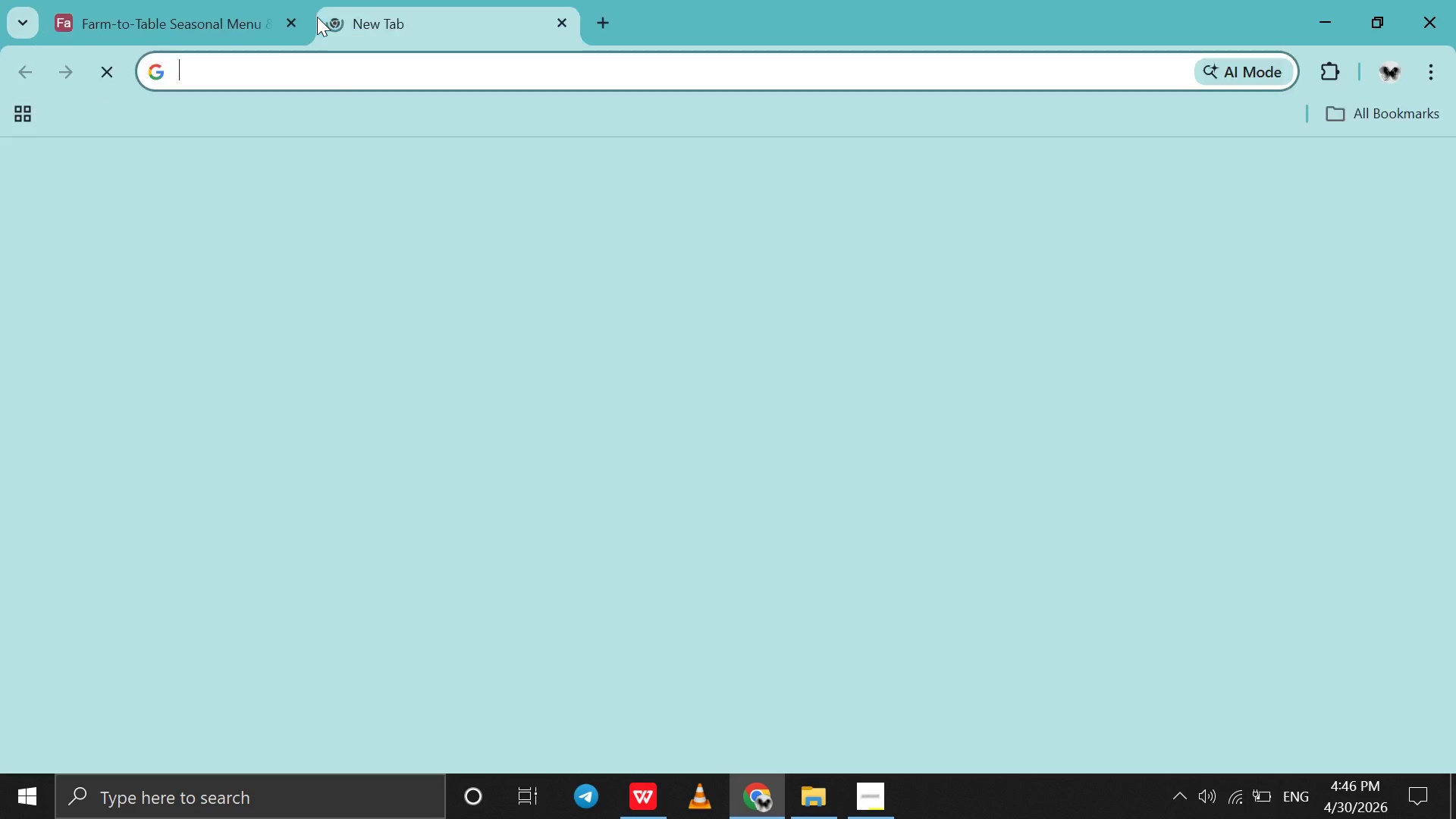 
type(forage)
 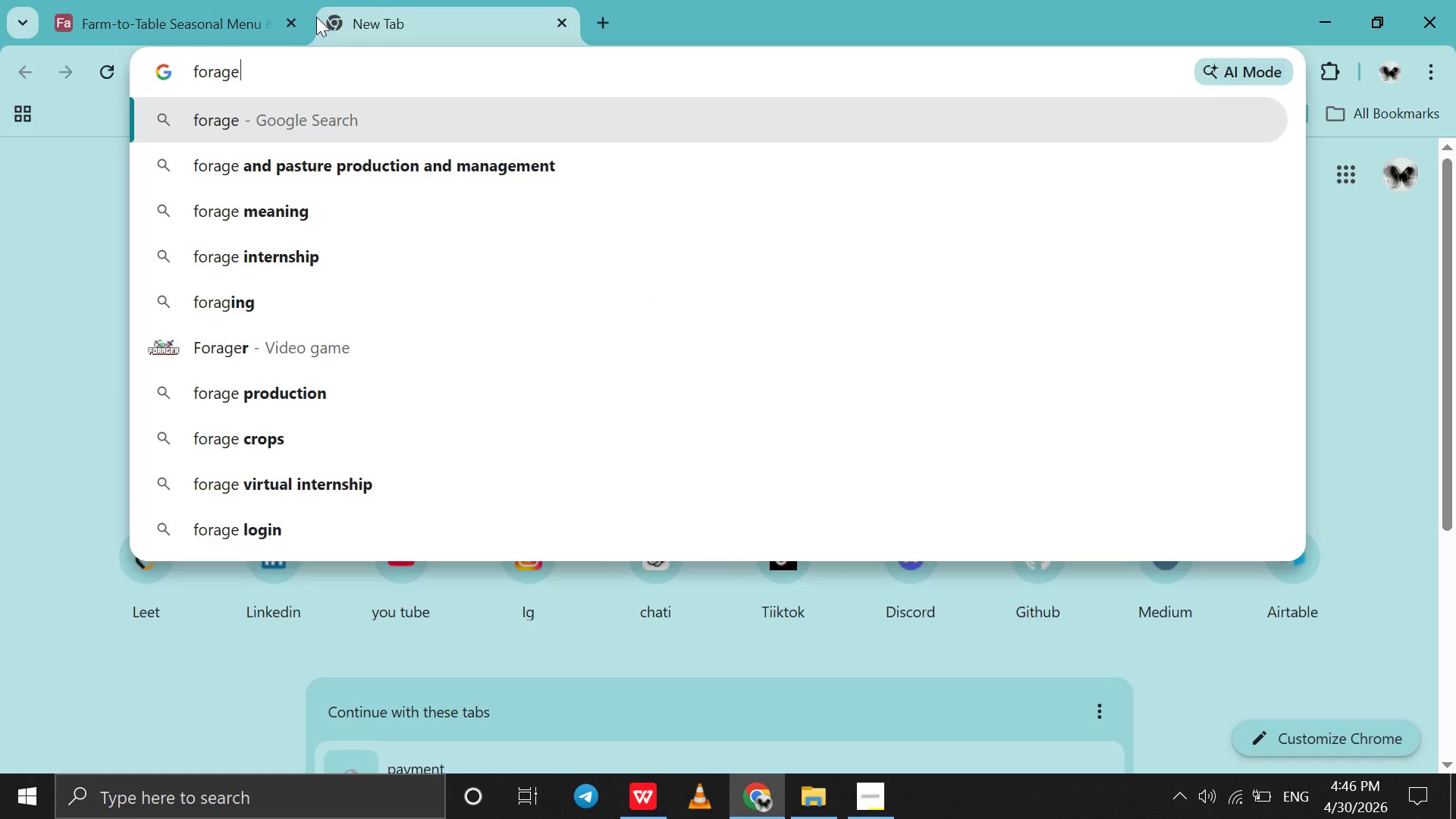 
key(Enter)
 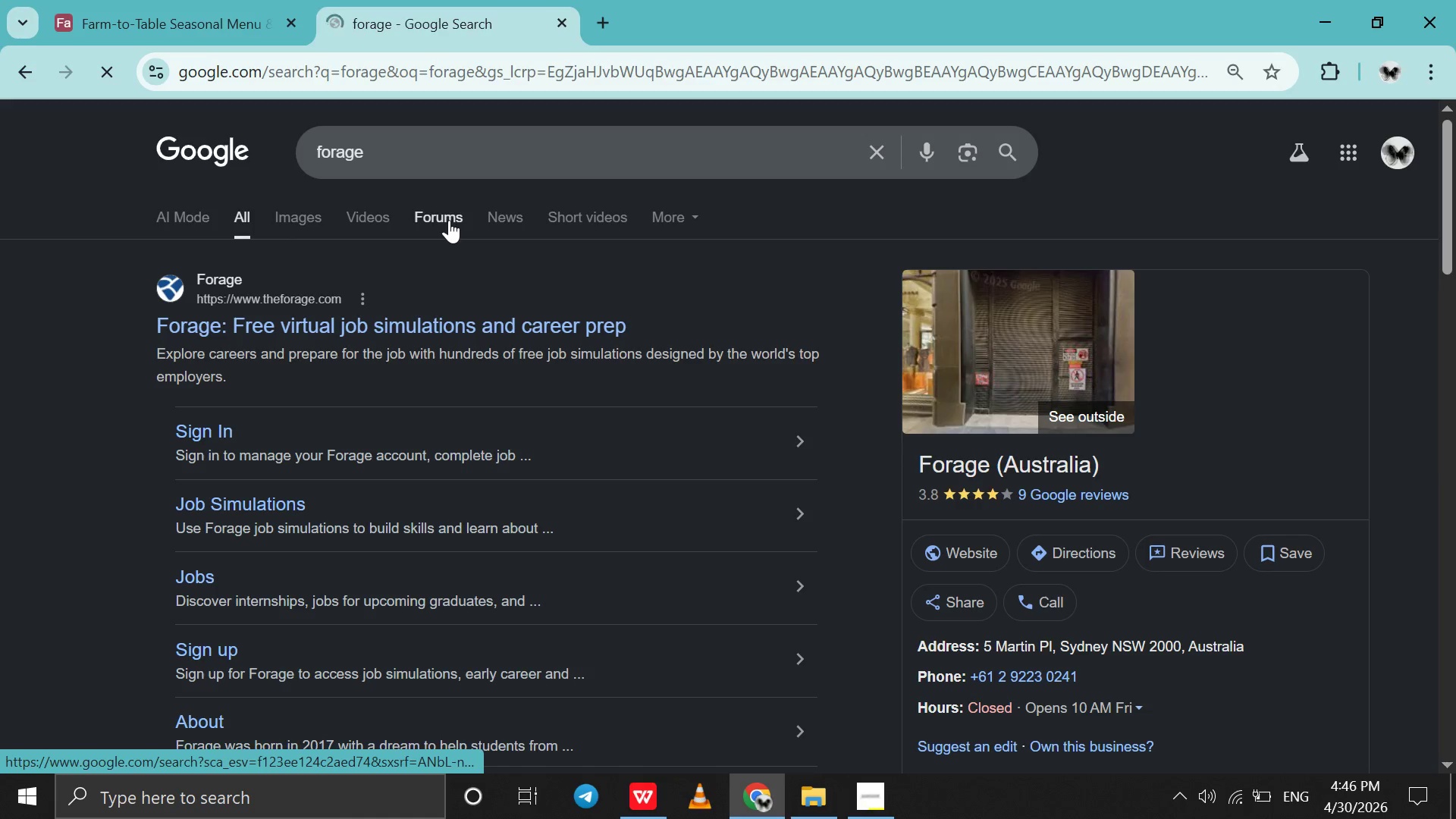 
scroll: coordinate [449, 220], scroll_direction: down, amount: 13.0
 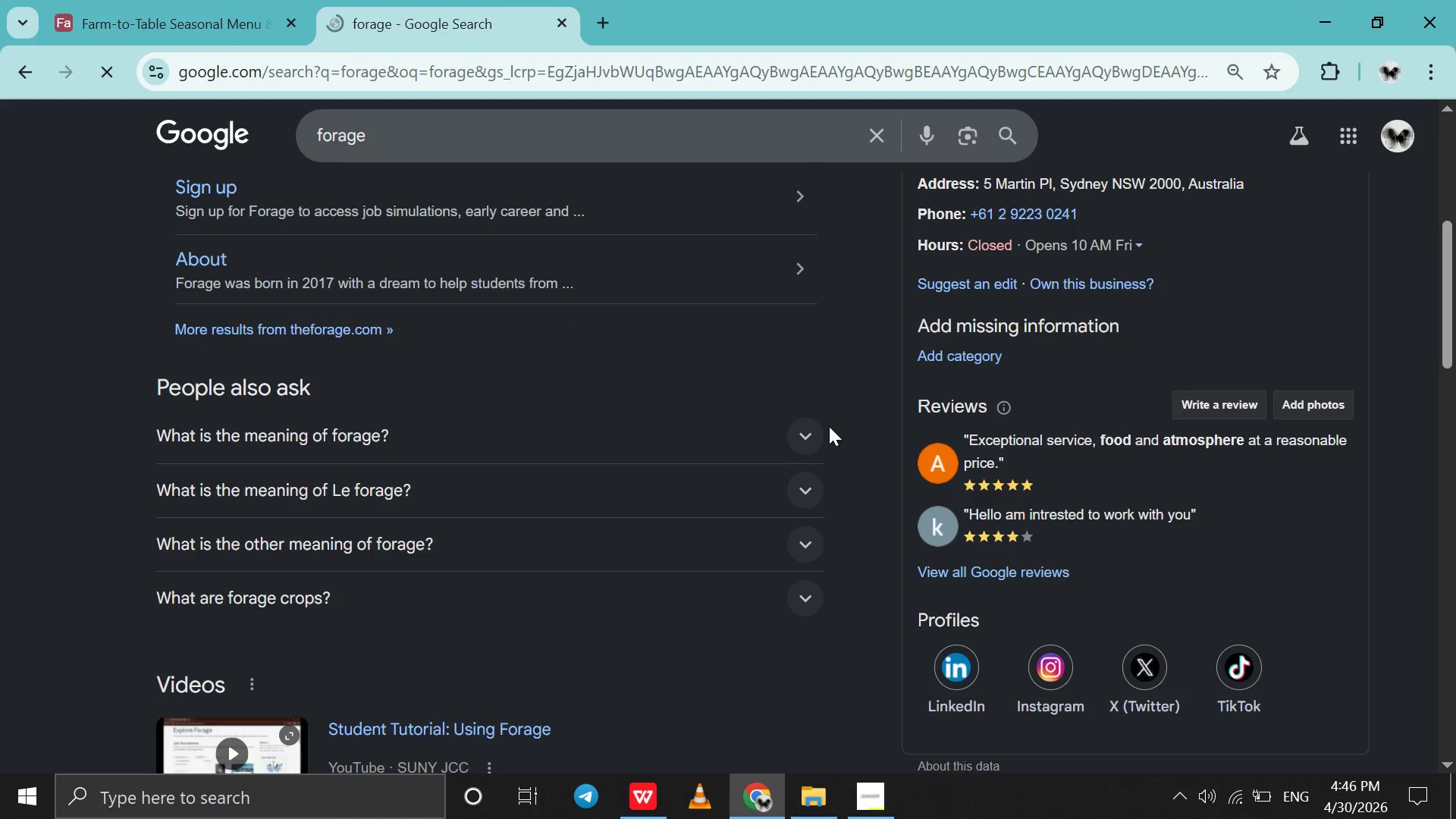 
left_click([805, 431])
 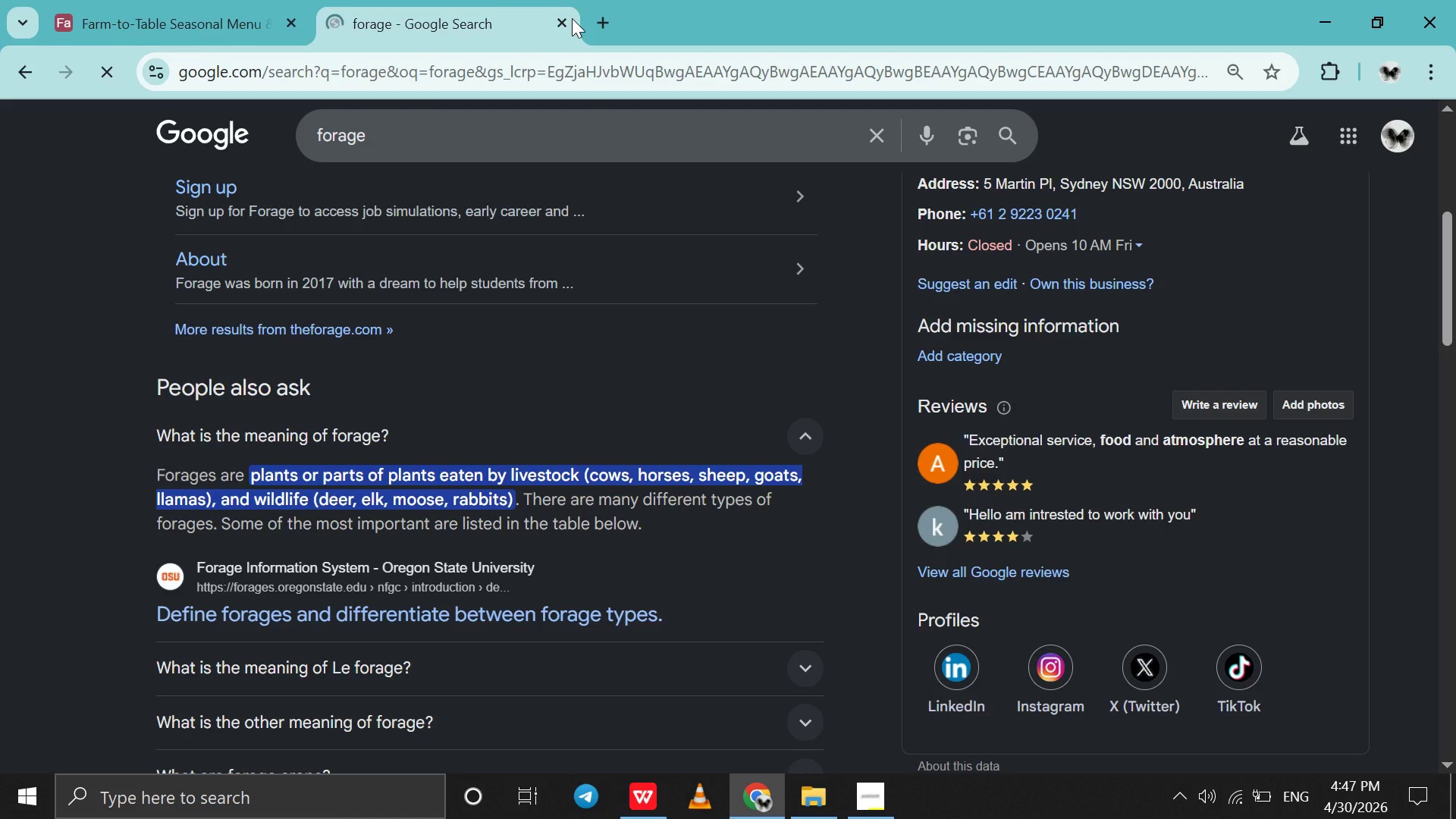 
left_click([554, 19])
 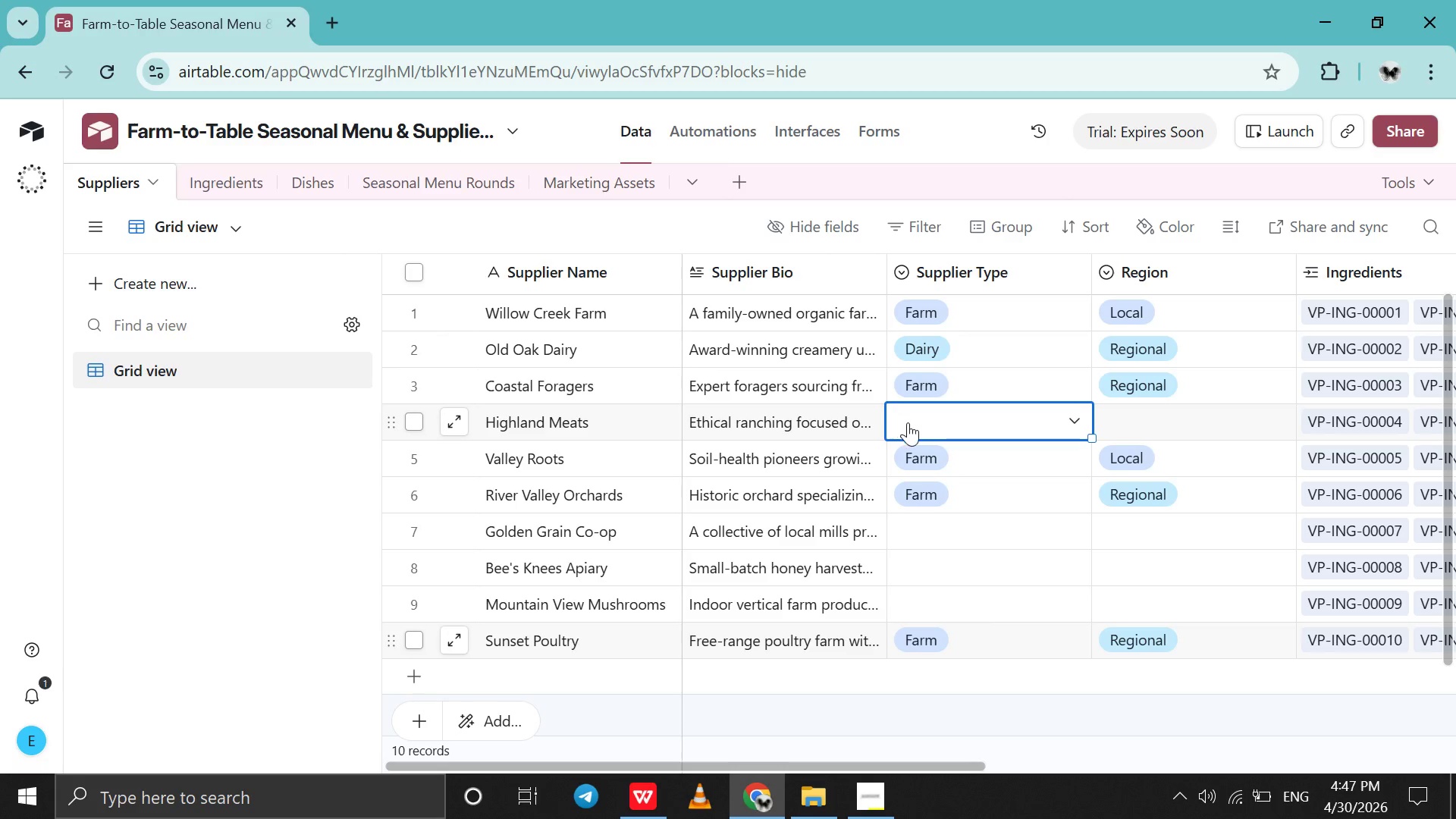 
left_click([908, 423])
 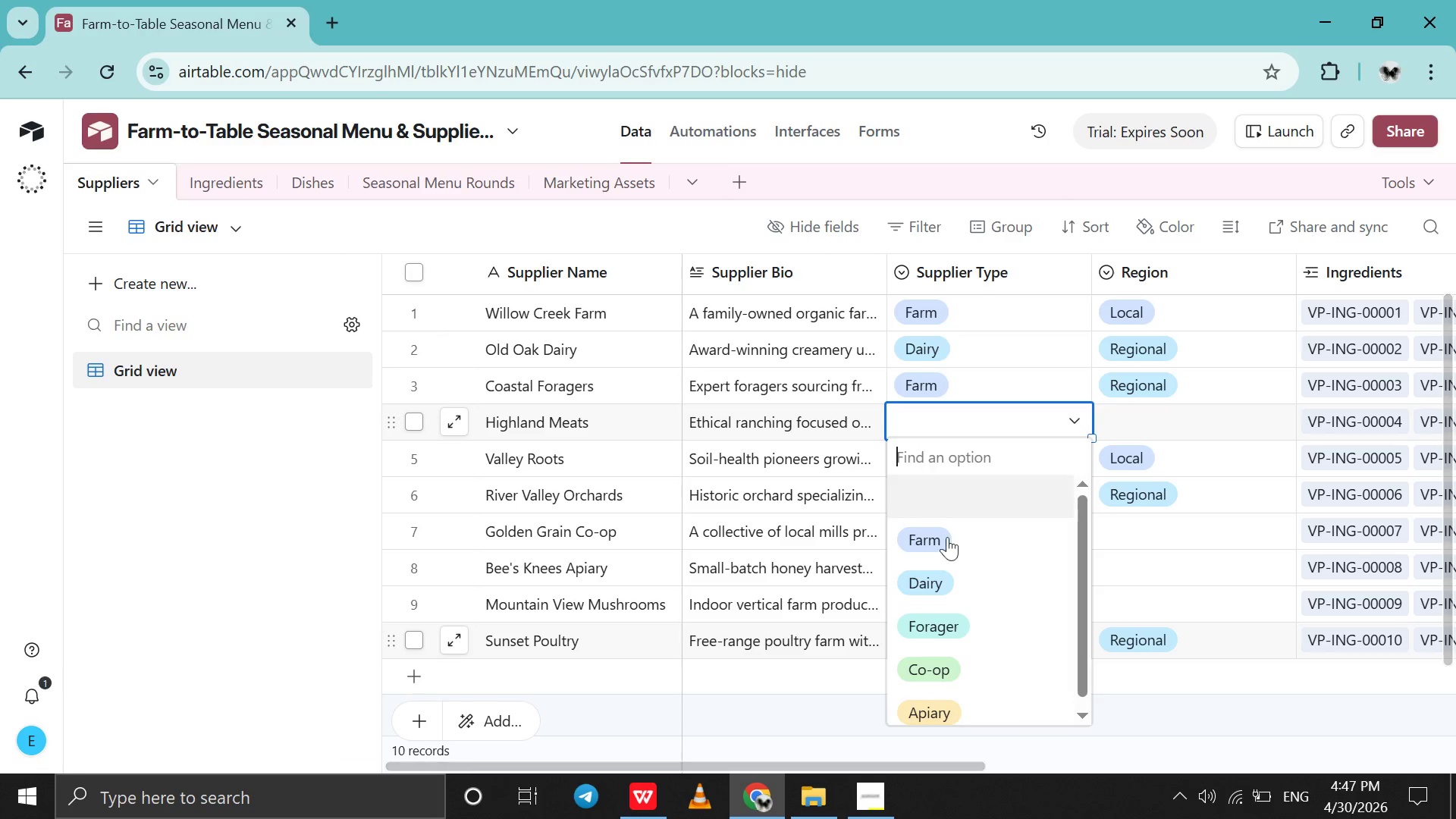 
scroll: coordinate [971, 634], scroll_direction: down, amount: 5.0
 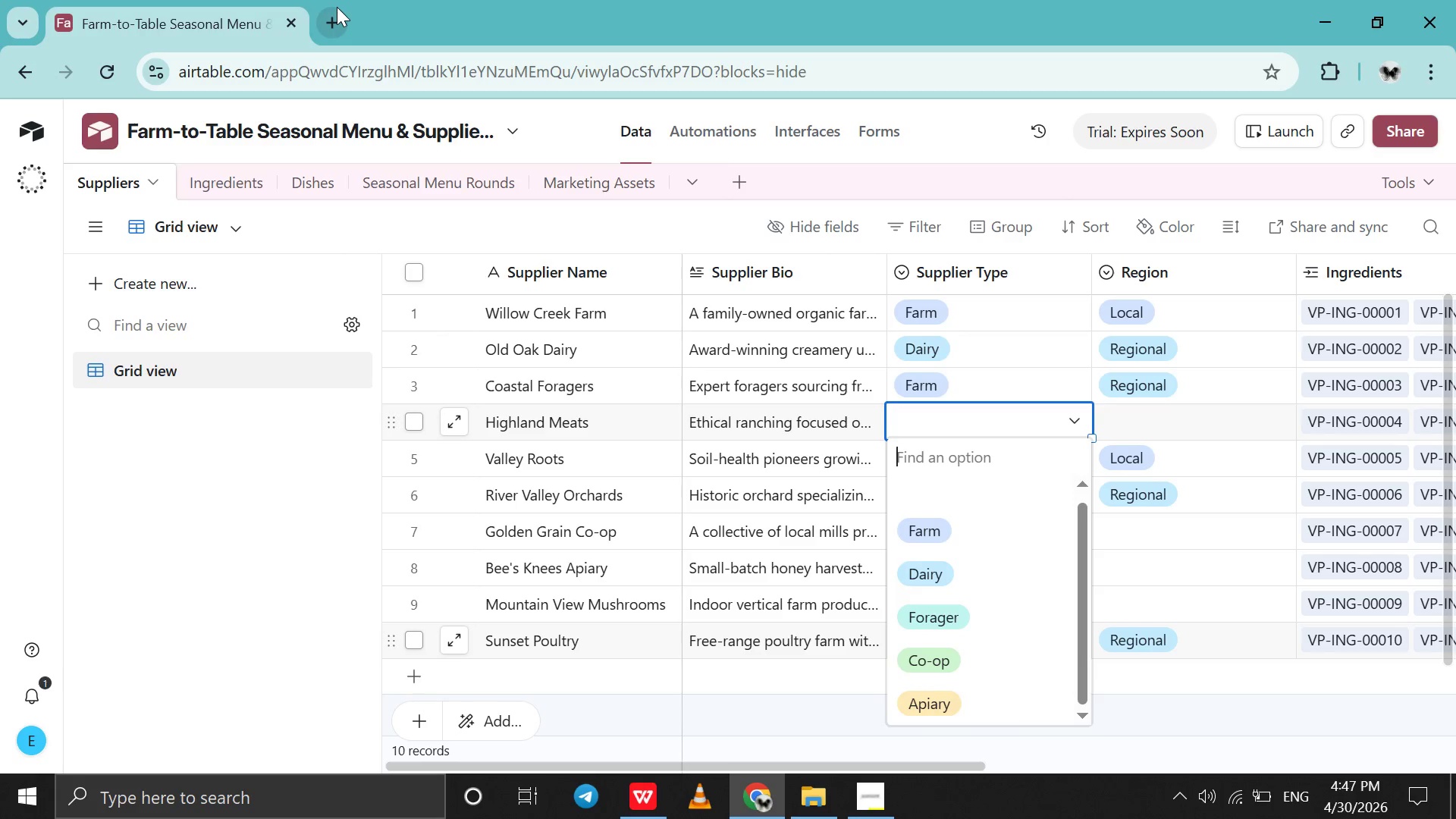 
left_click([337, 8])
 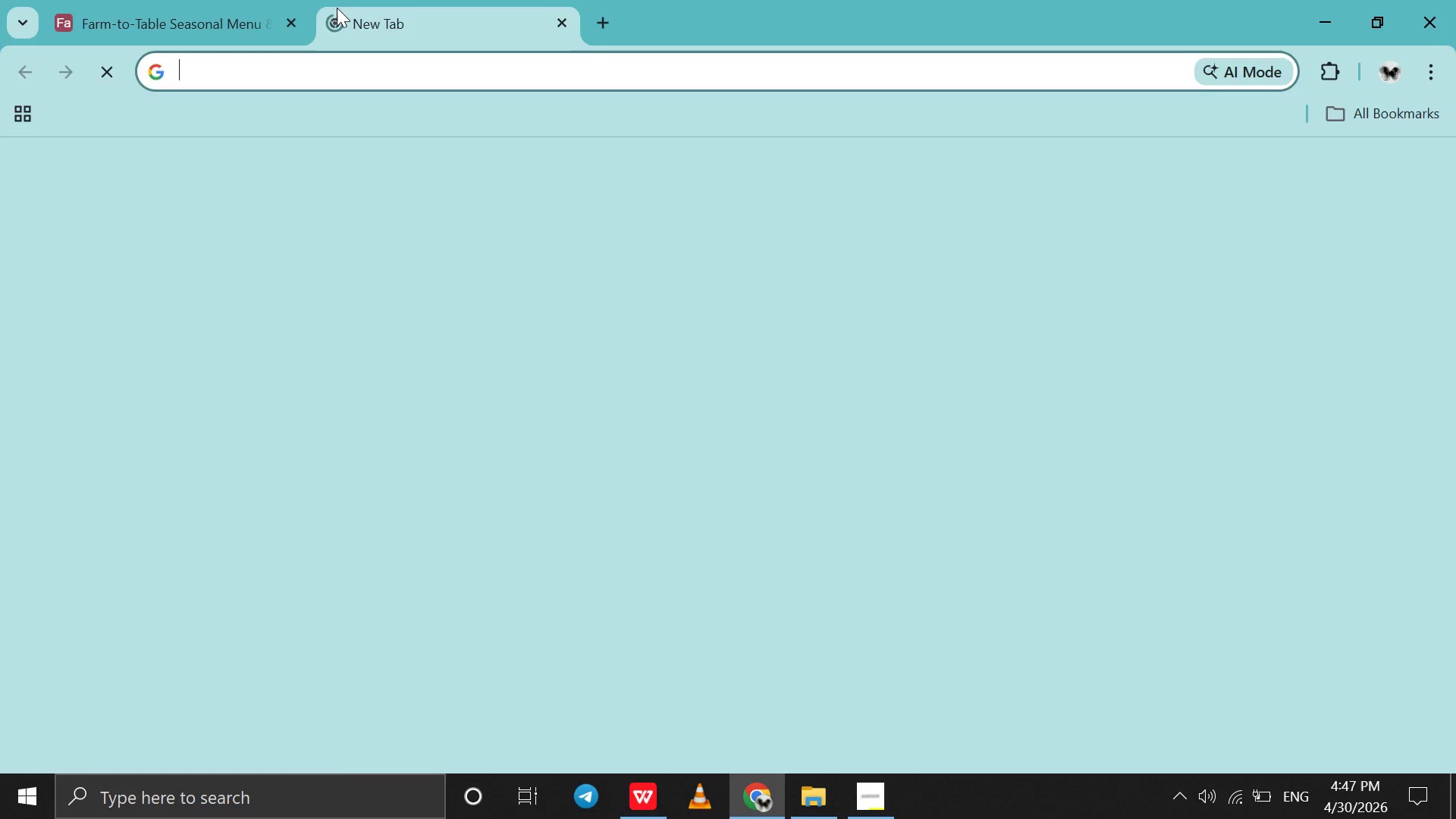 
type(apiary)
 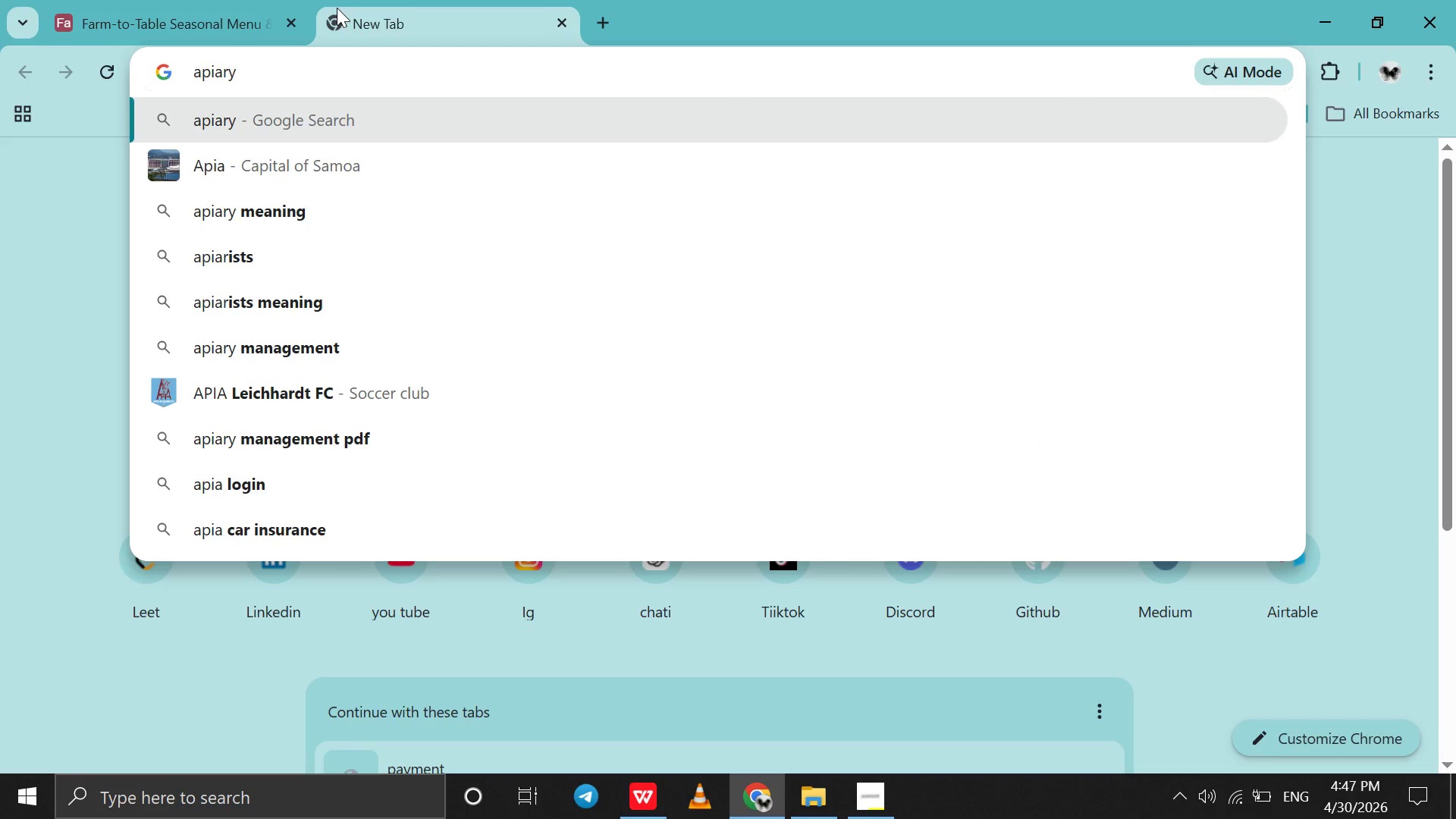 
key(Enter)
 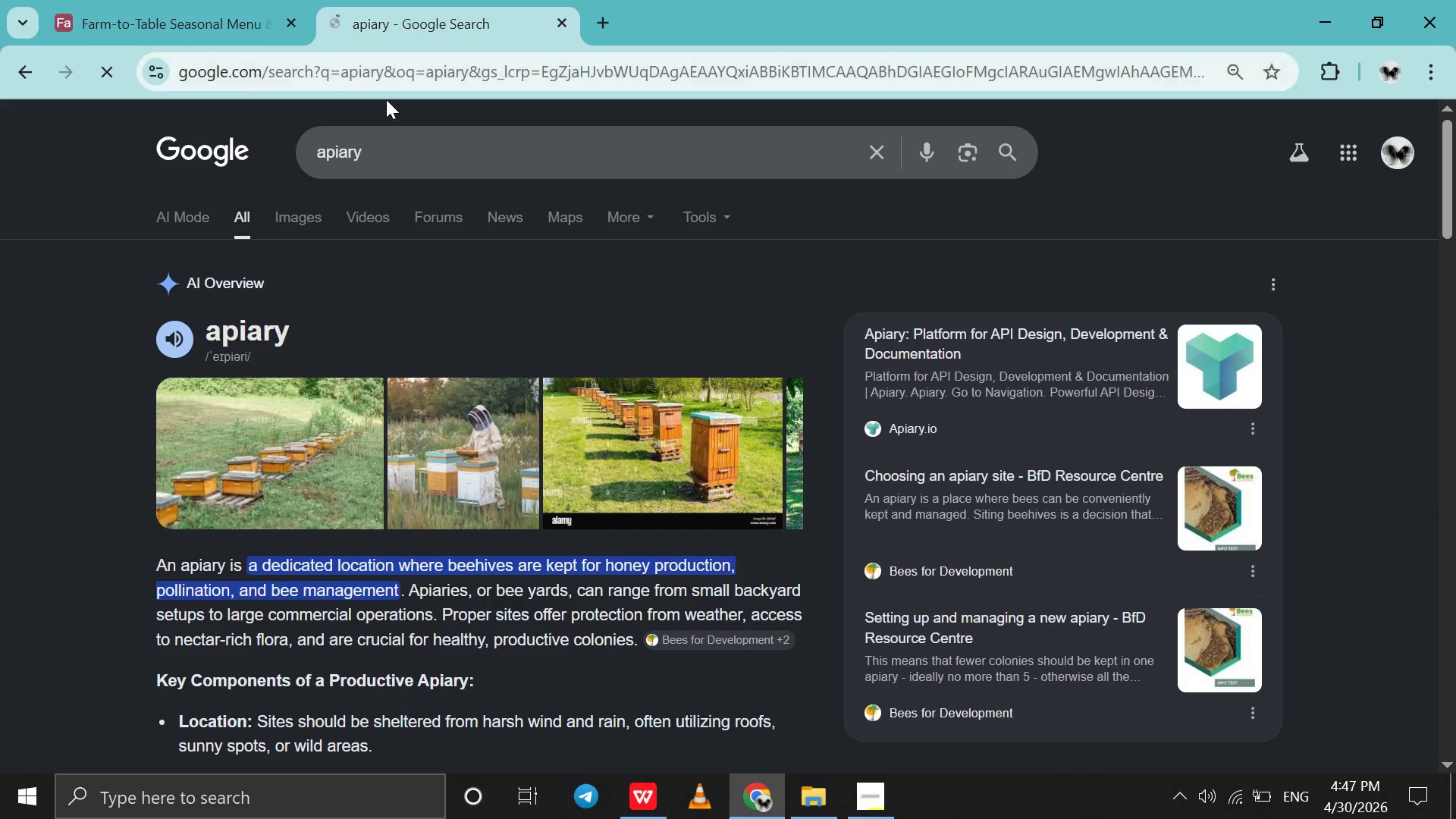 
double_click([469, 146])
 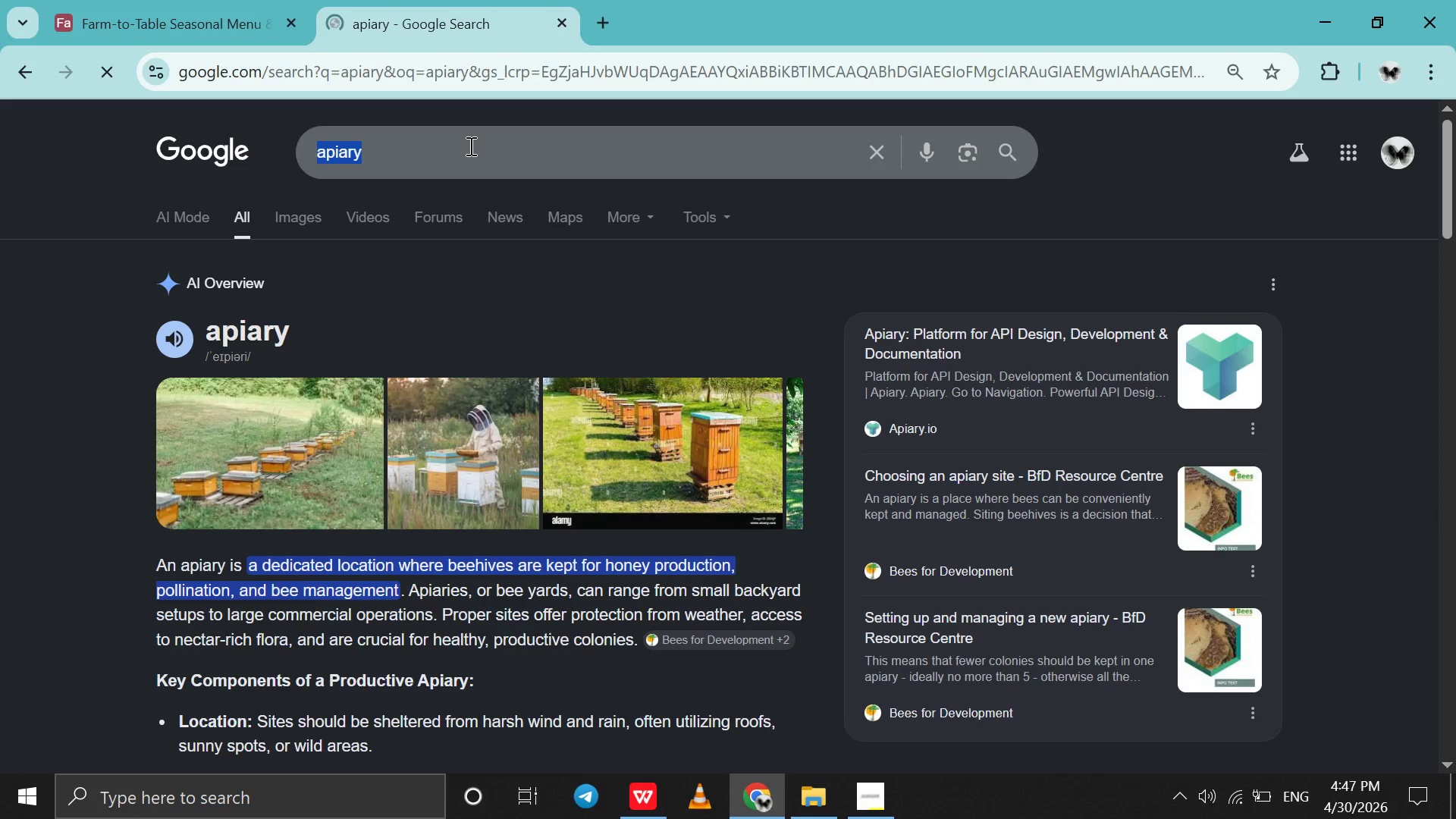 
triple_click([469, 146])
 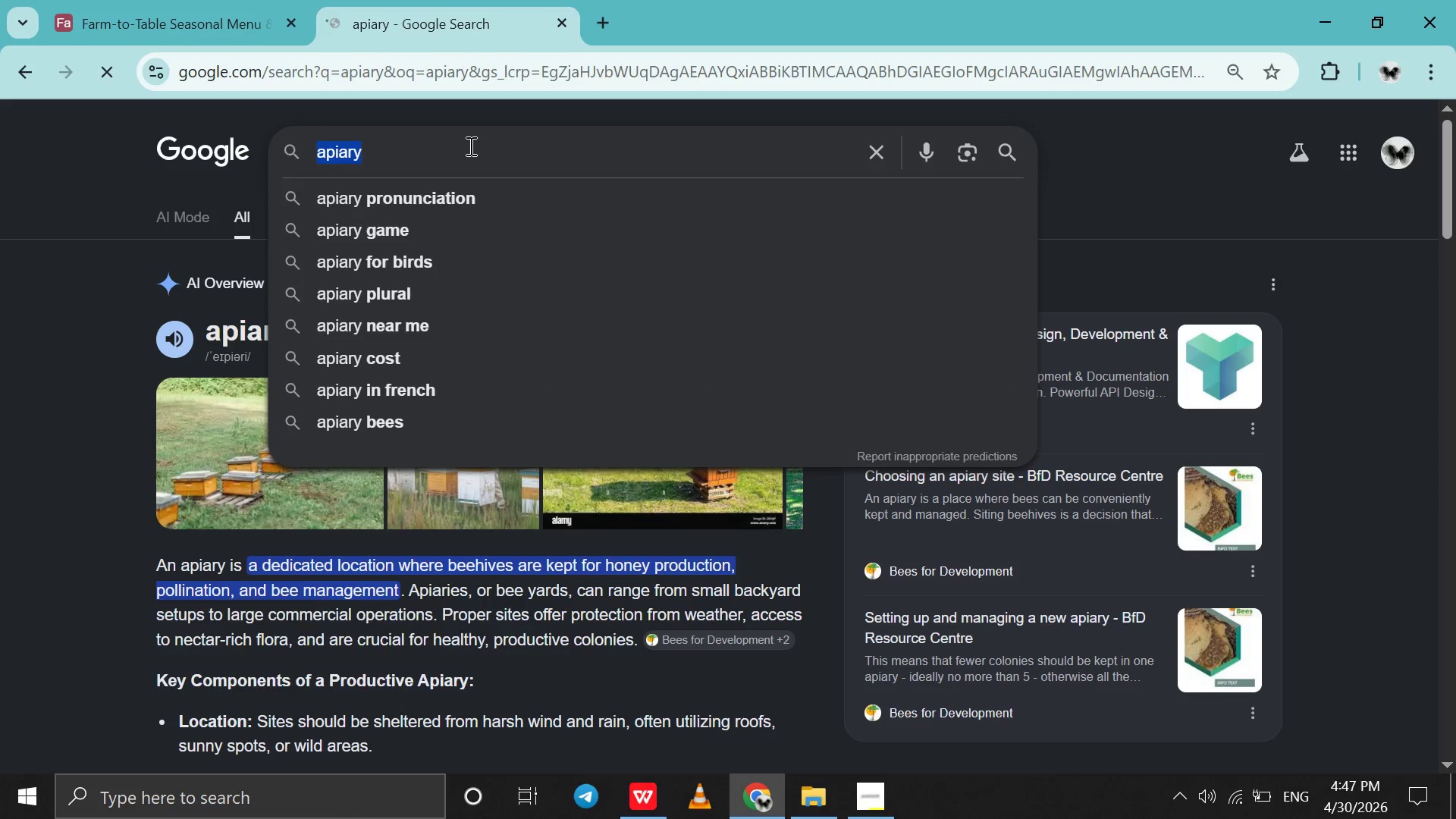 
type(co-op)
 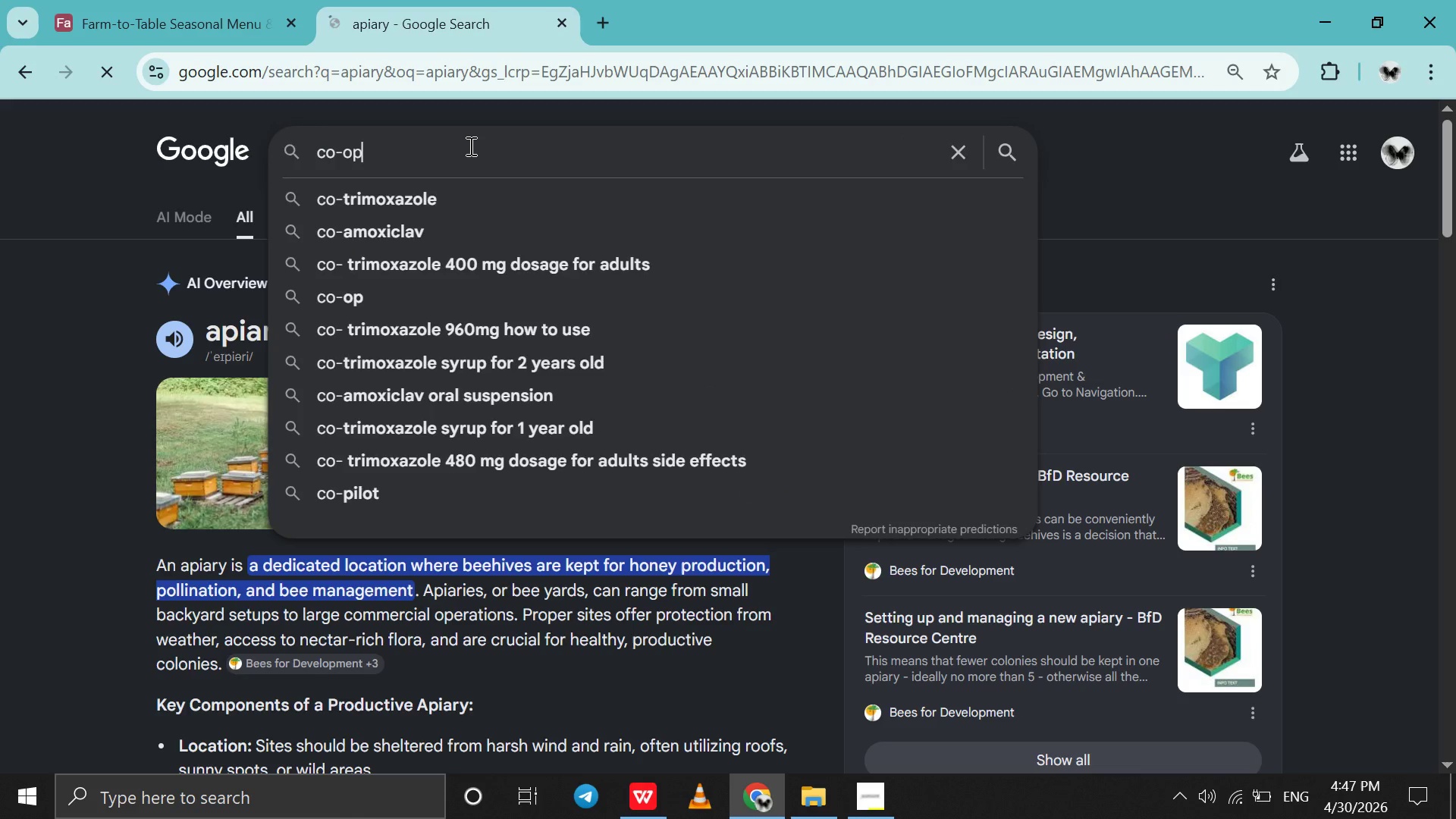 
key(Enter)
 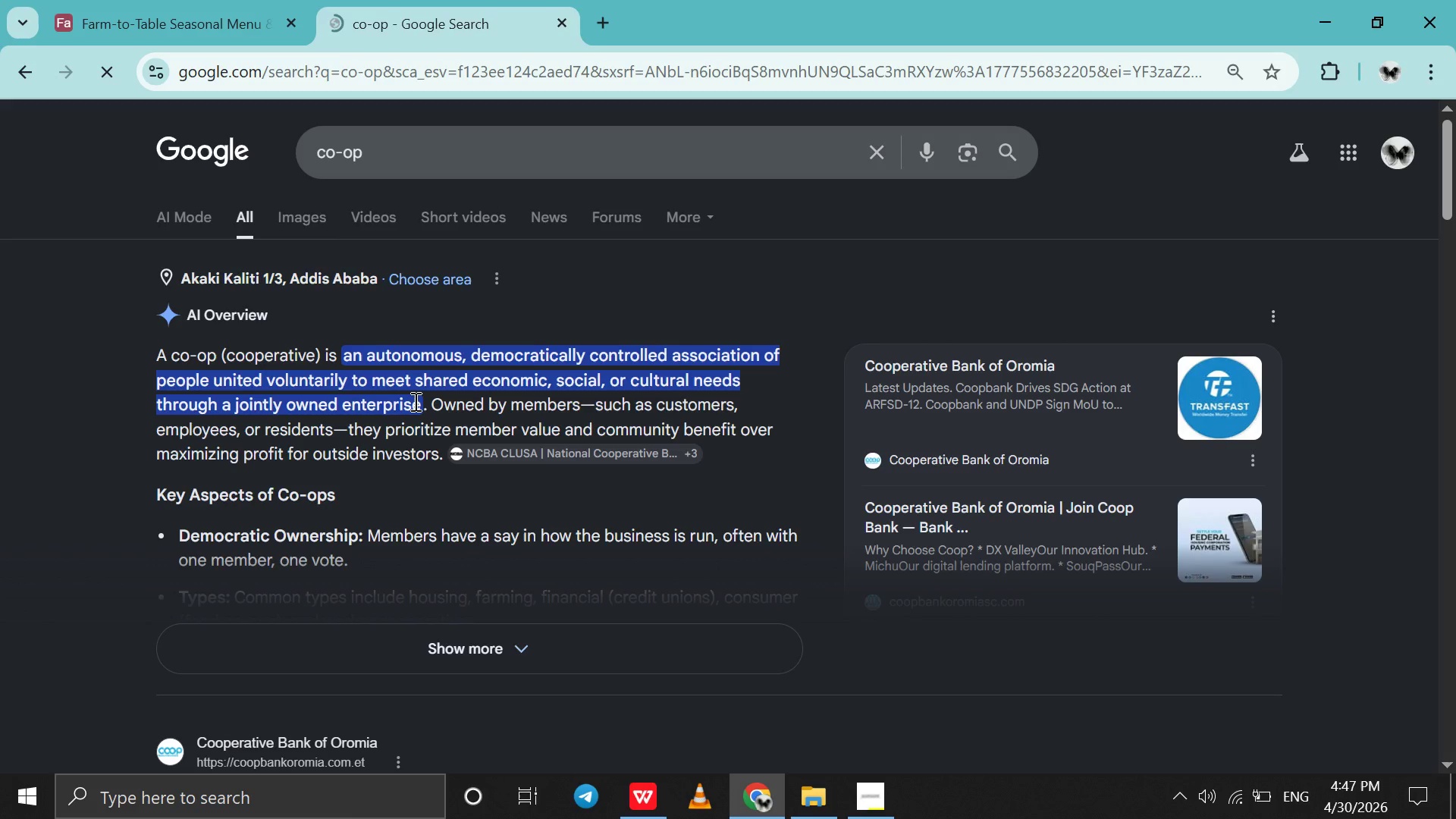 
wait(5.72)
 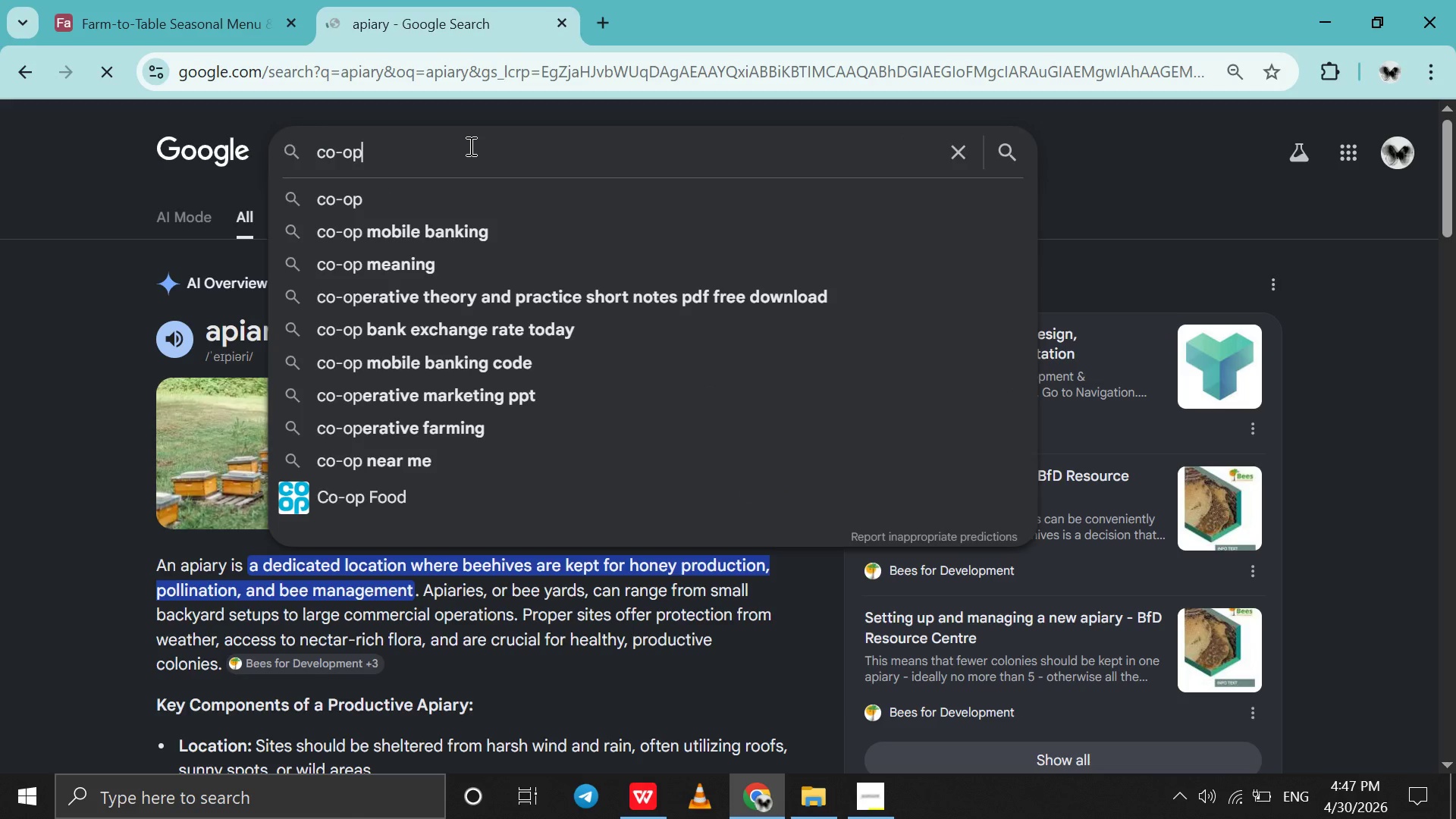 
left_click_drag(start_coordinate=[452, 354], to_coordinate=[433, 397])
 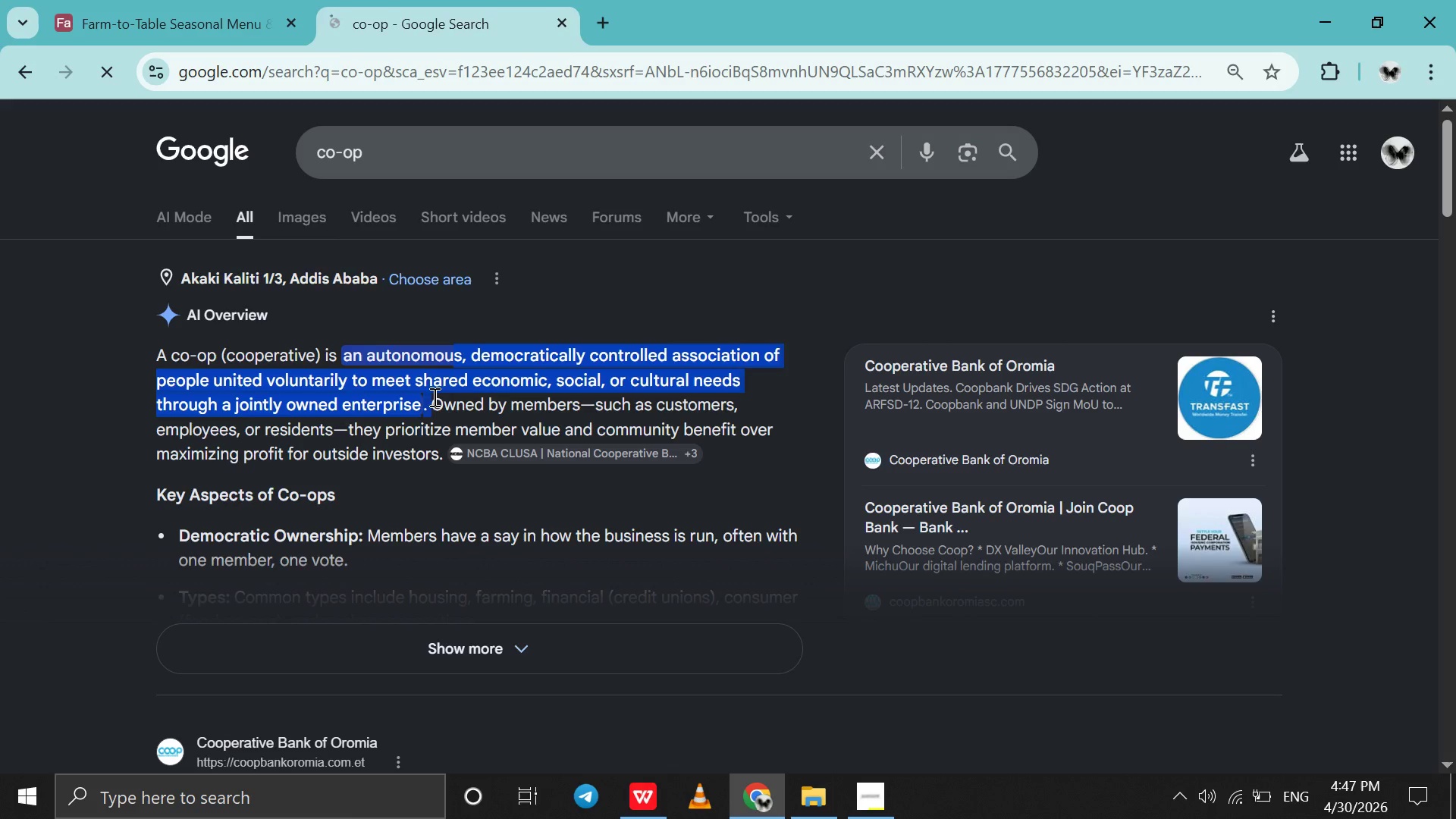 
left_click([433, 397])
 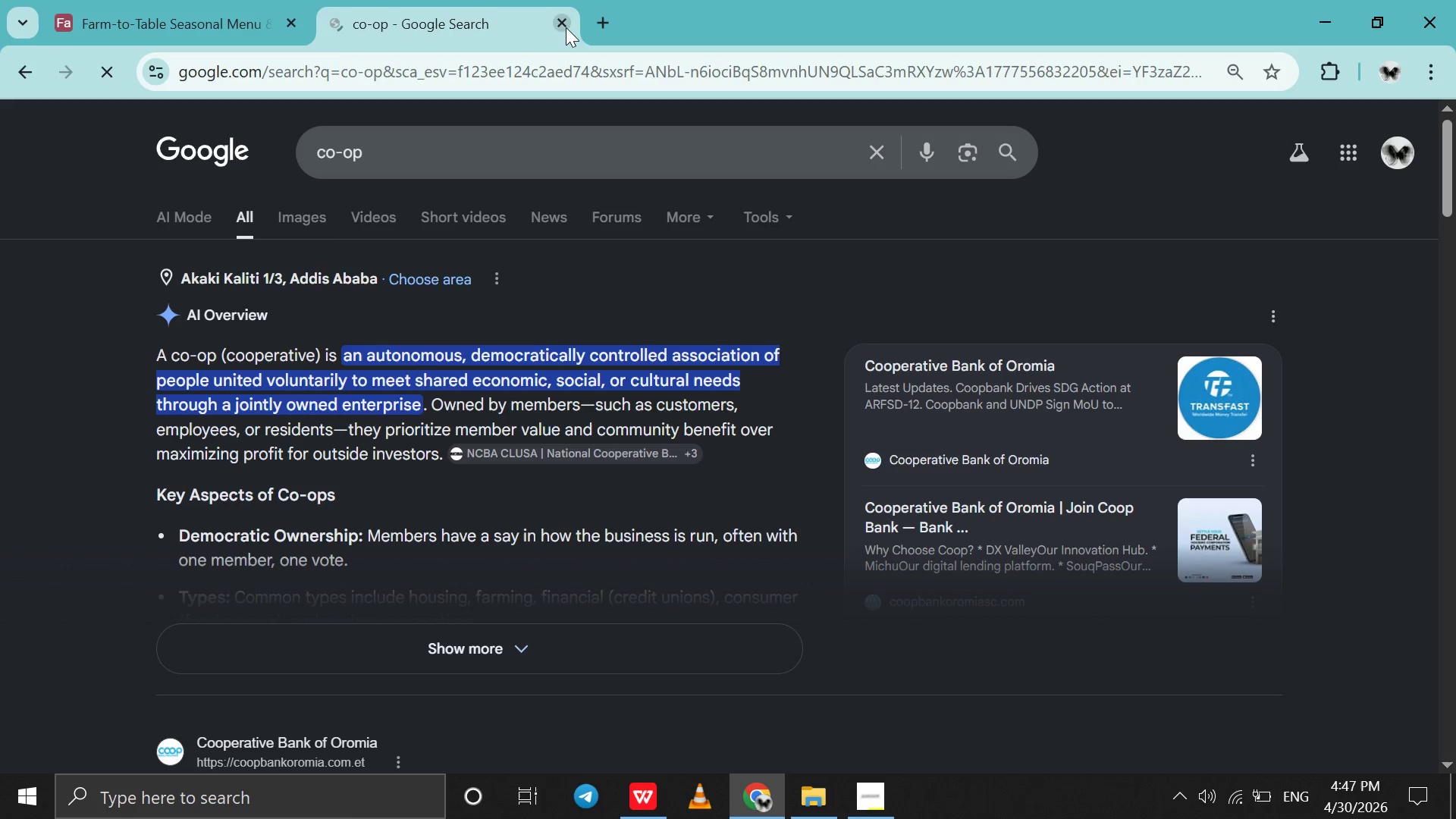 
left_click([566, 27])
 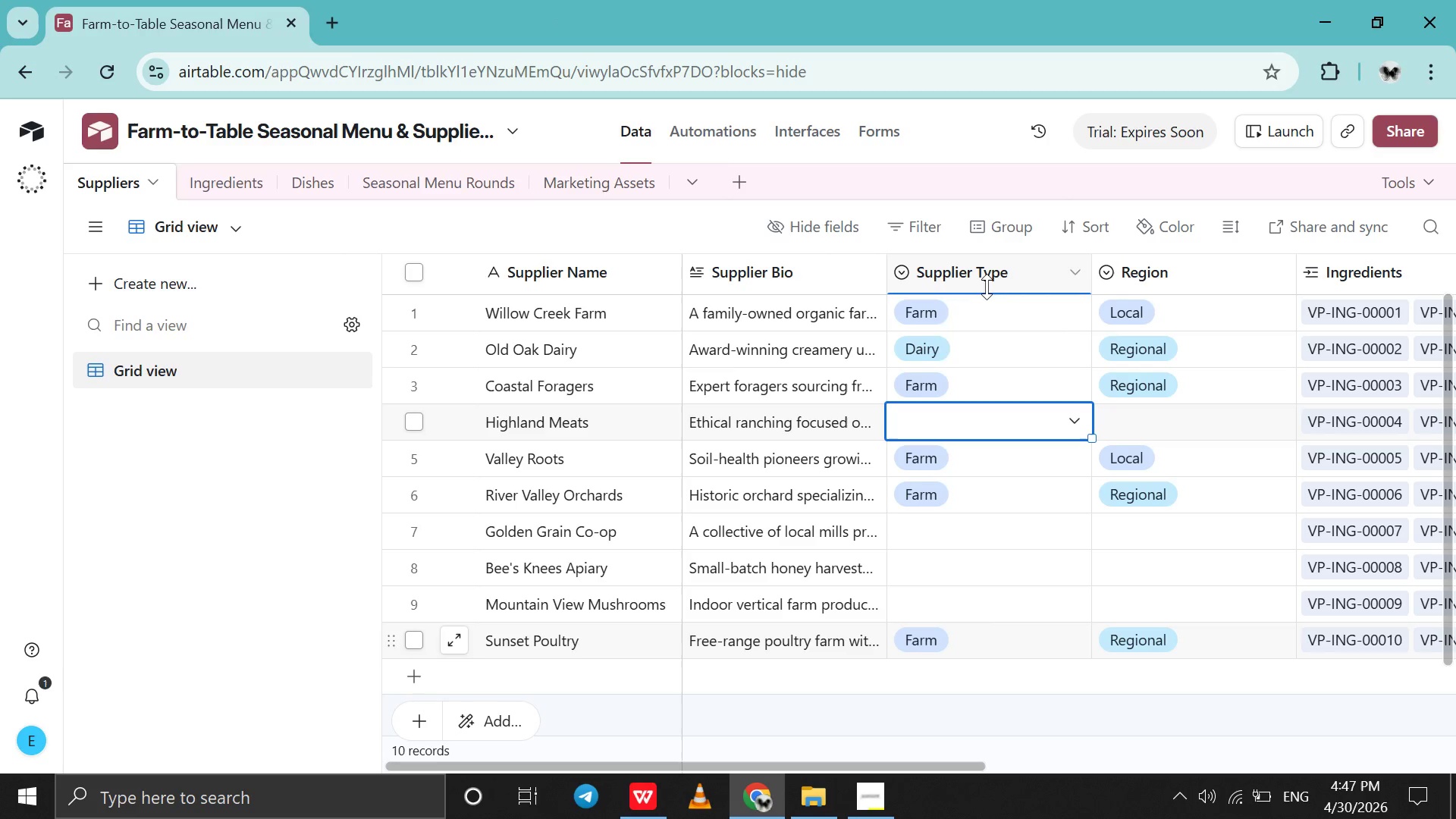 
double_click([987, 287])
 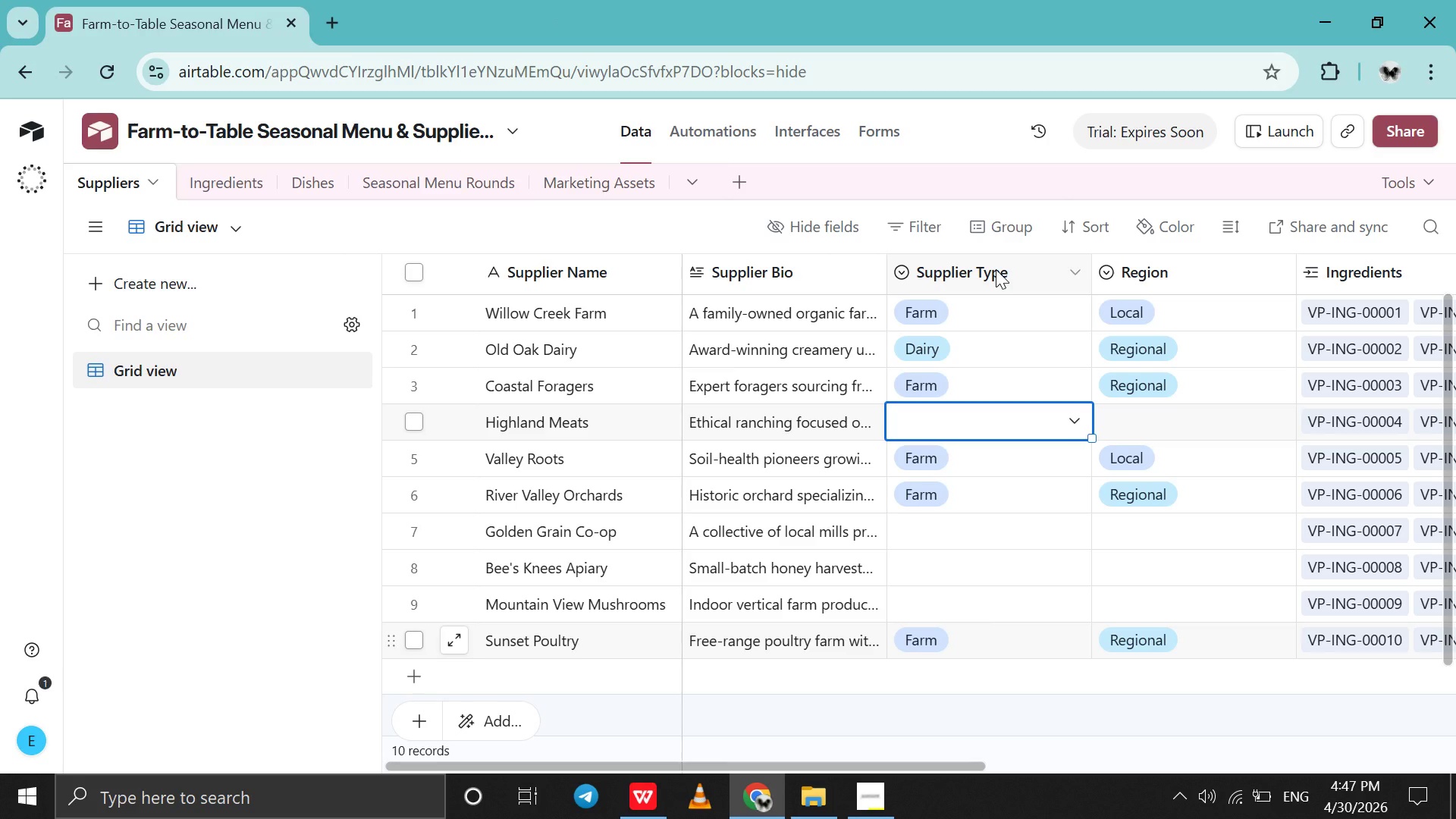 
double_click([996, 269])
 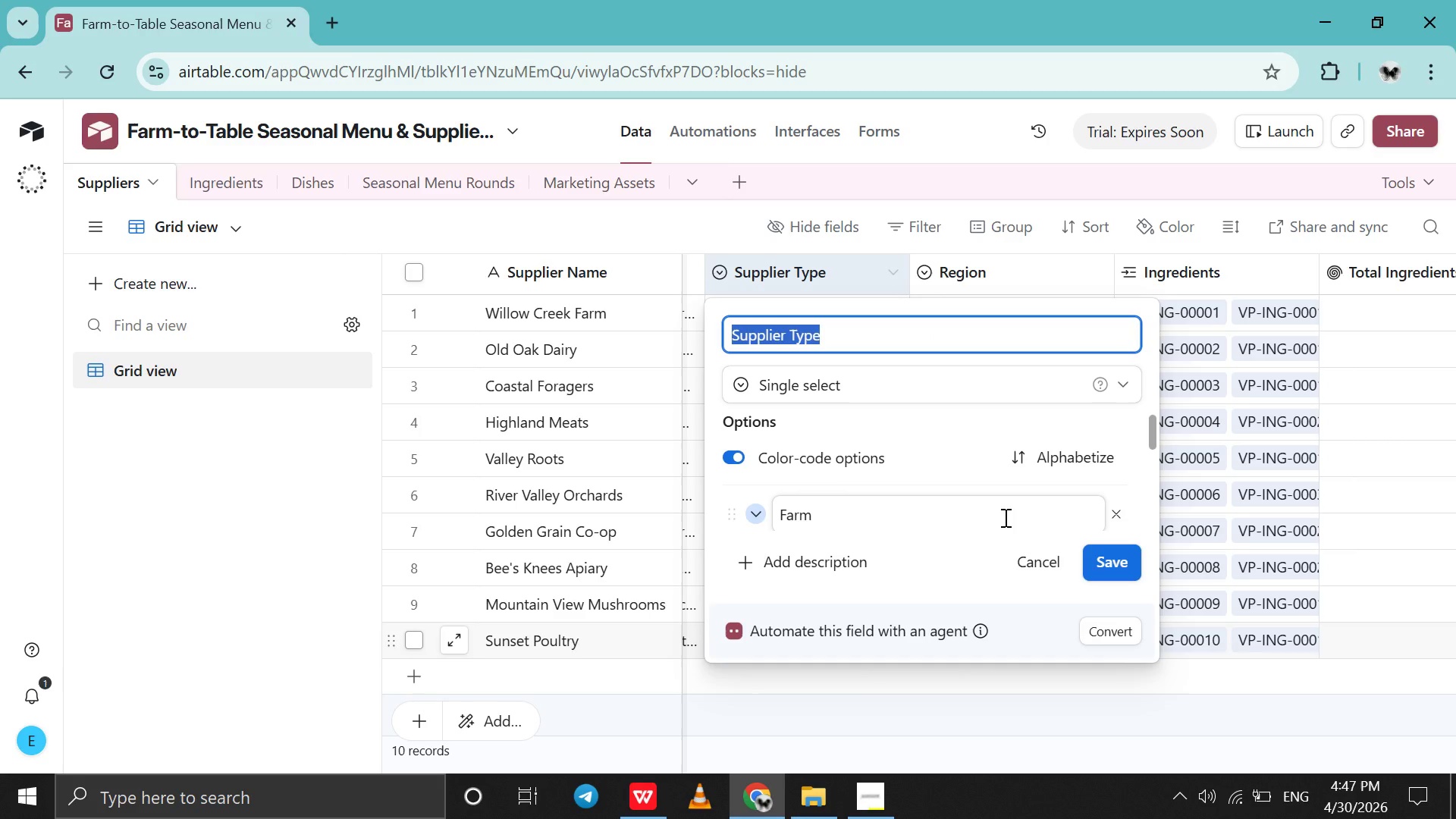 
scroll: coordinate [1004, 517], scroll_direction: down, amount: 7.0
 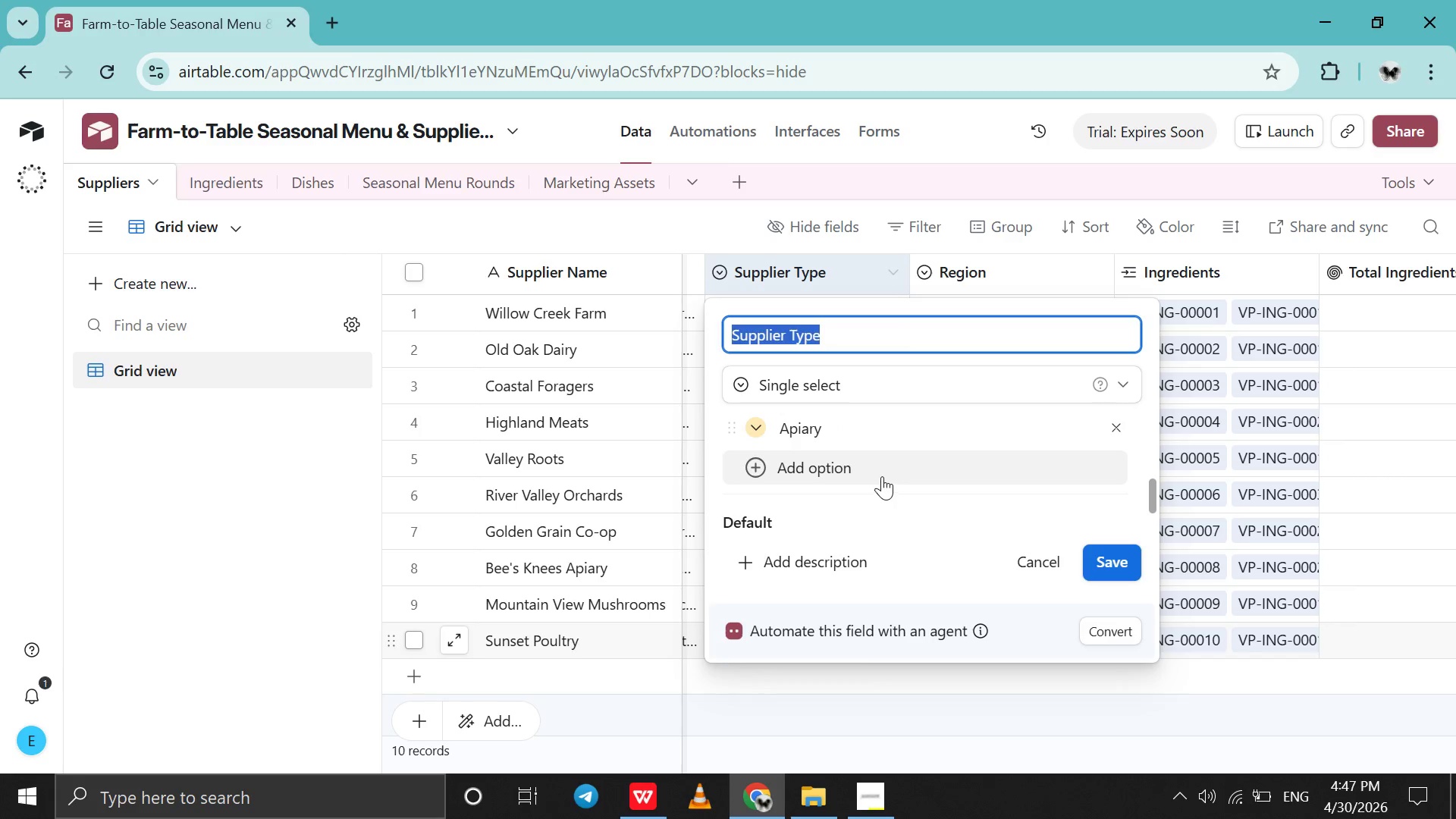 
left_click([882, 476])
 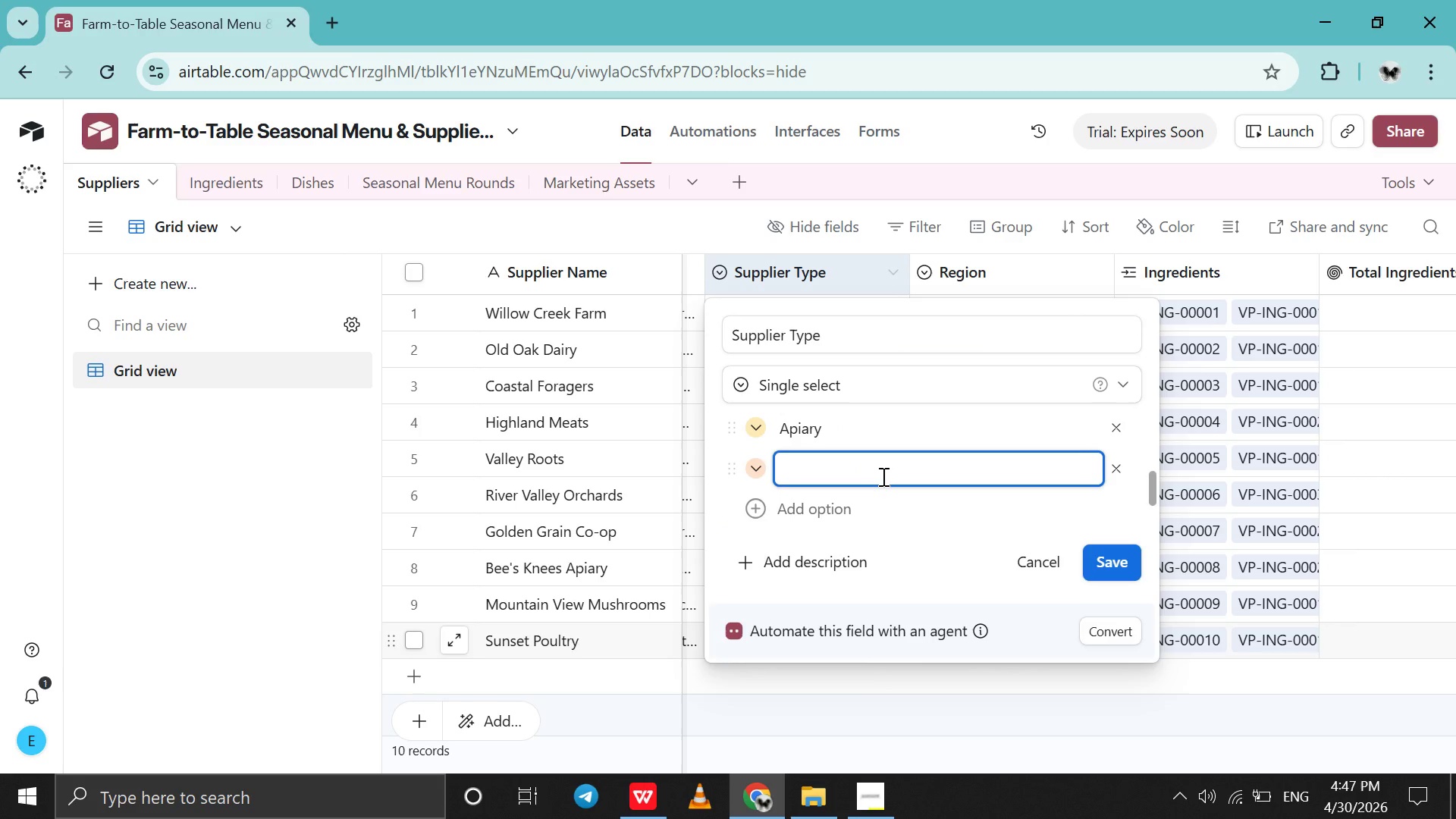 
type(Rab)
key(Backspace)
type(nch)
 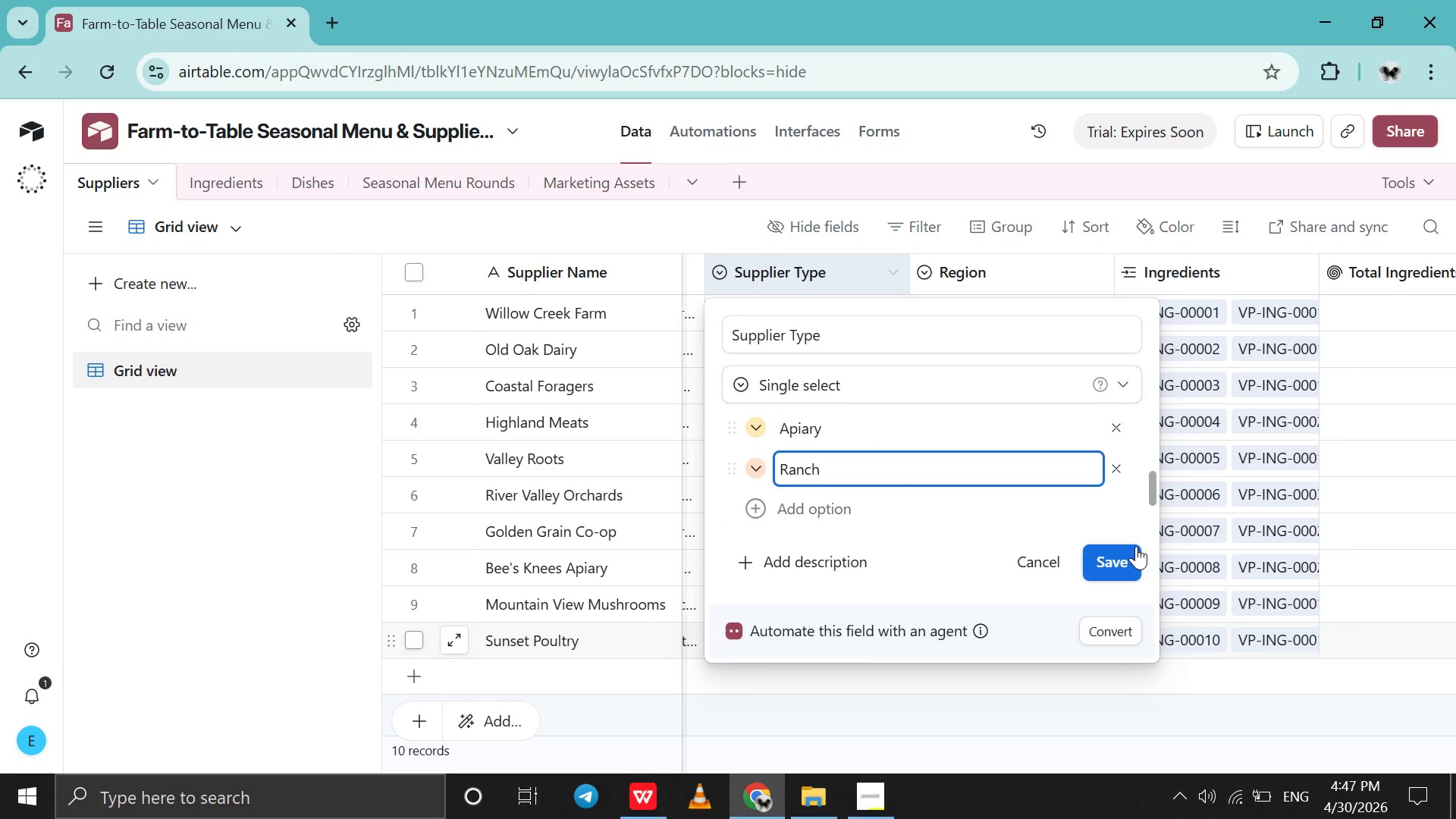 
left_click([1136, 546])
 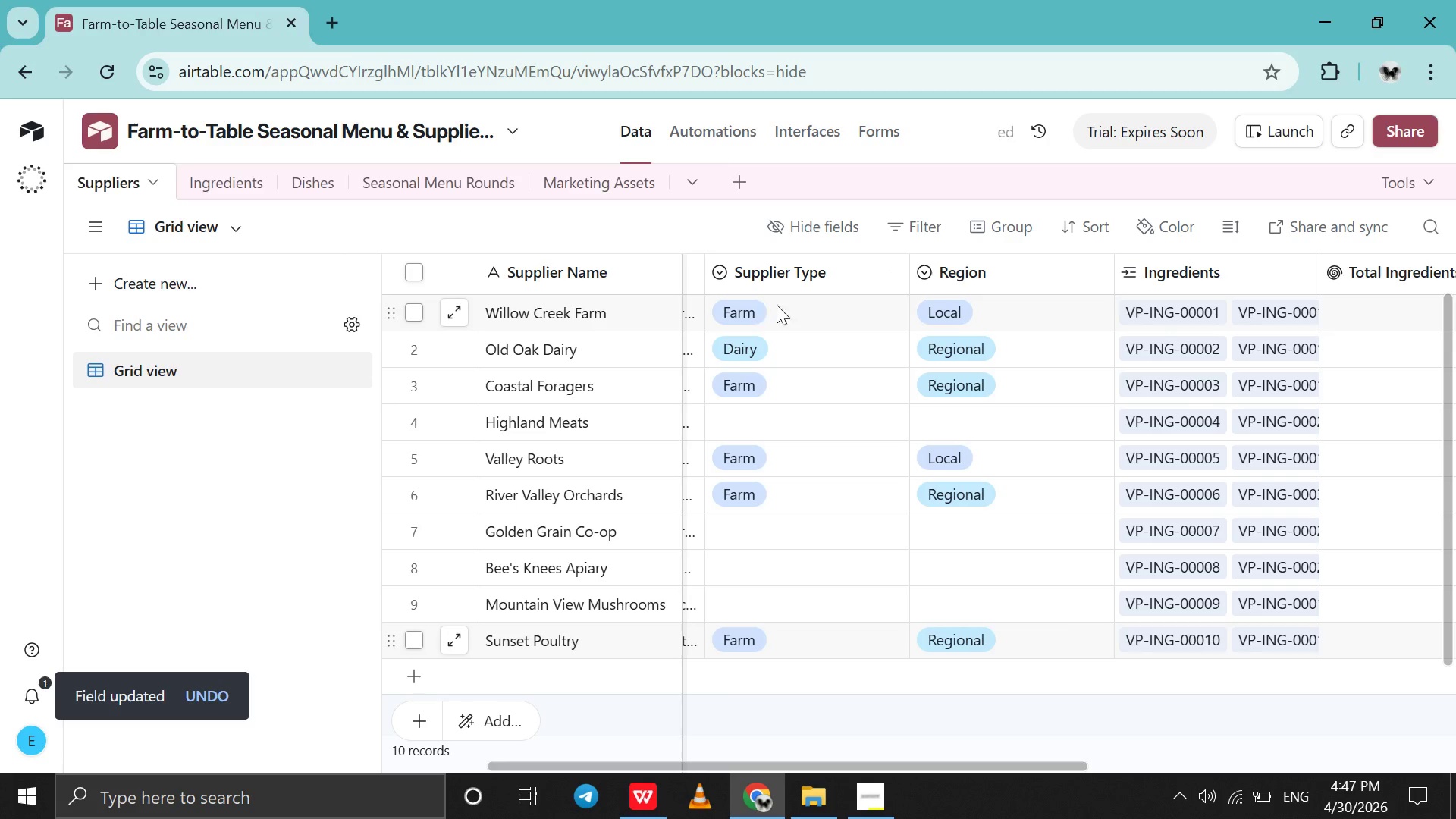 
scroll: coordinate [811, 321], scroll_direction: up, amount: 21.0
 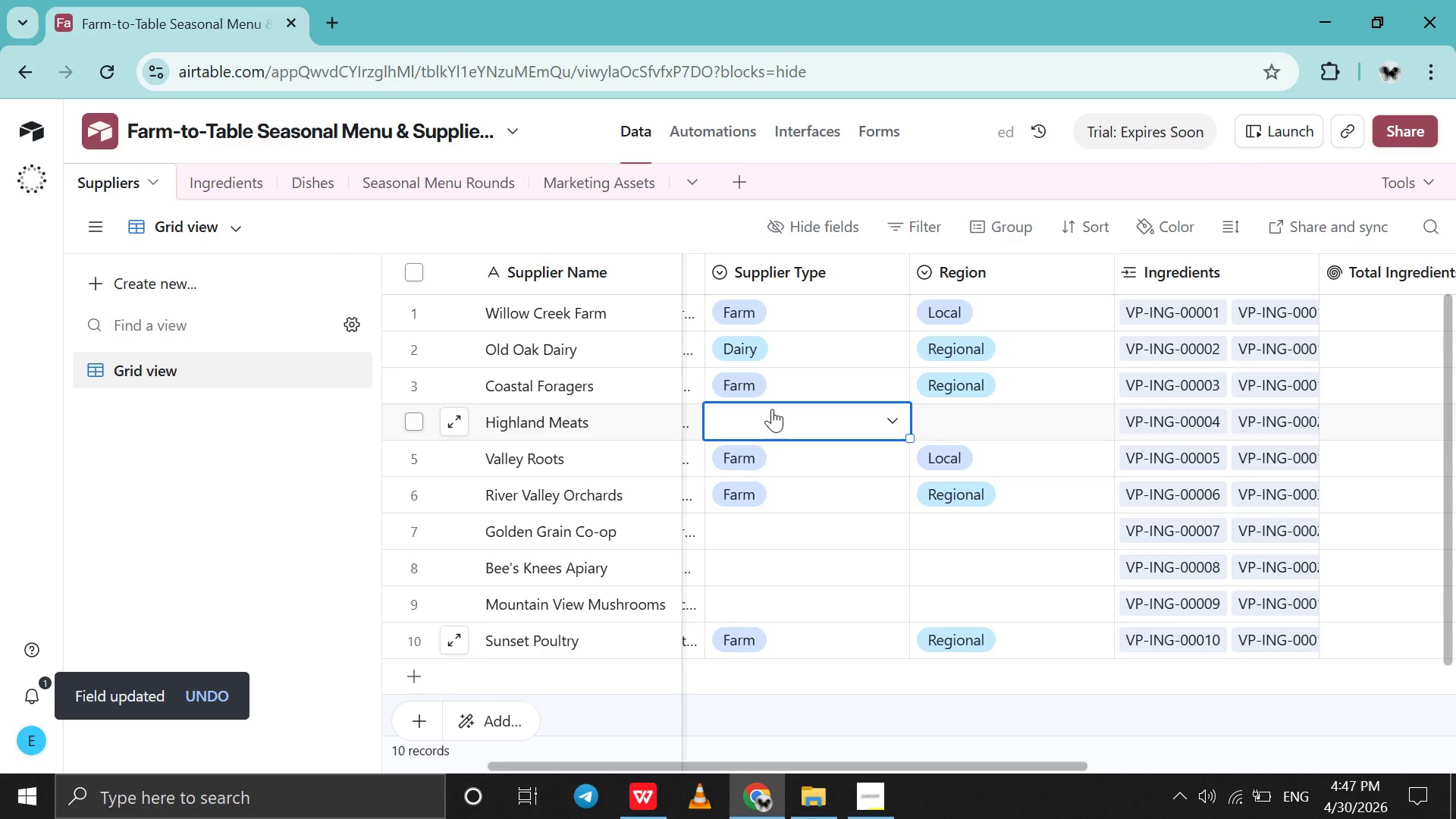 
double_click([772, 409])
 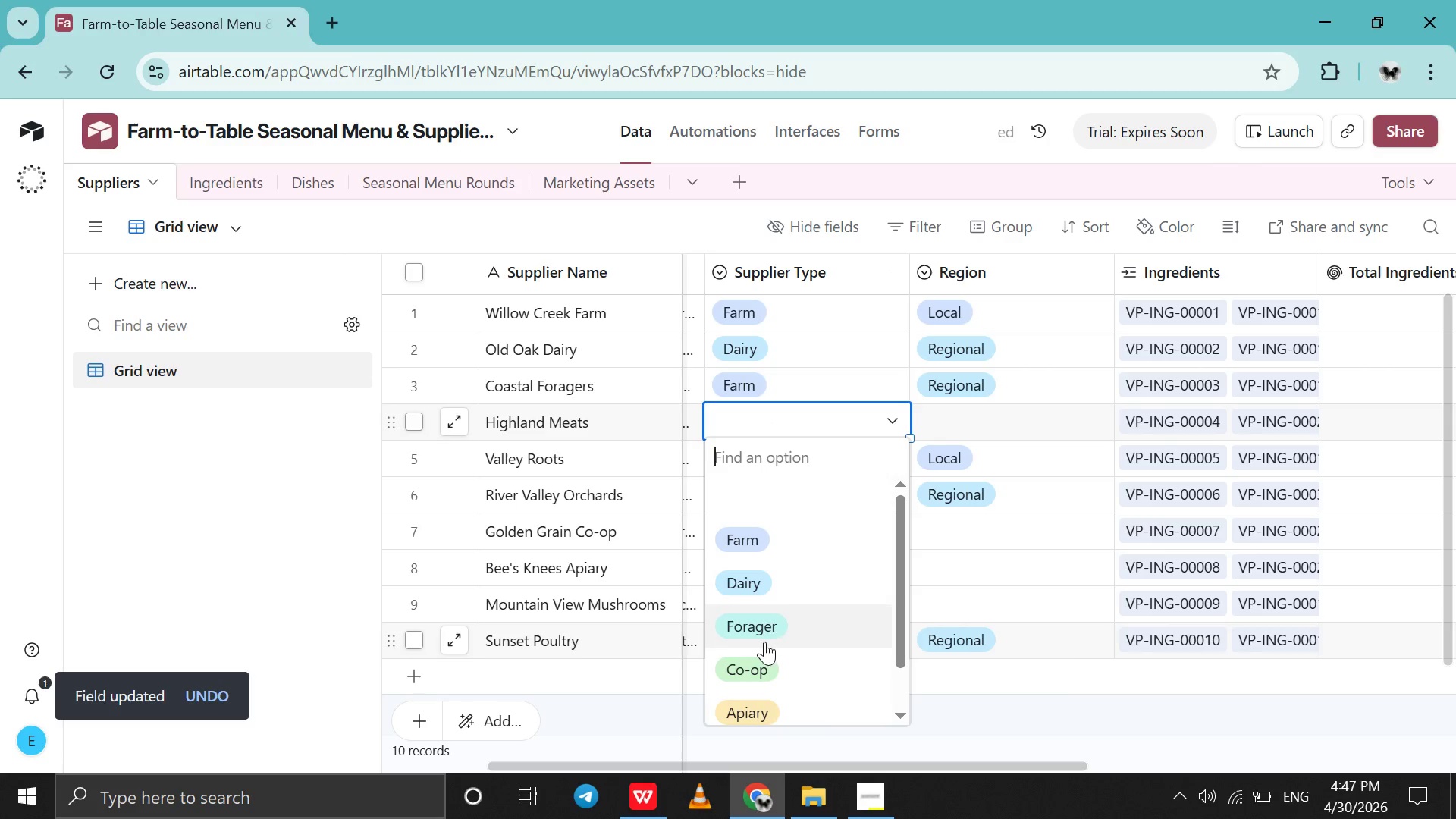 
scroll: coordinate [764, 642], scroll_direction: down, amount: 5.0
 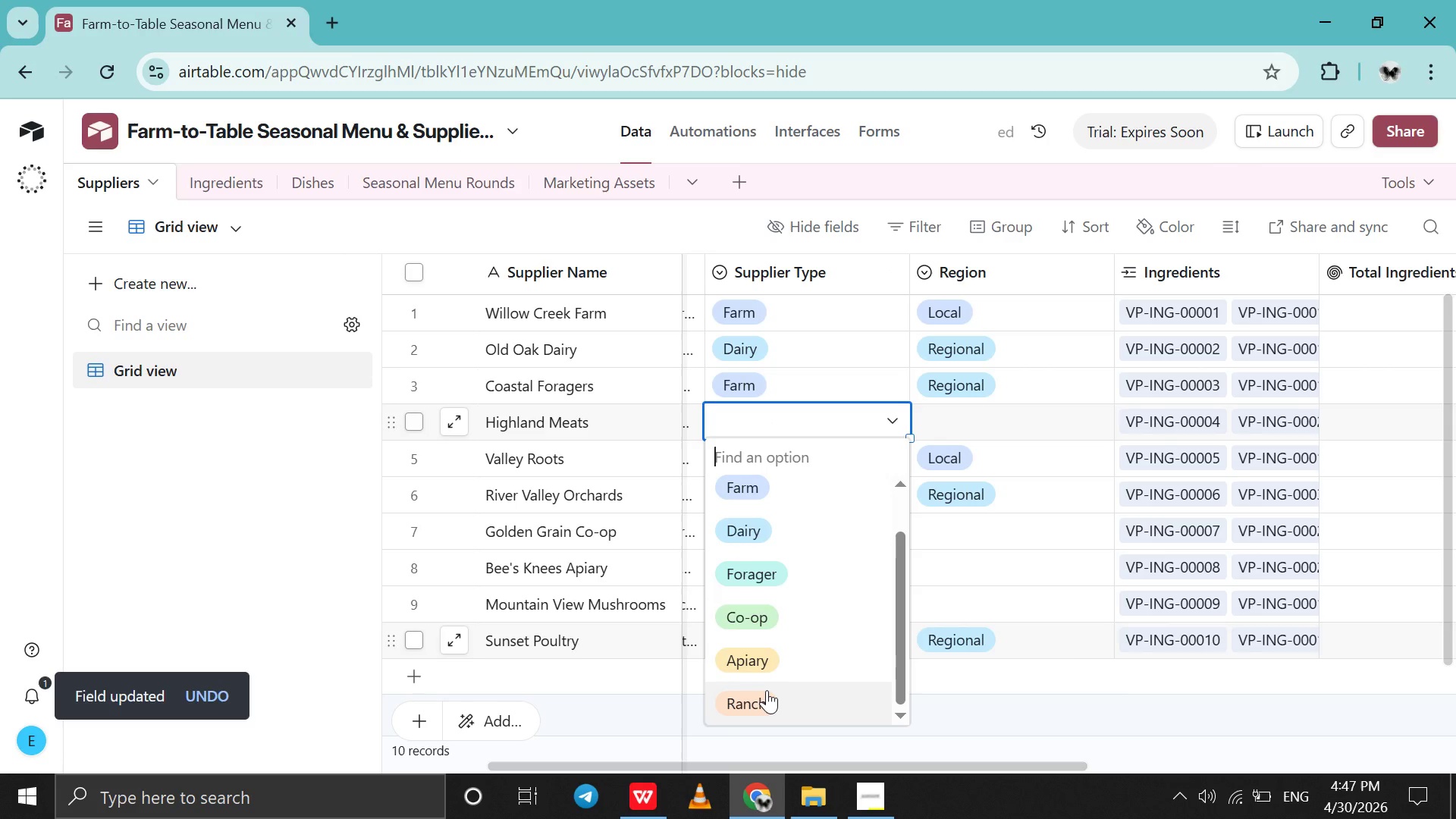 
left_click([767, 690])
 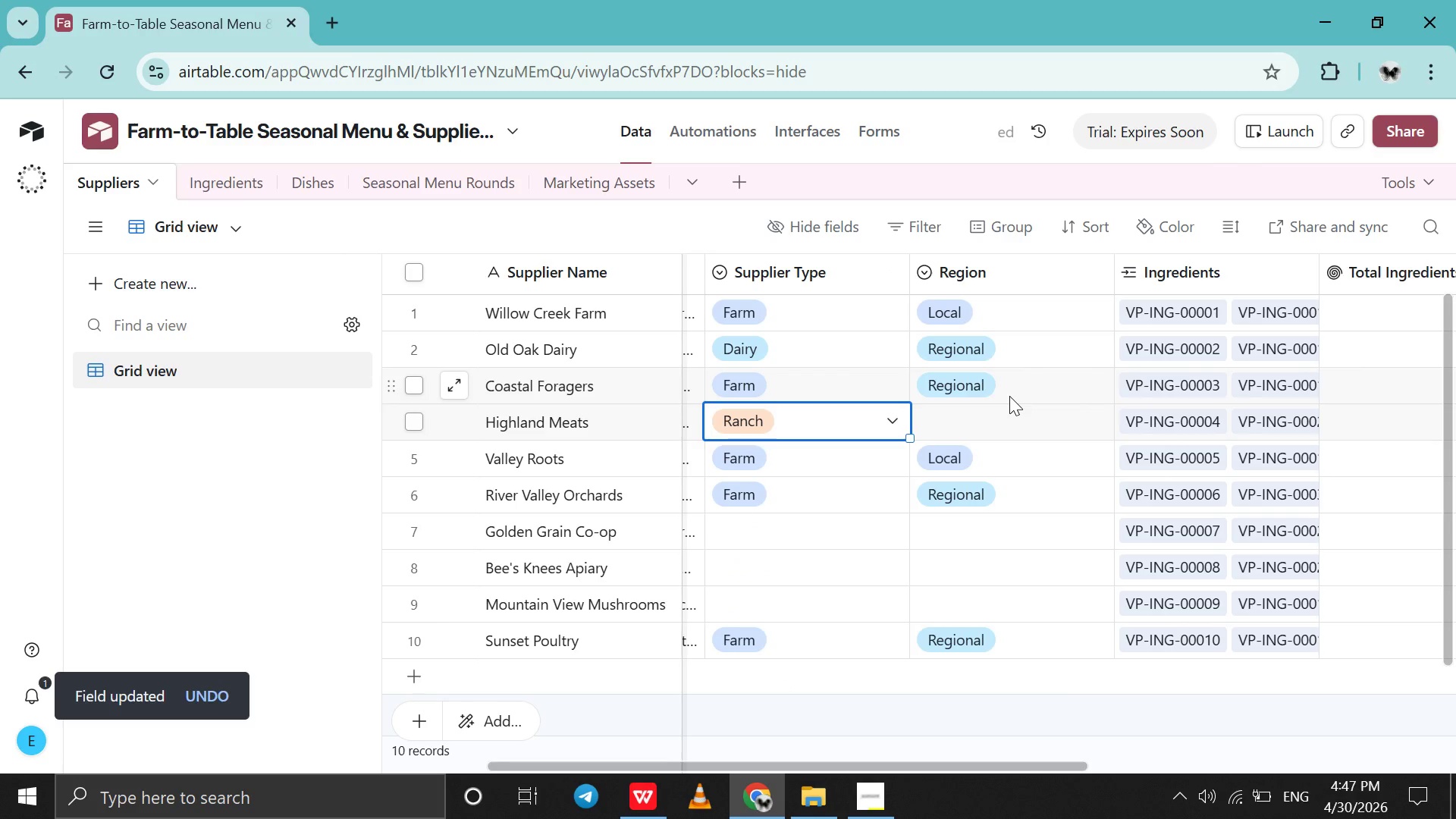 
left_click([1009, 396])
 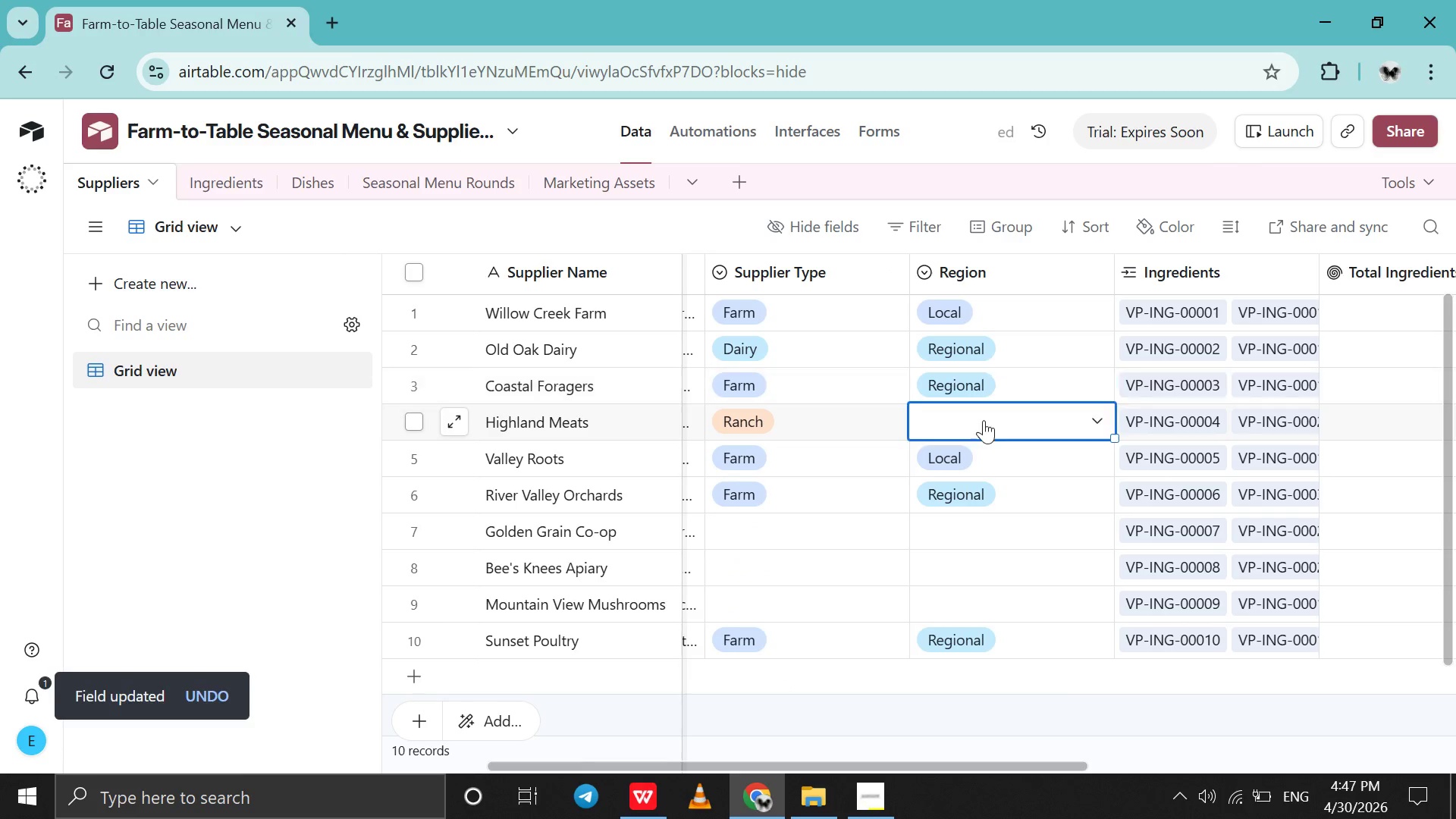 
double_click([984, 420])
 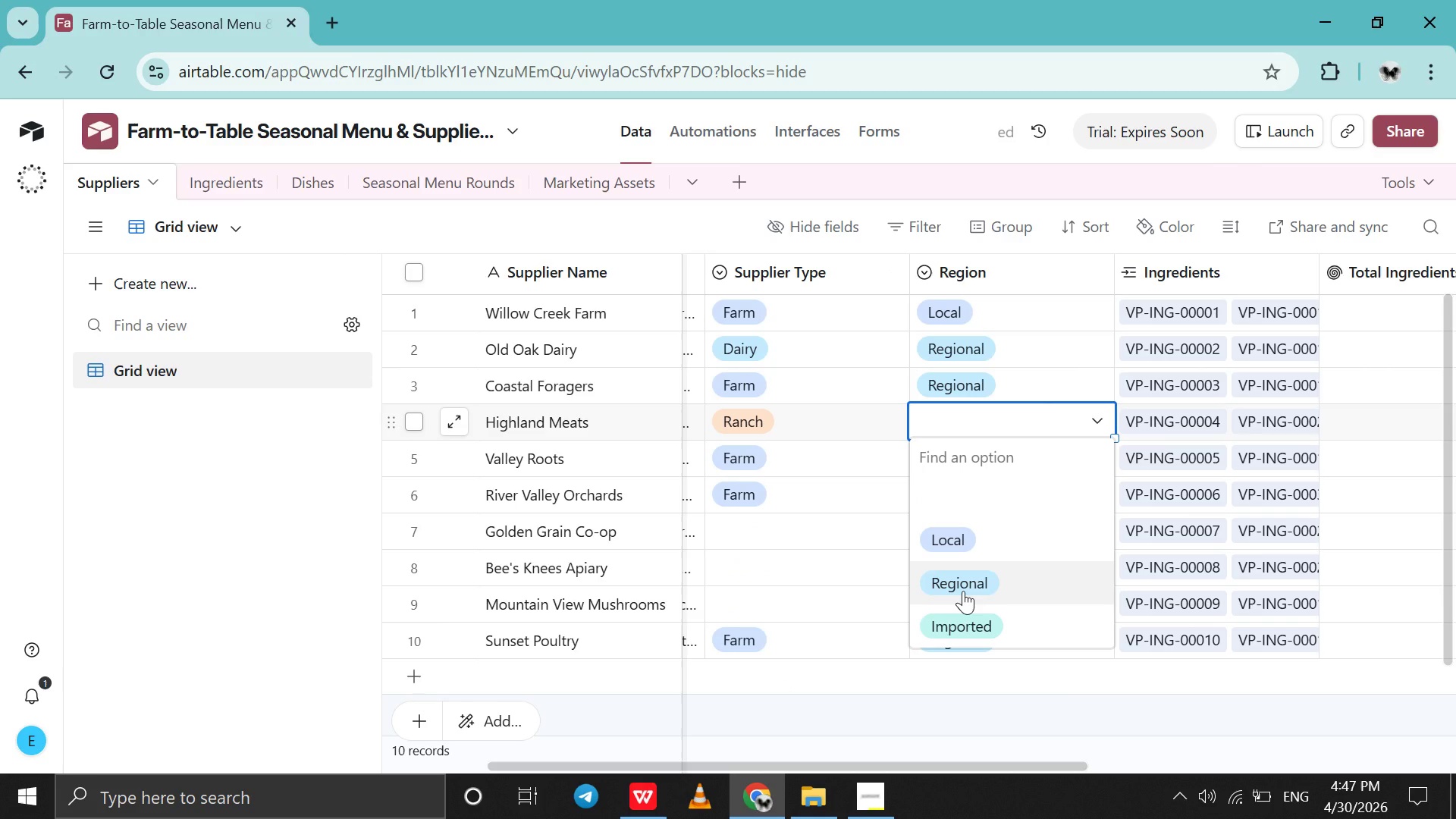 
left_click([963, 591])
 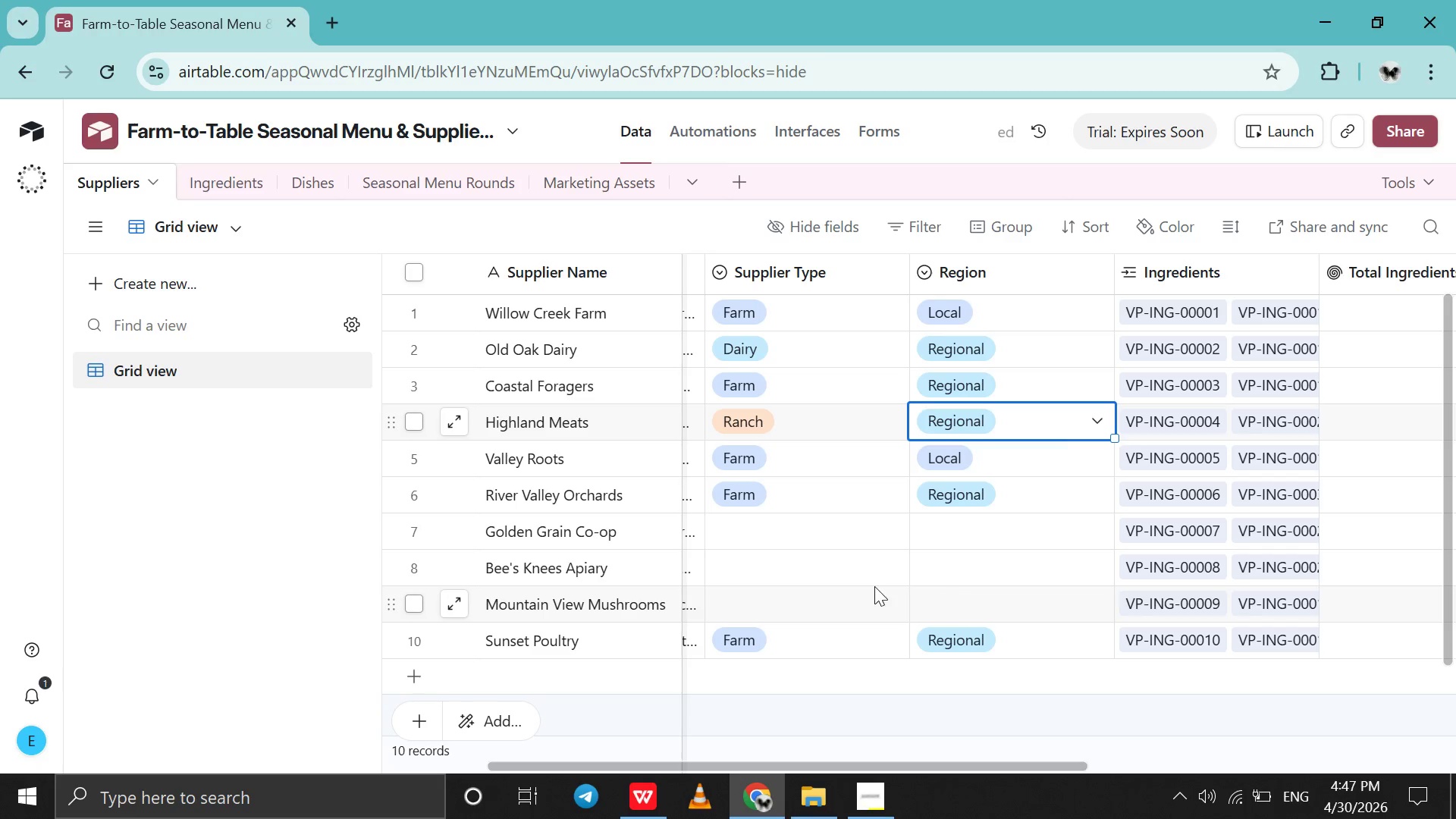 
scroll: coordinate [874, 586], scroll_direction: up, amount: 5.0
 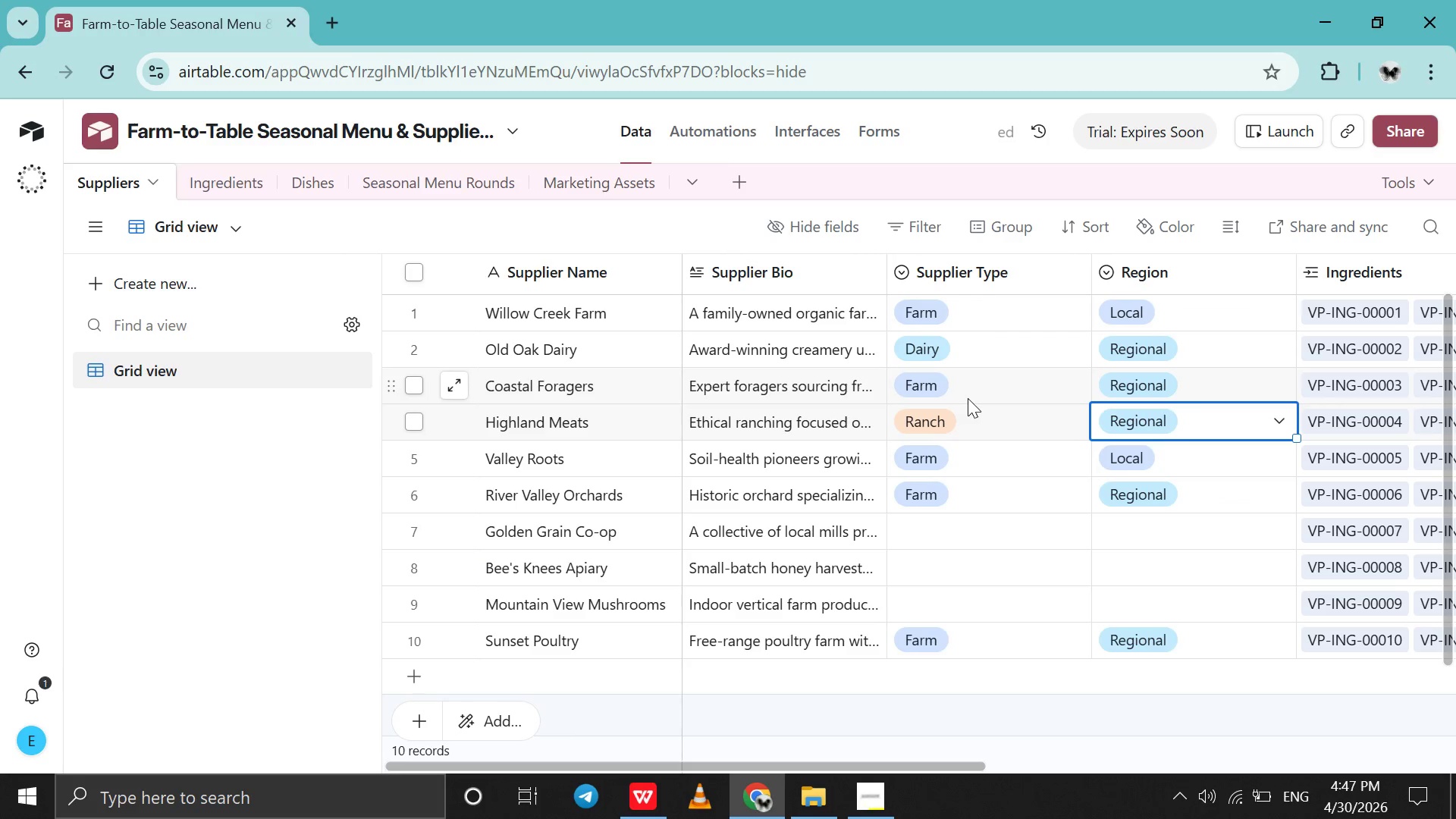 
double_click([965, 396])
 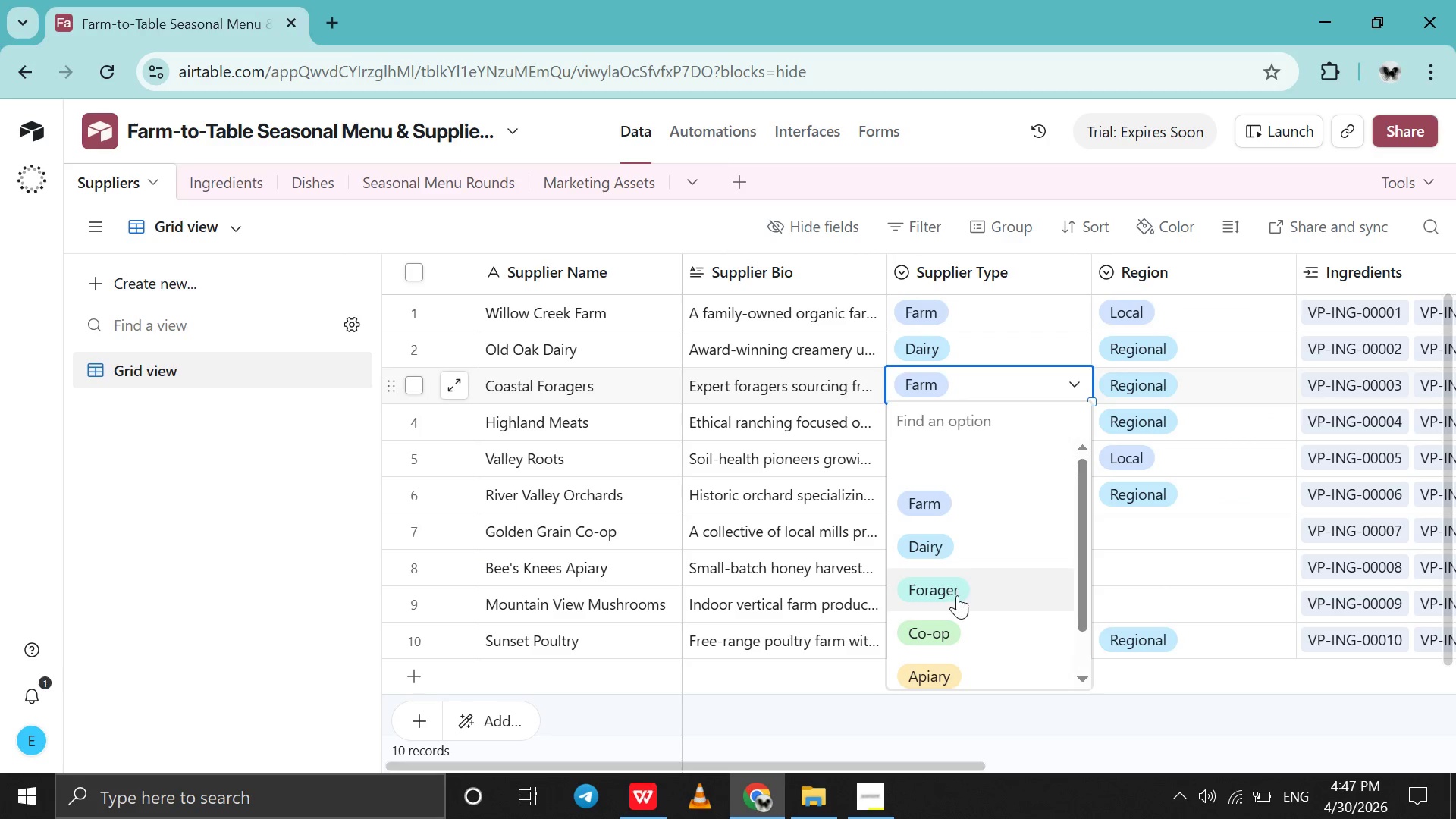 
left_click([957, 595])
 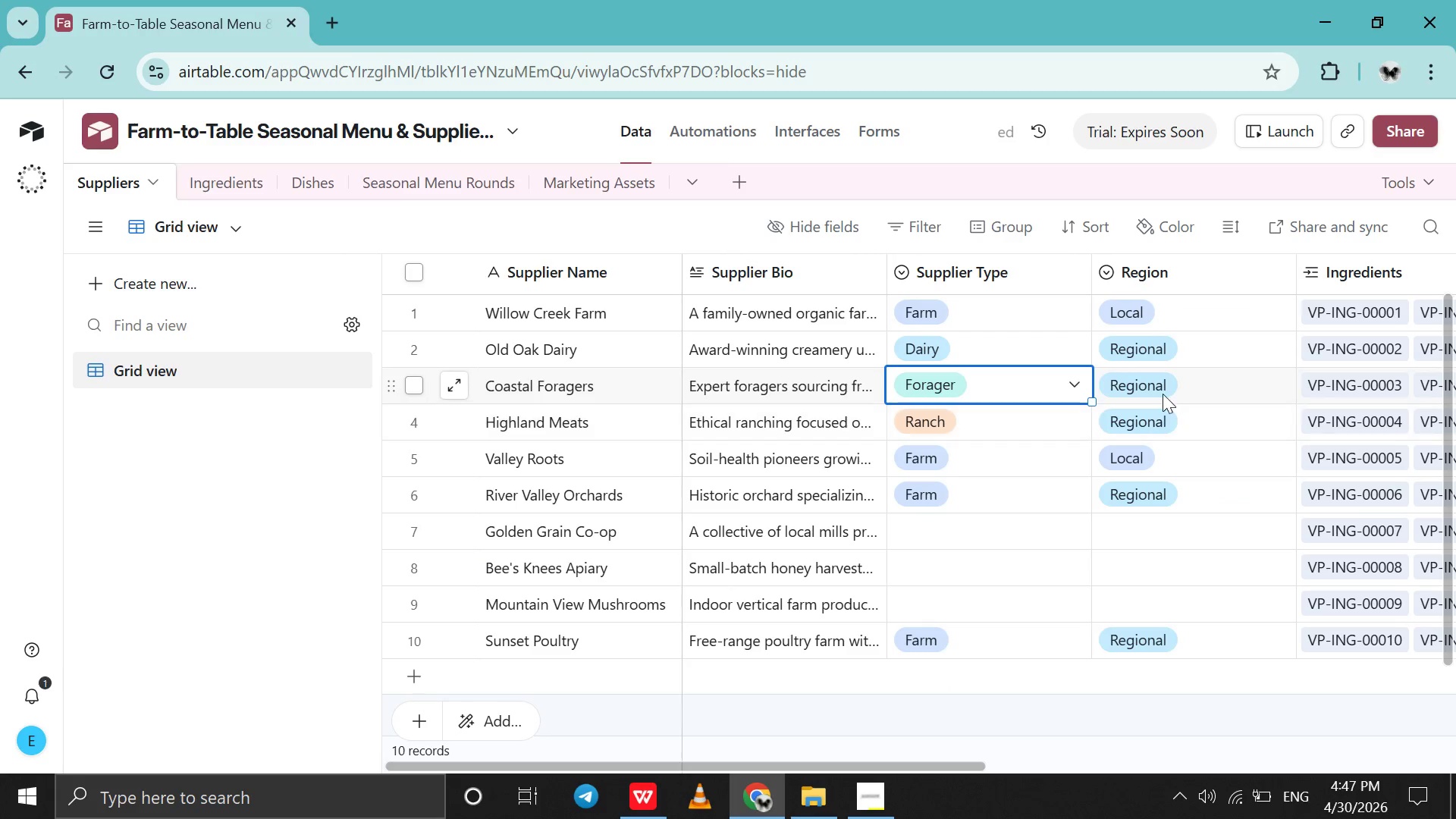 
double_click([1160, 393])
 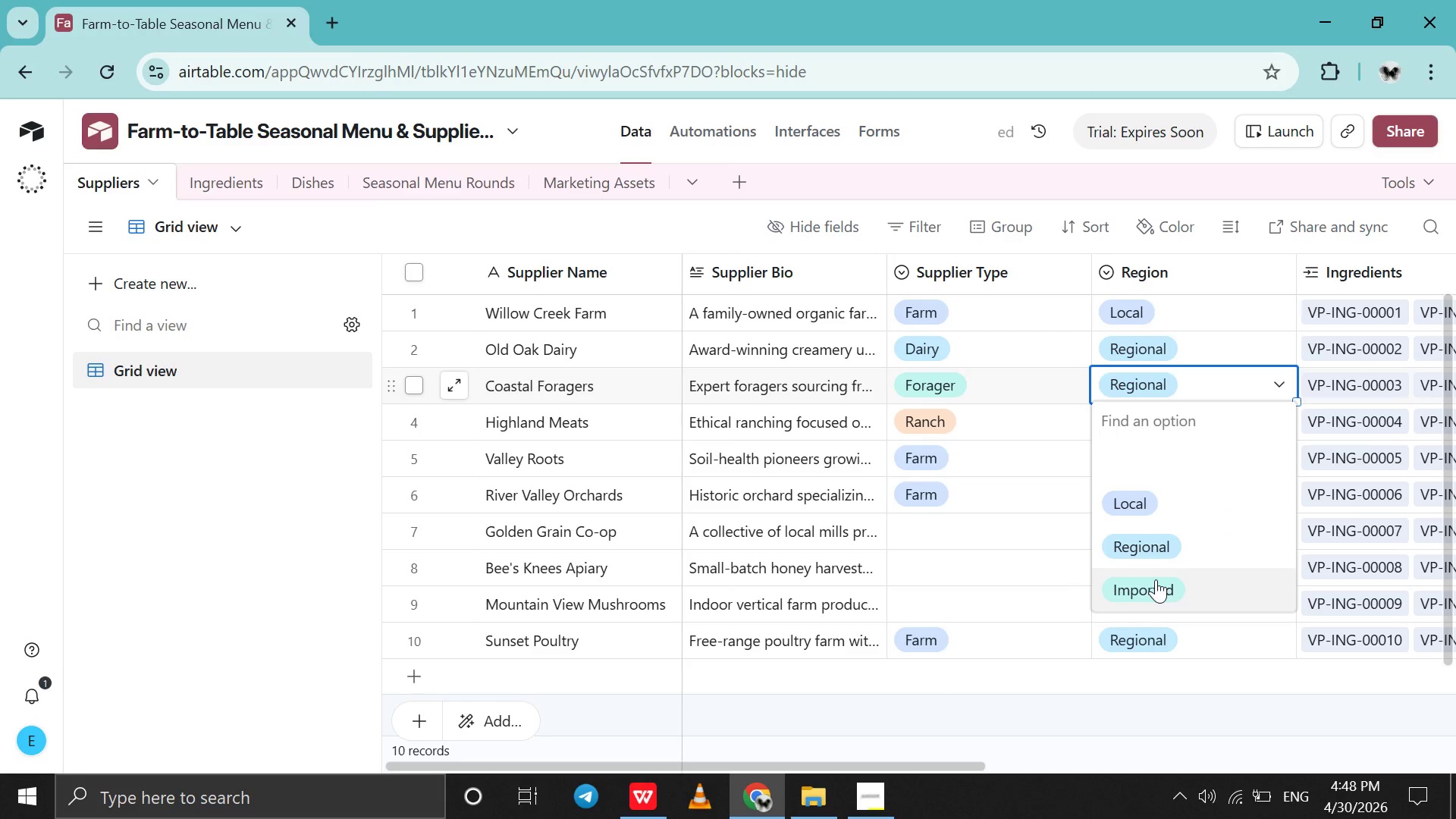 
left_click([1155, 581])
 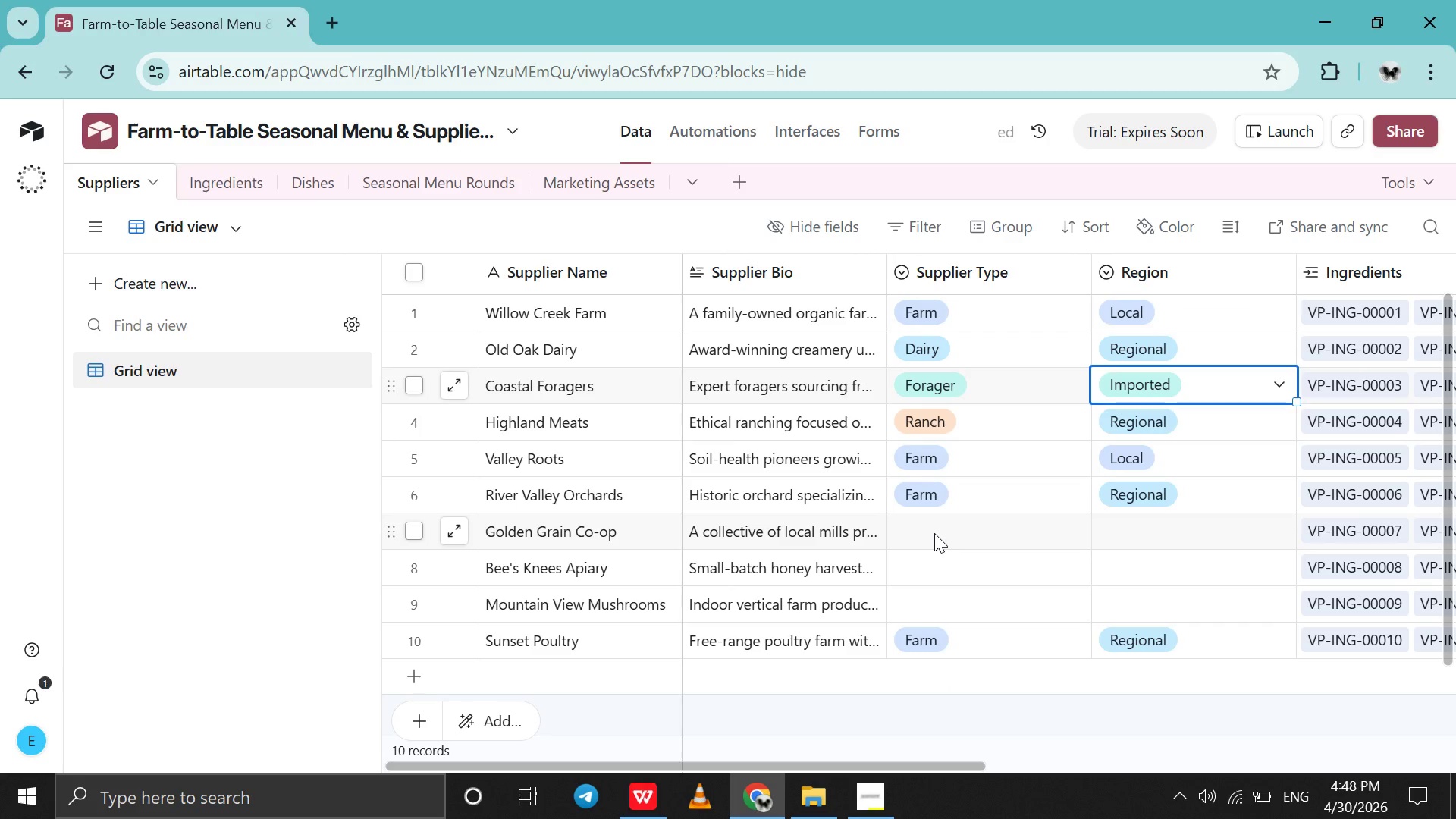 
double_click([934, 533])
 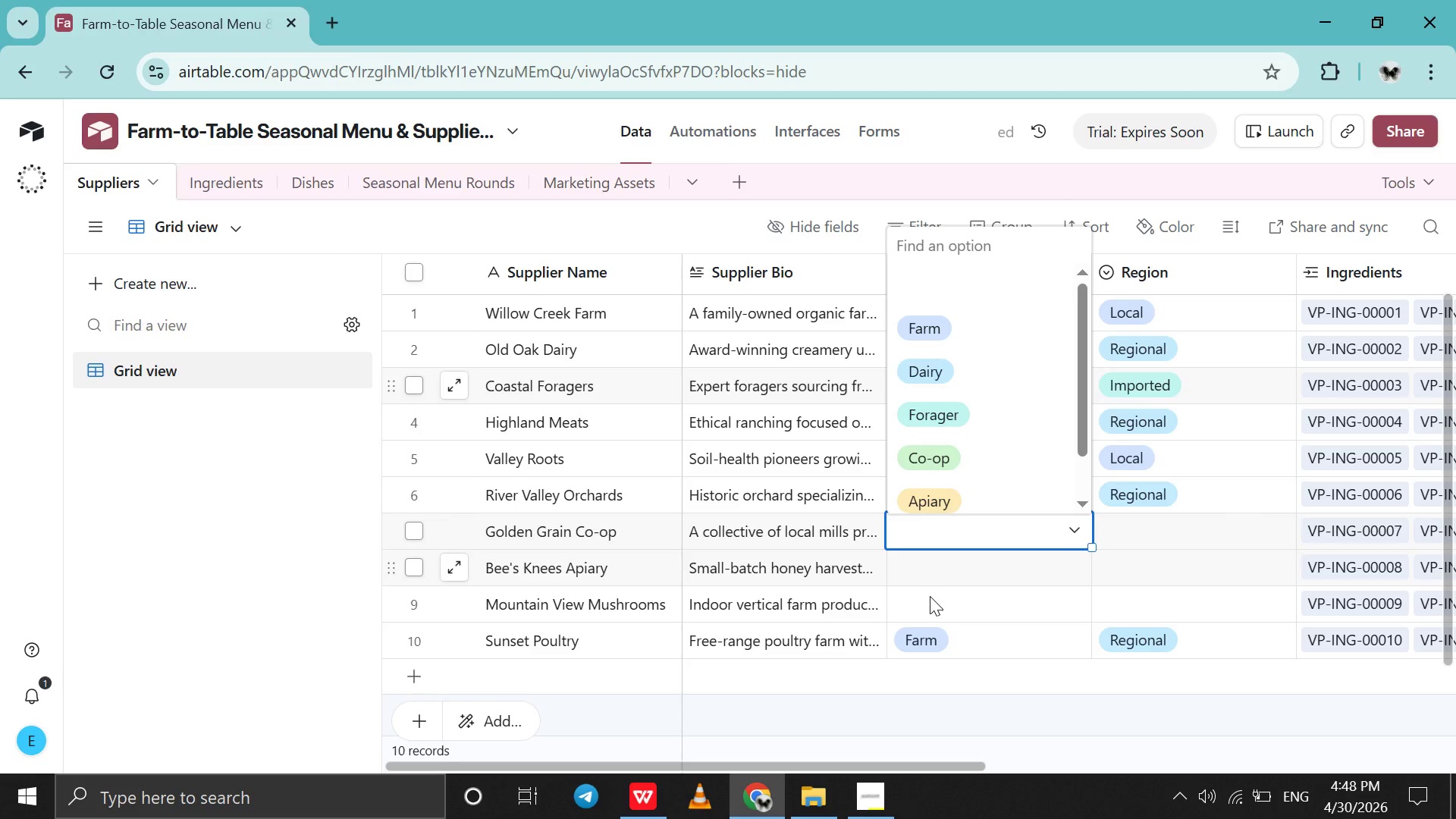 
double_click([930, 604])
 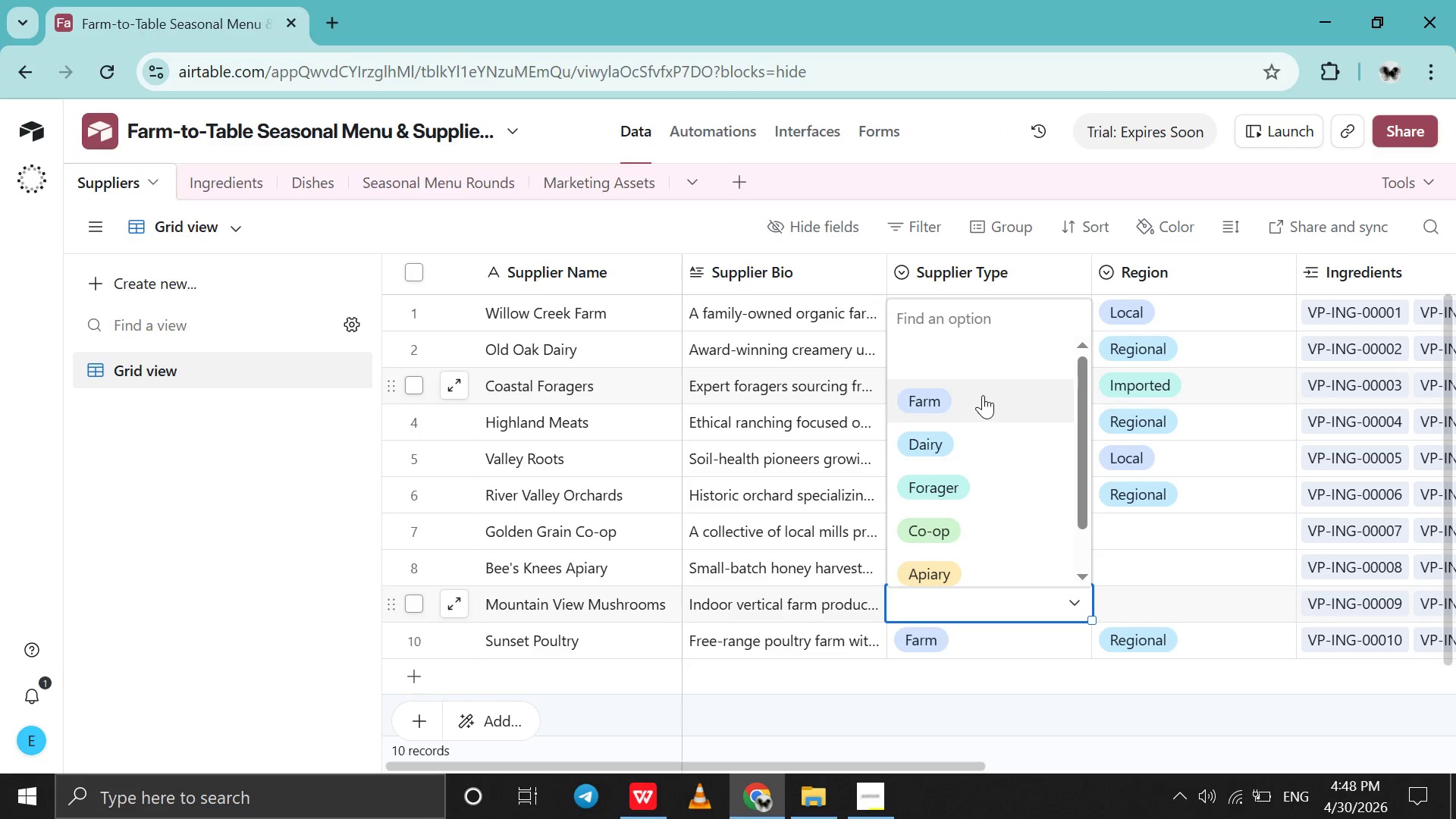 
left_click([983, 395])
 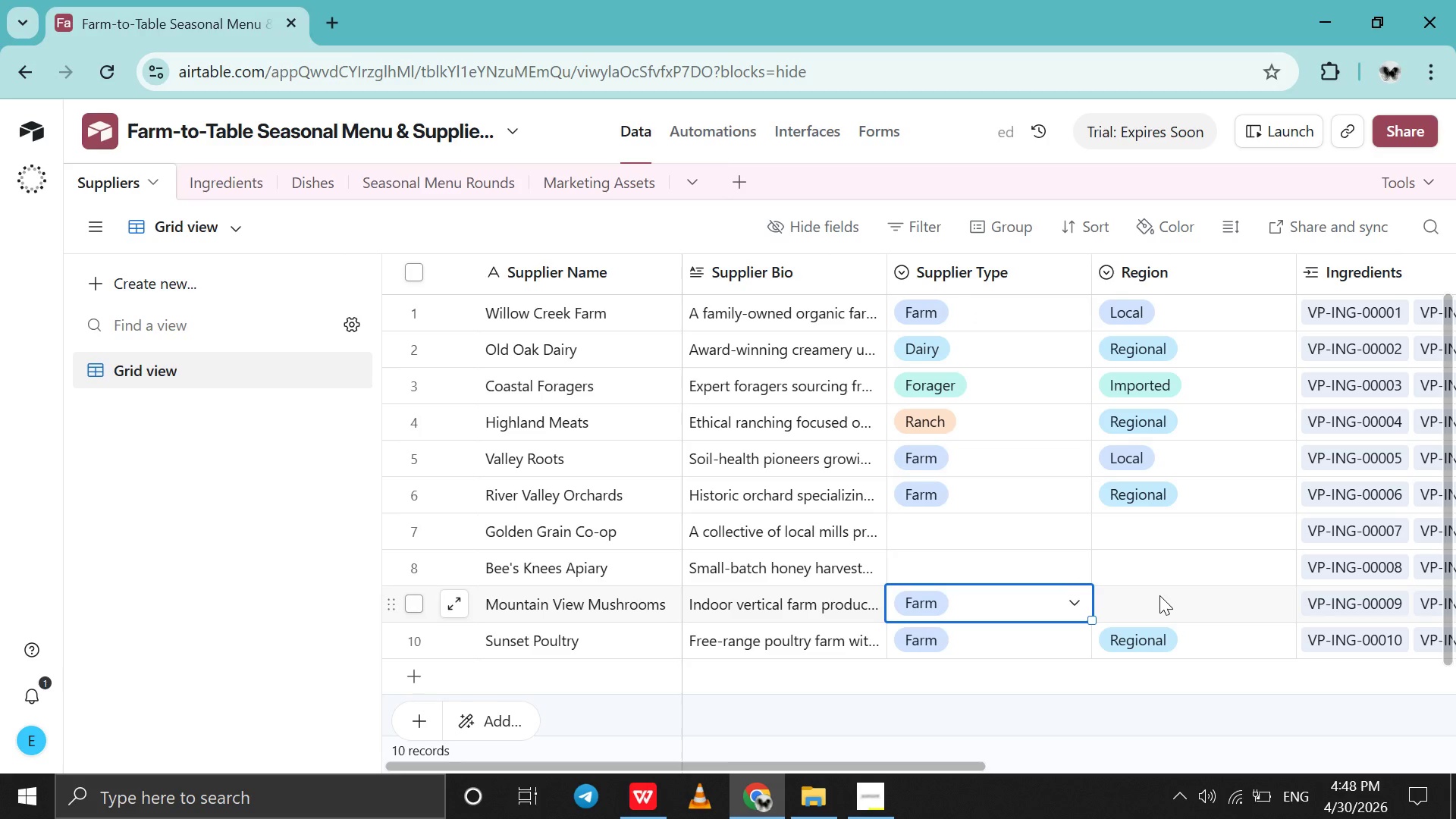 
double_click([1159, 595])
 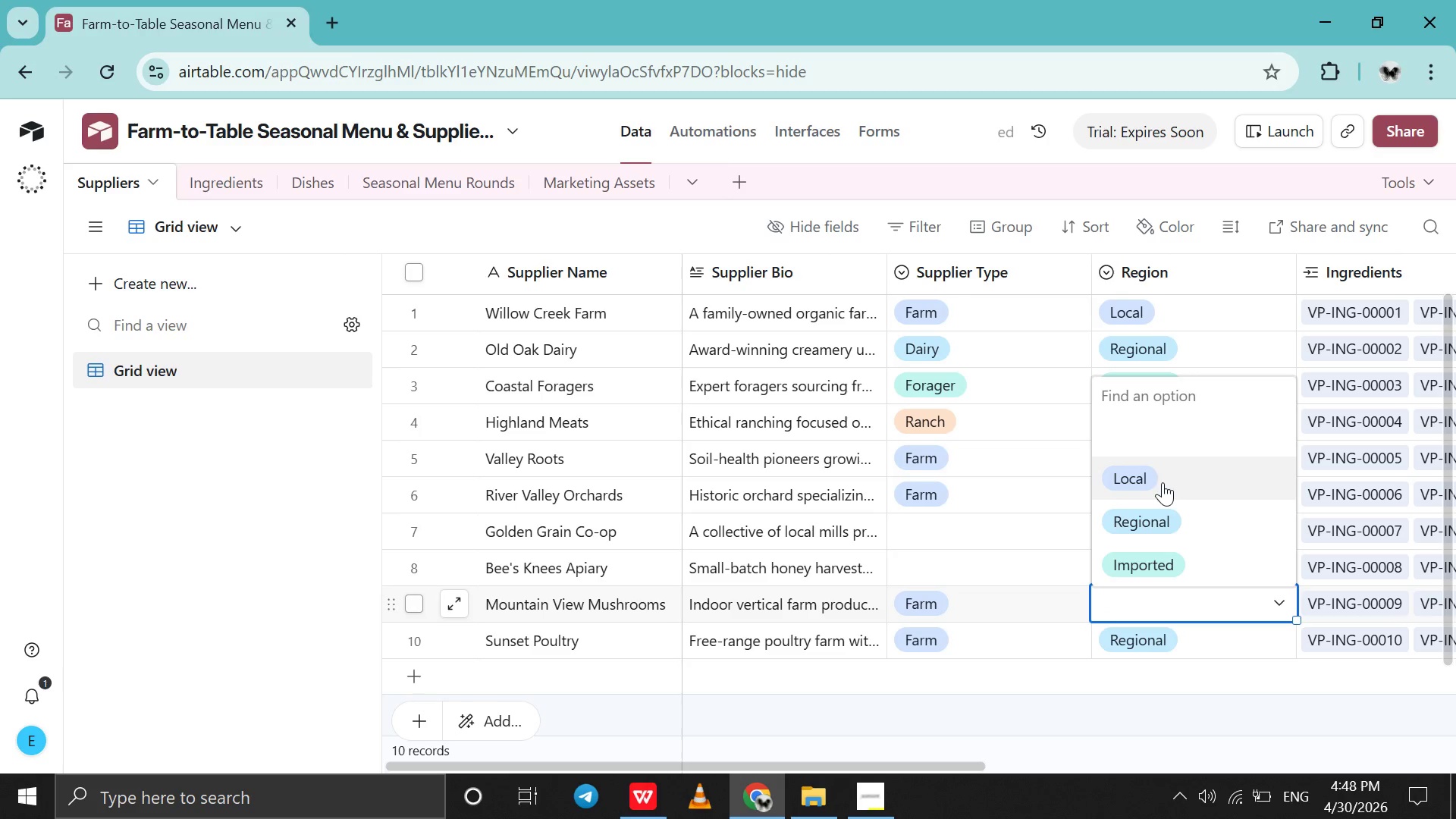 
left_click([1163, 482])
 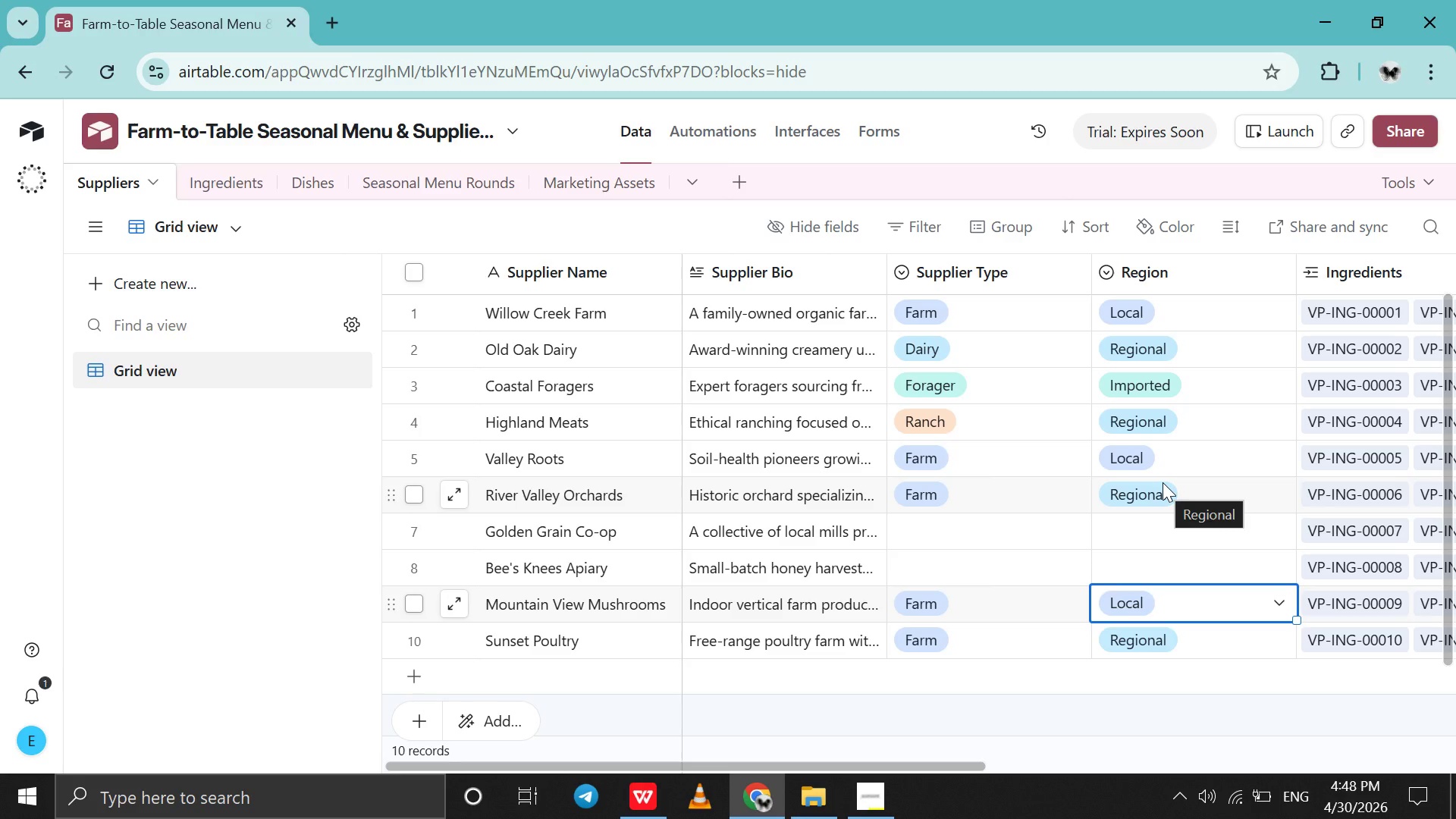 
wait(12.94)
 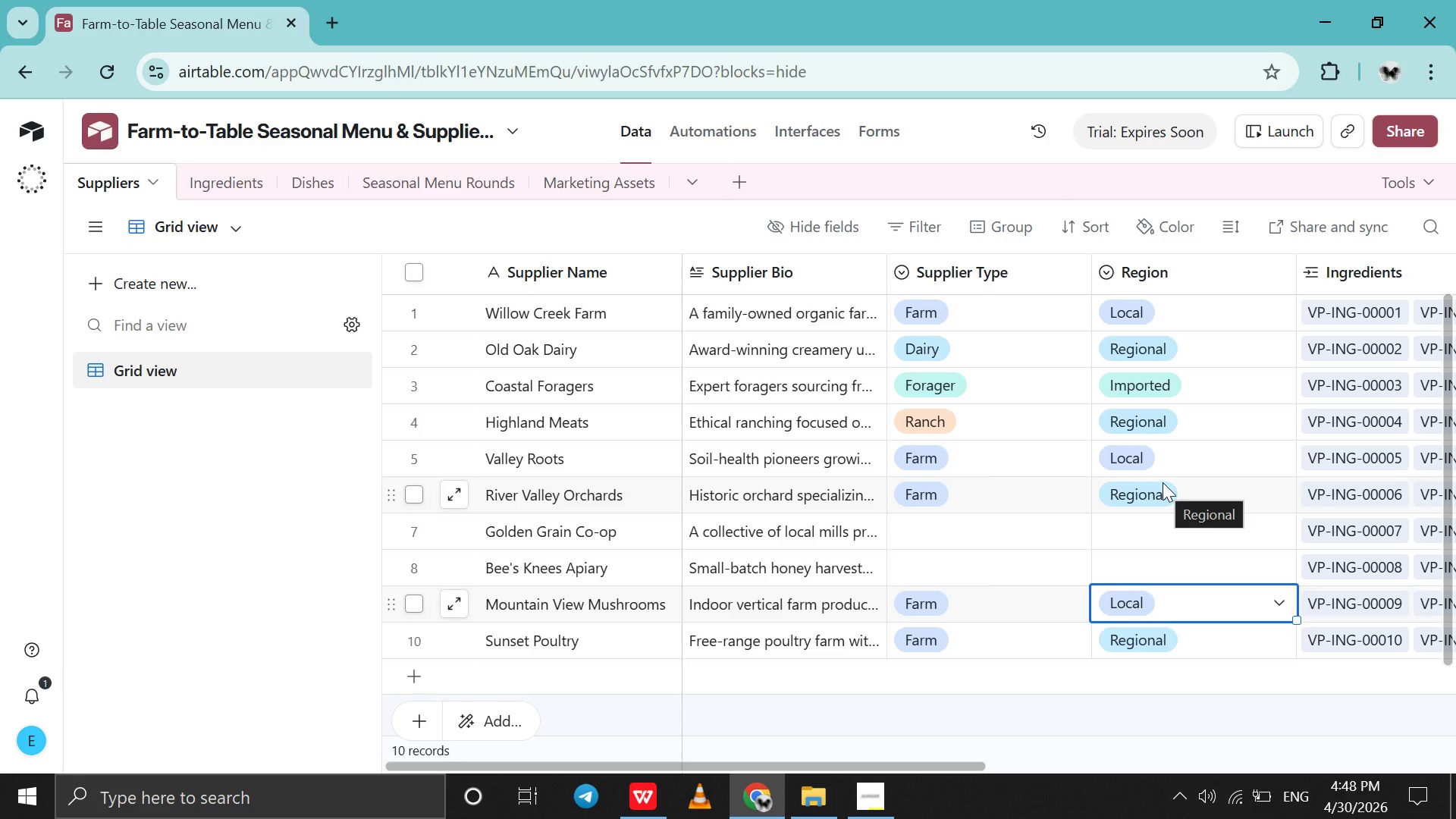 
double_click([1002, 541])
 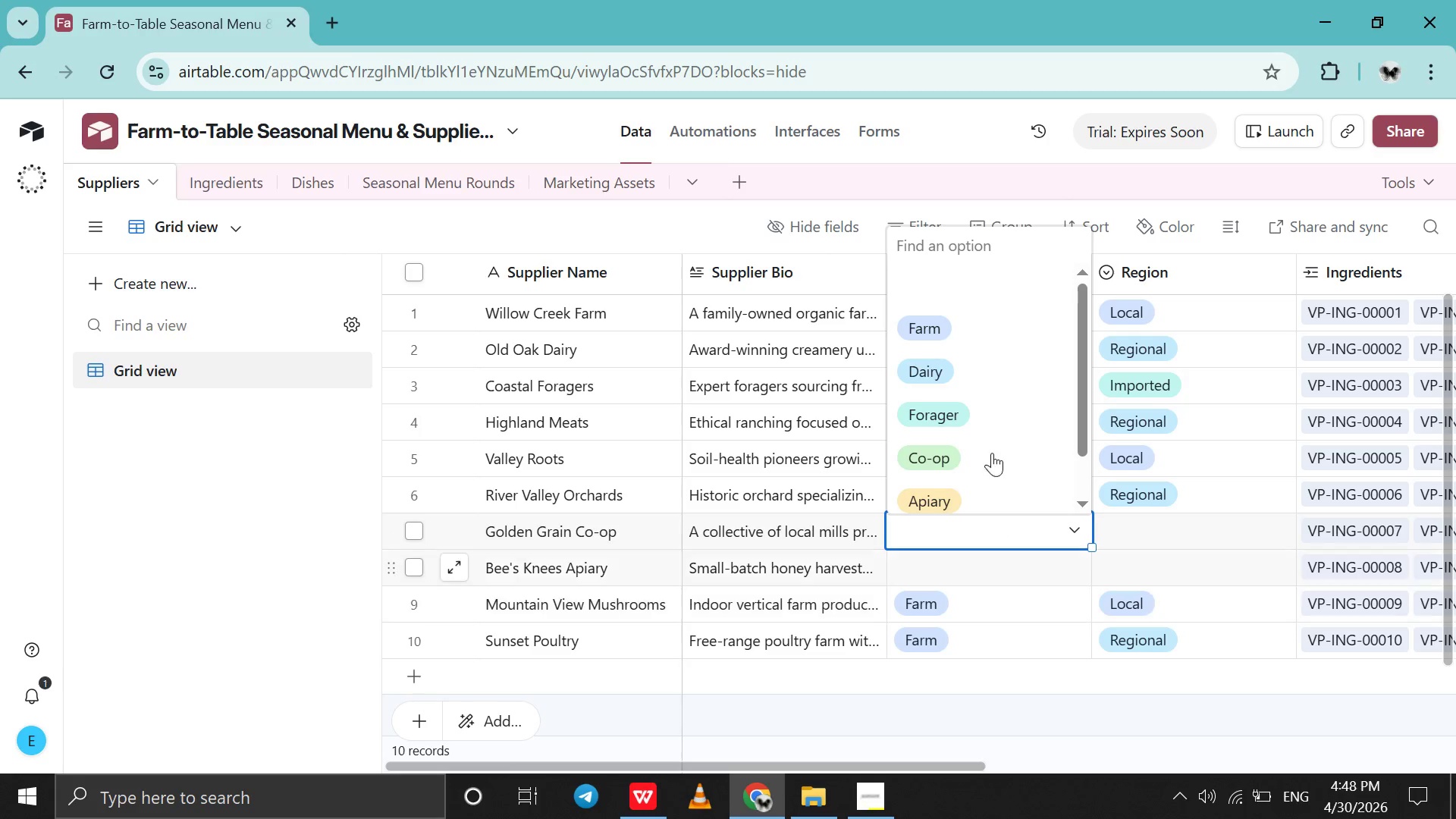 
left_click([994, 463])
 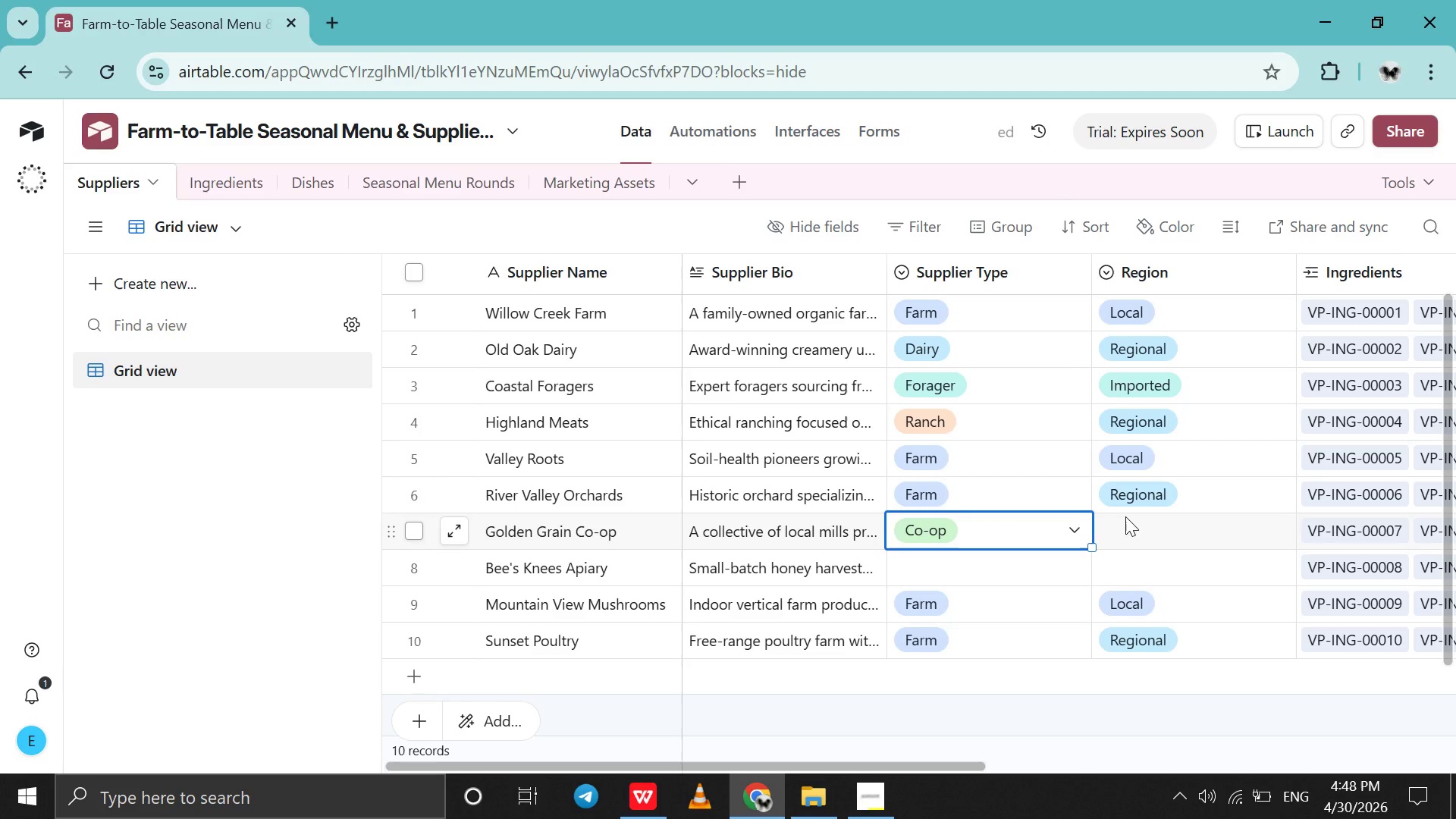 
double_click([1126, 518])
 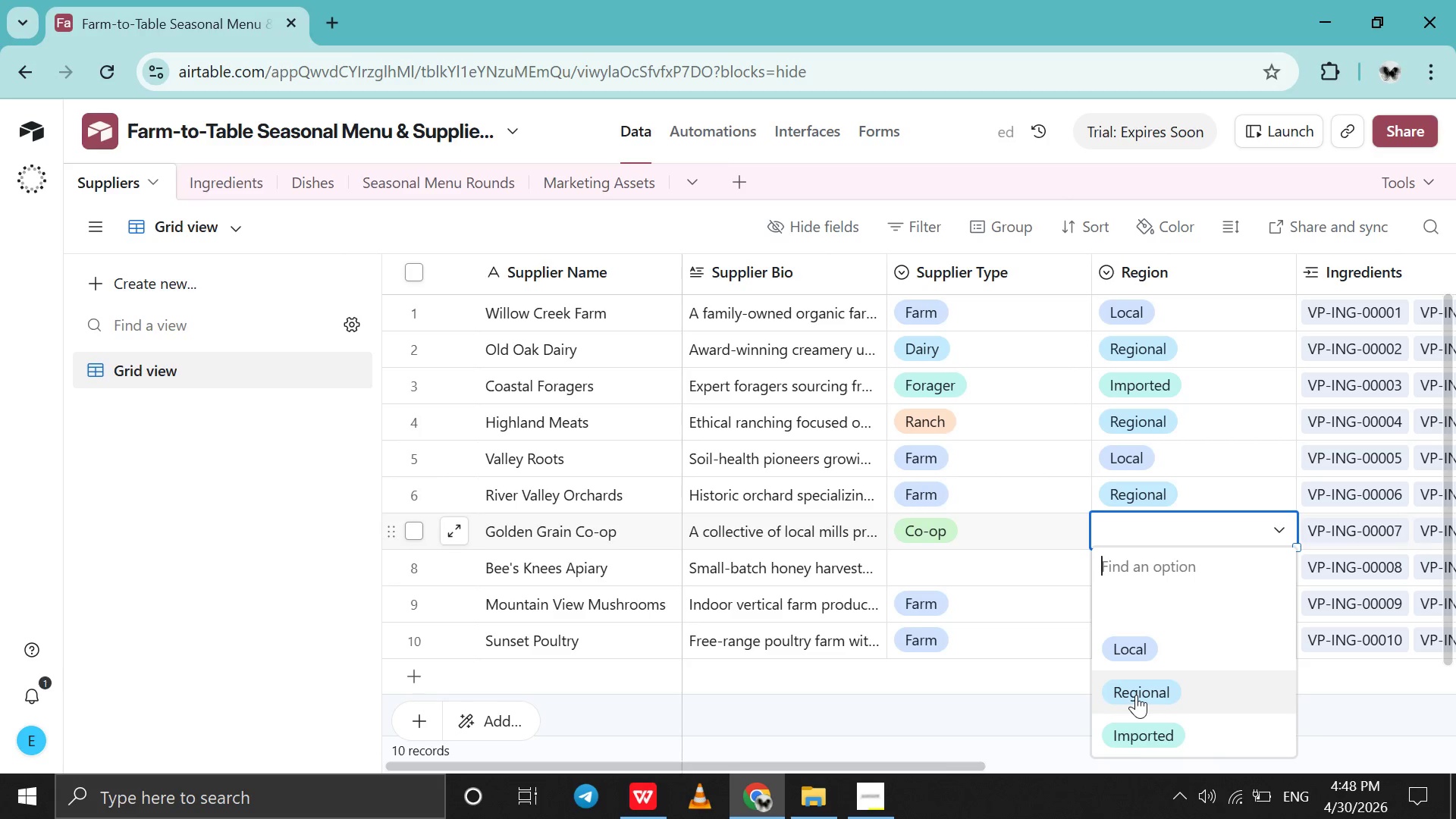 
left_click([1136, 695])
 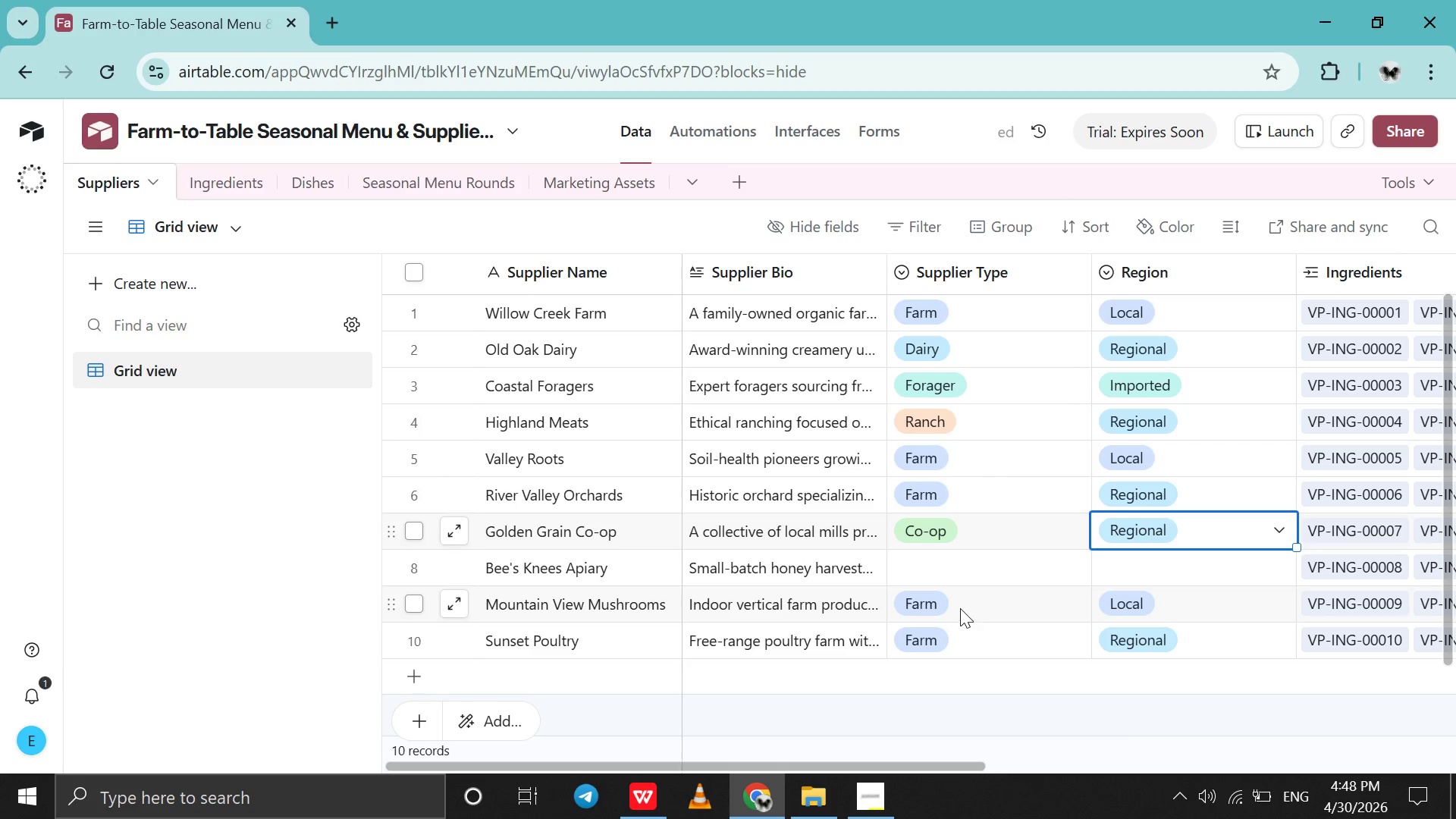 
double_click([953, 573])
 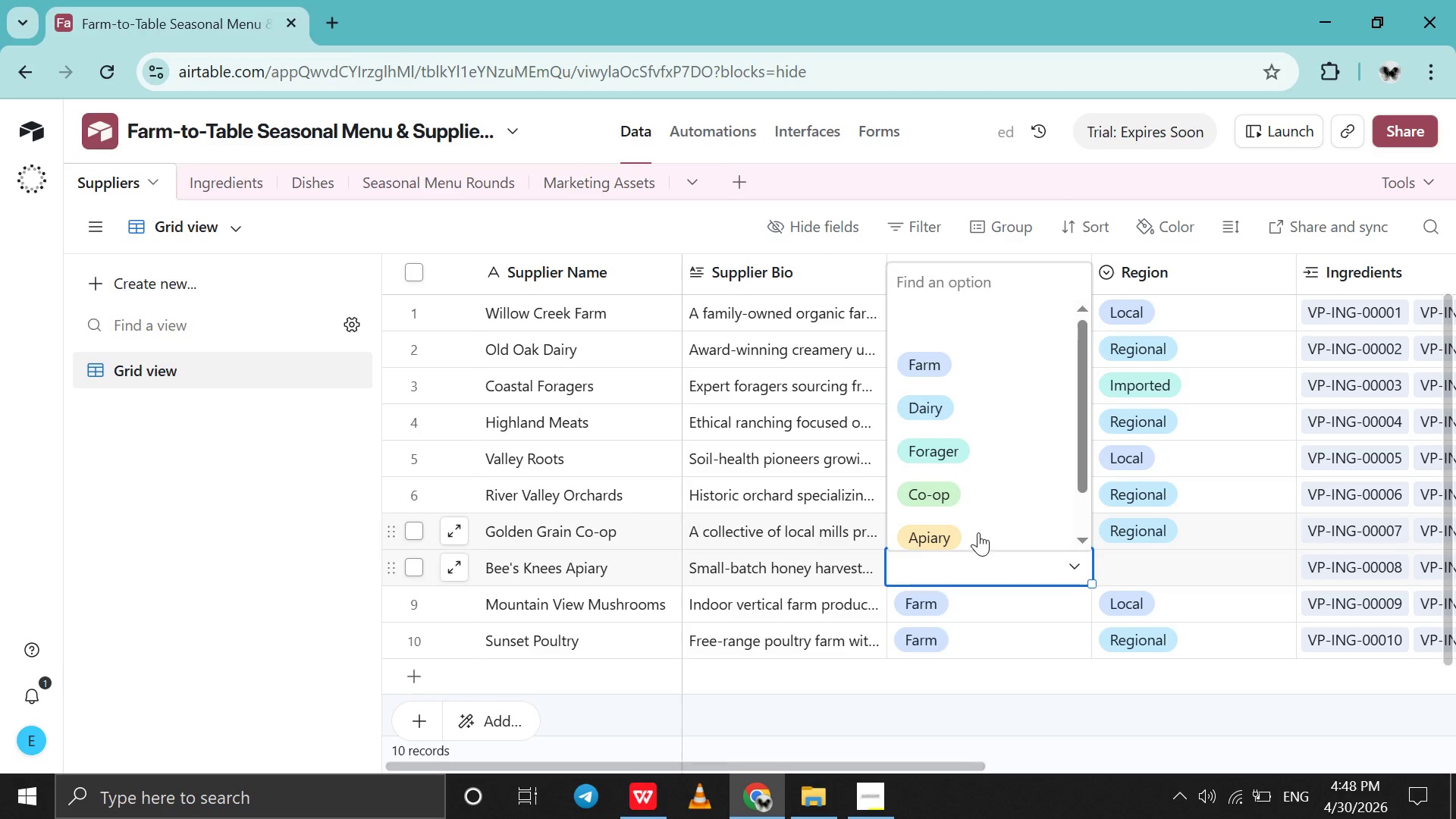 
left_click([978, 532])
 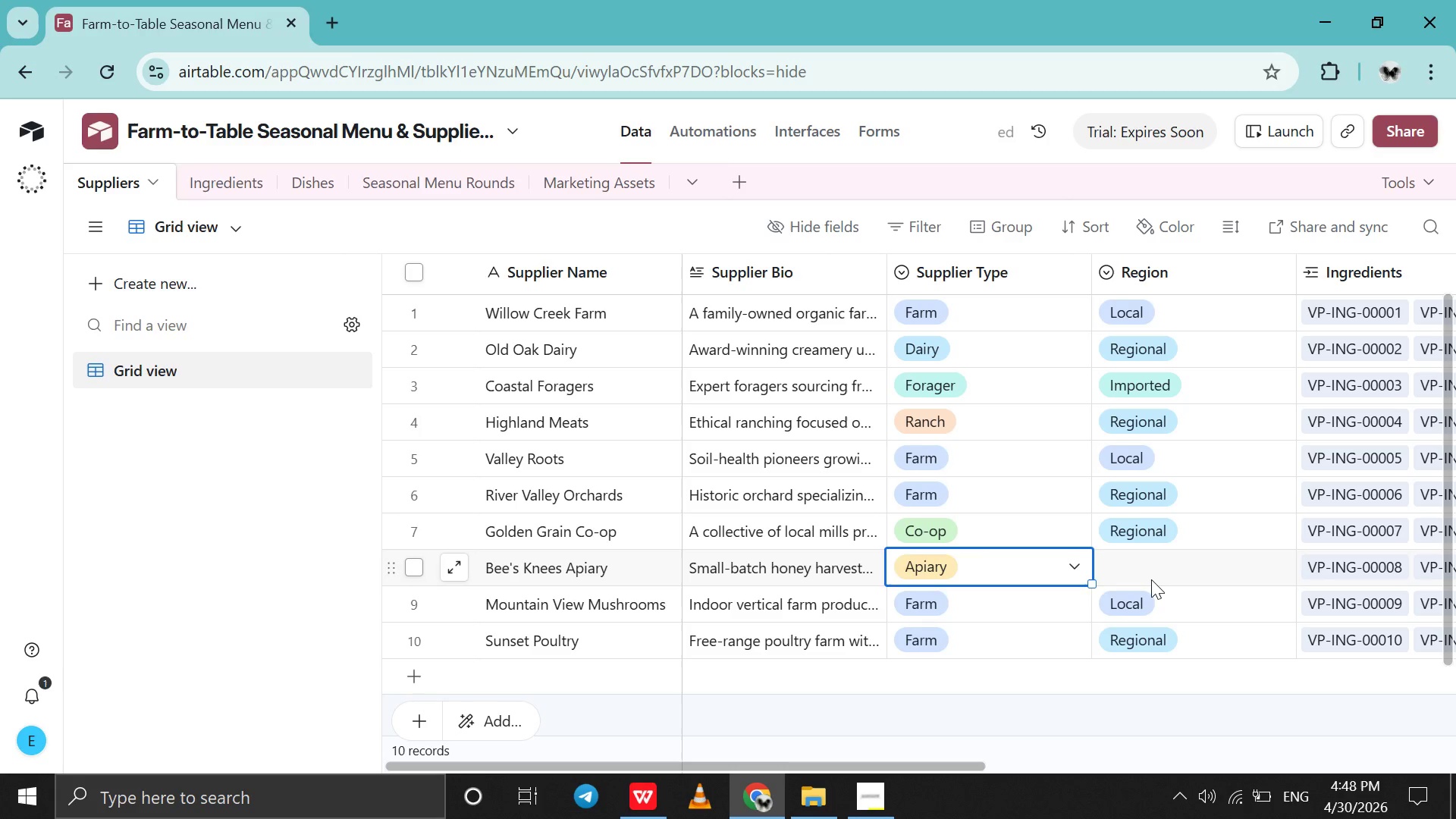 
double_click([1151, 579])
 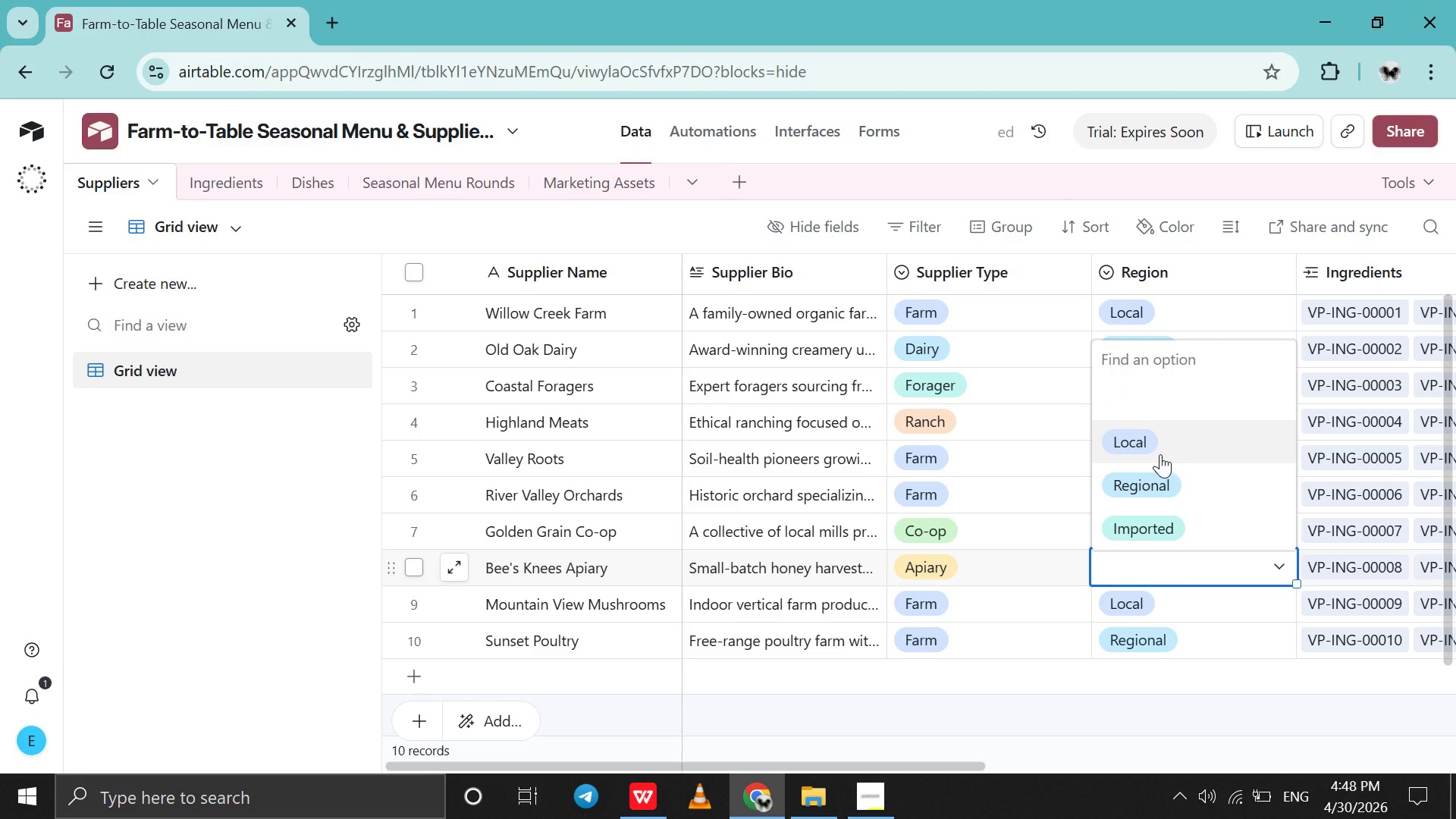 
left_click([1160, 454])
 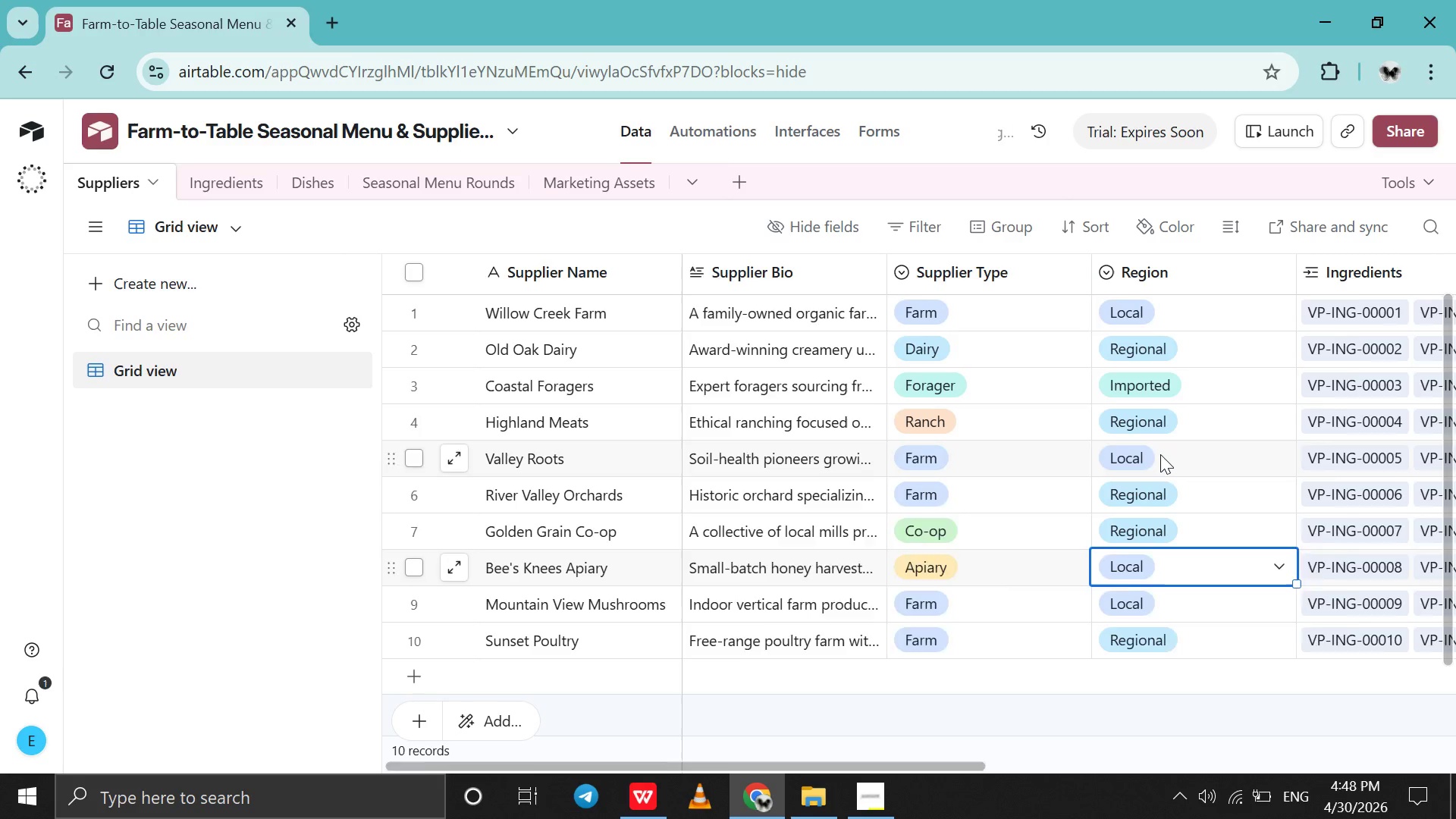 
scroll: coordinate [1160, 454], scroll_direction: down, amount: 14.0
 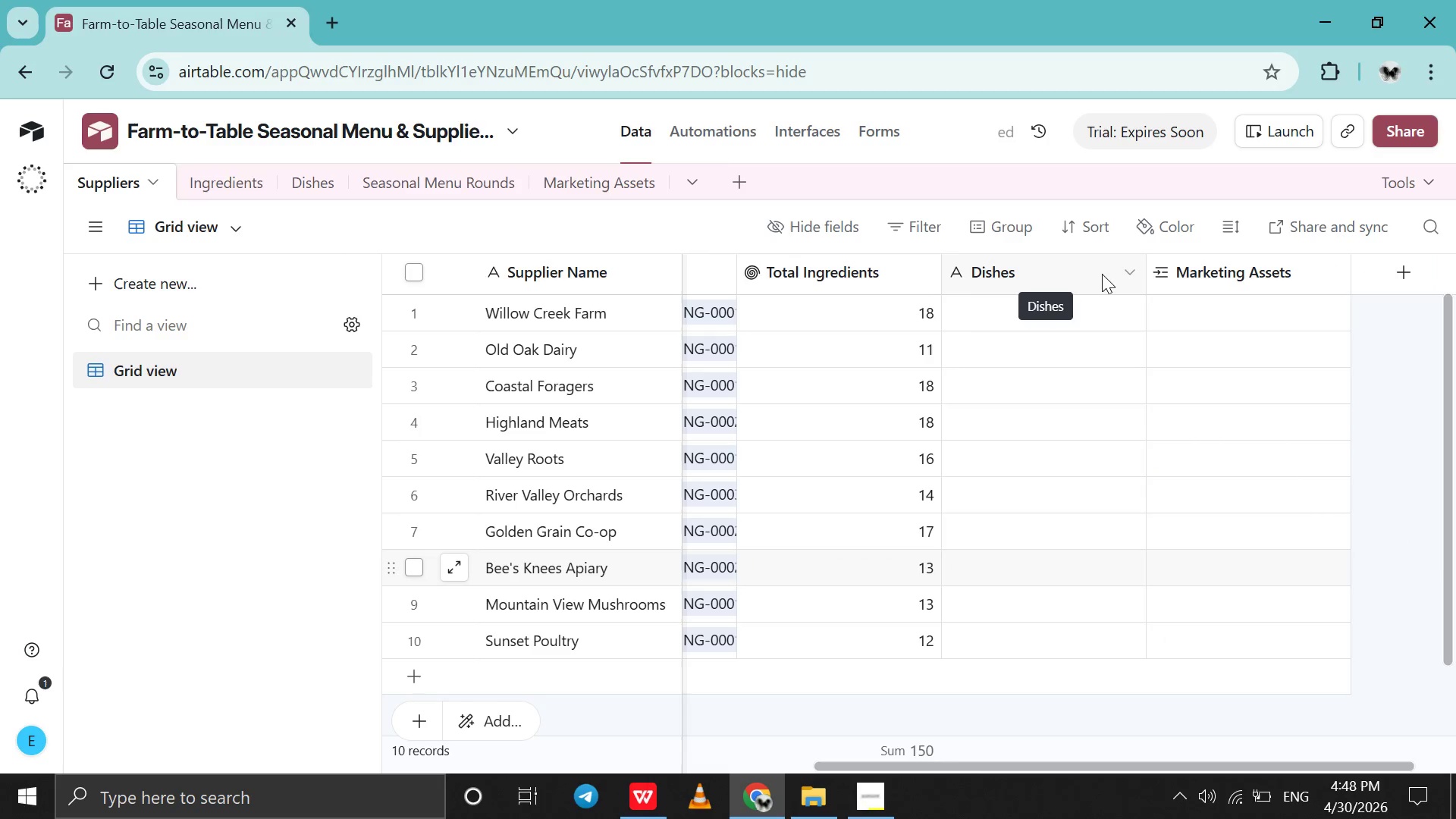 
left_click([1121, 276])
 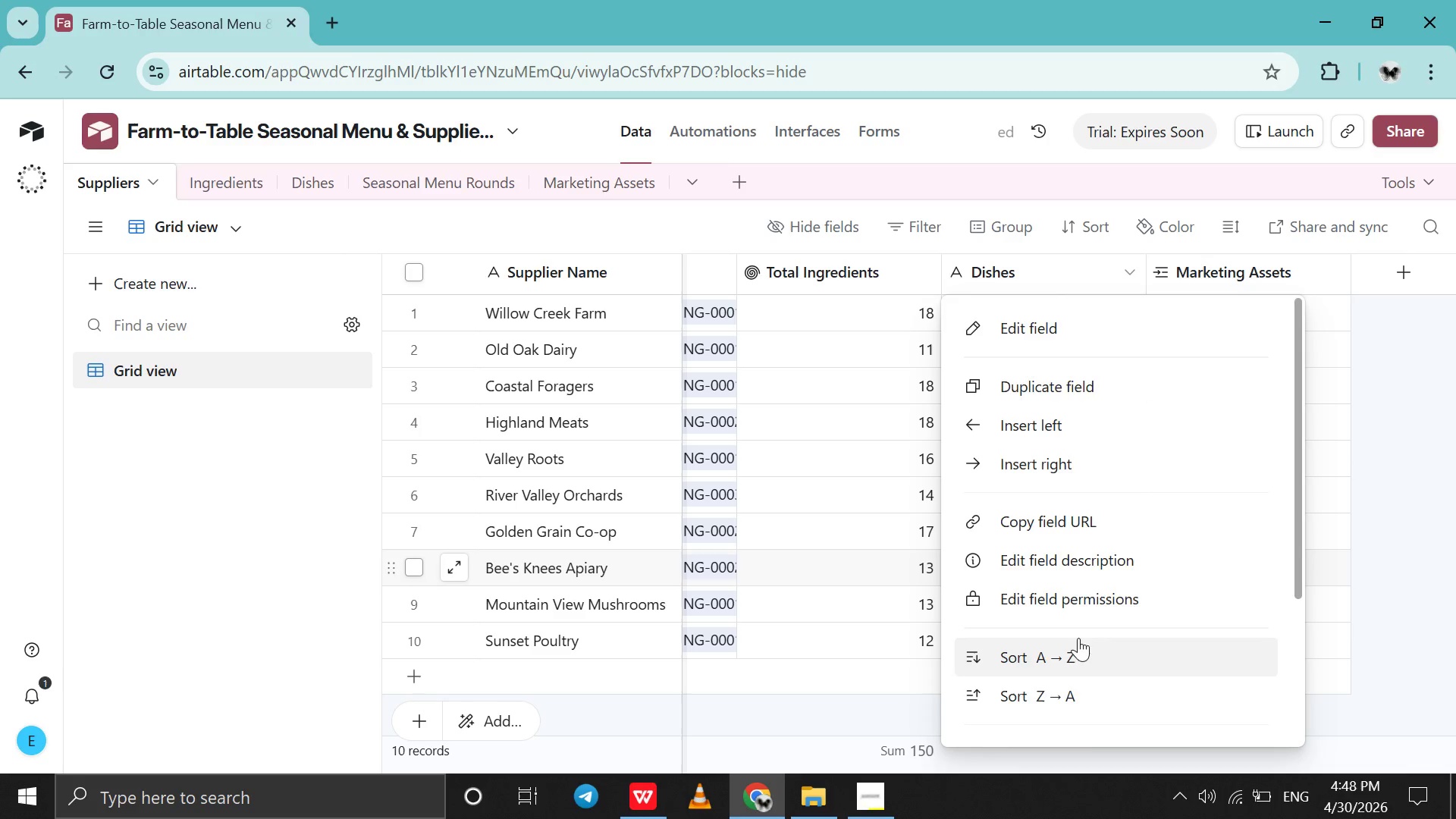 
scroll: coordinate [1078, 638], scroll_direction: down, amount: 32.0
 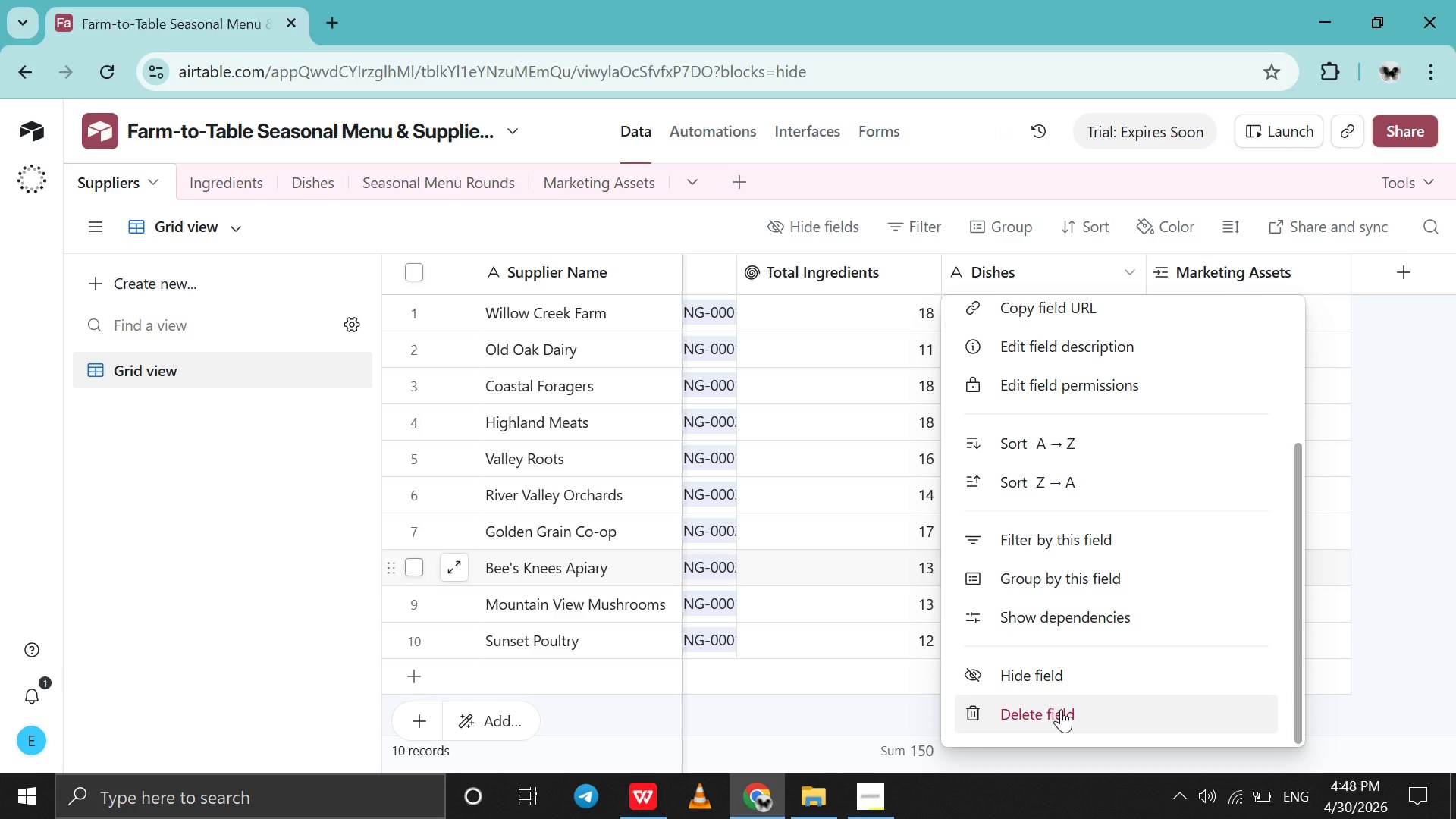 
left_click([1061, 709])
 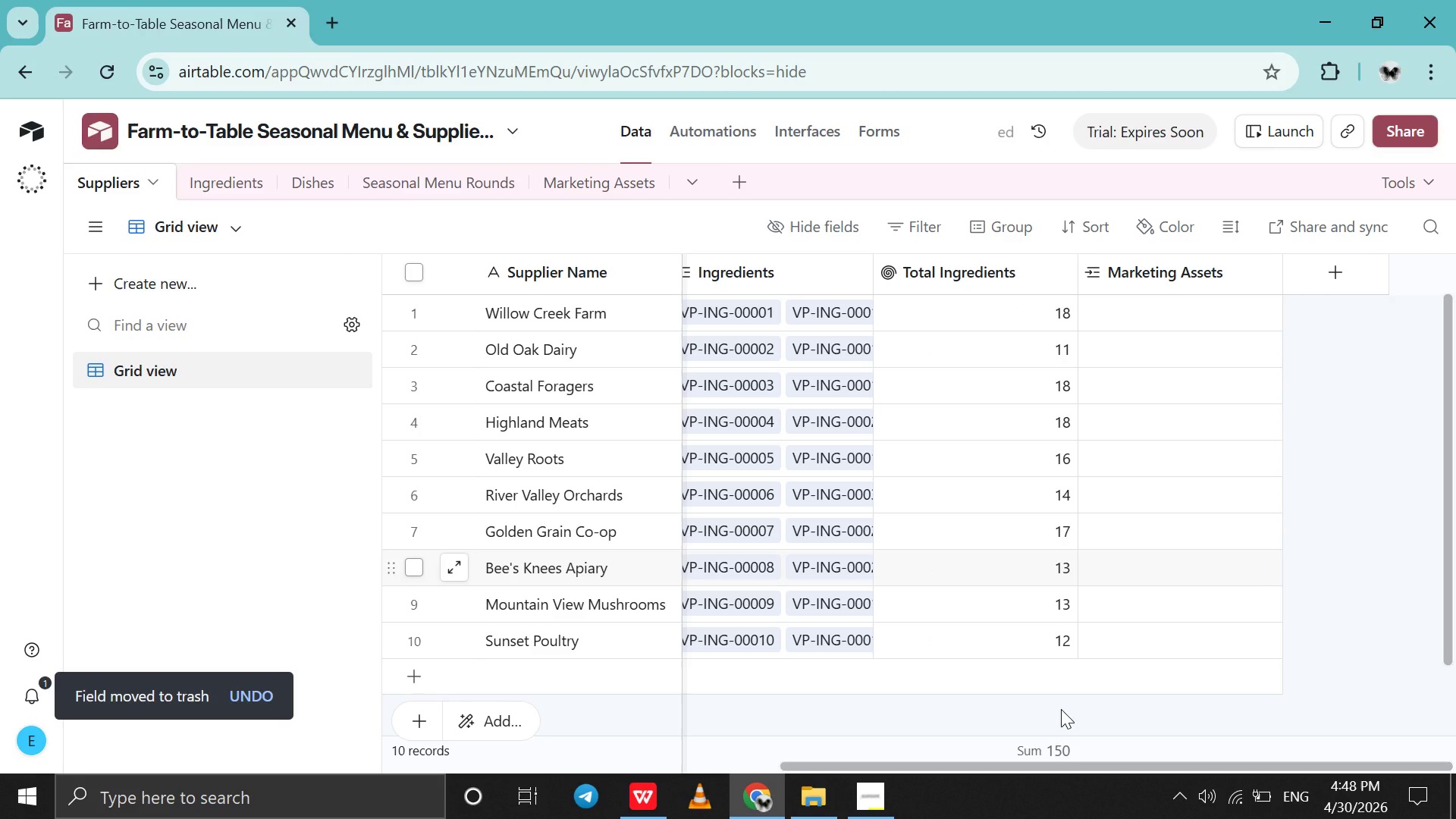 
scroll: coordinate [1061, 709], scroll_direction: down, amount: 2.0
 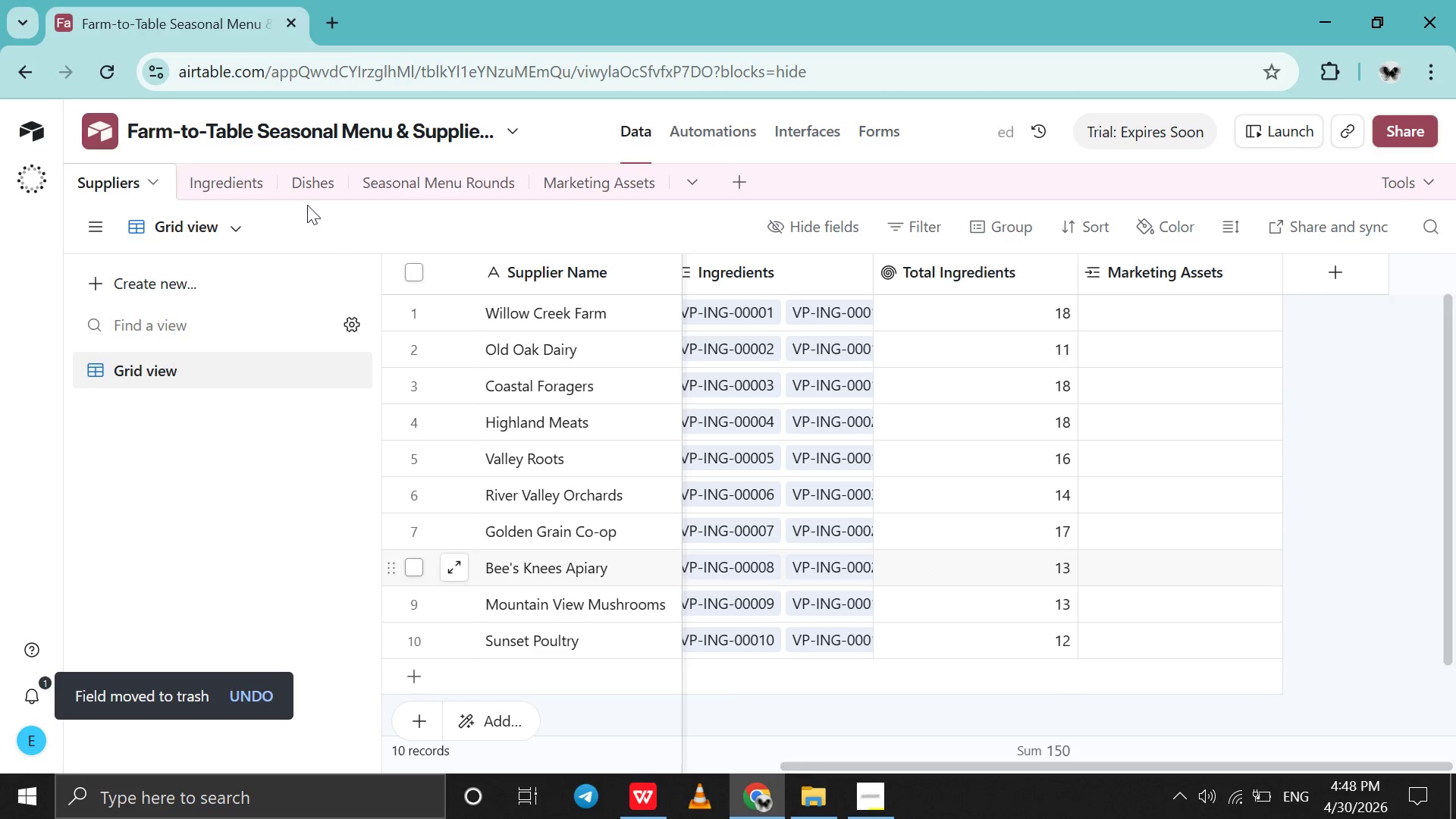 
left_click([229, 189])
 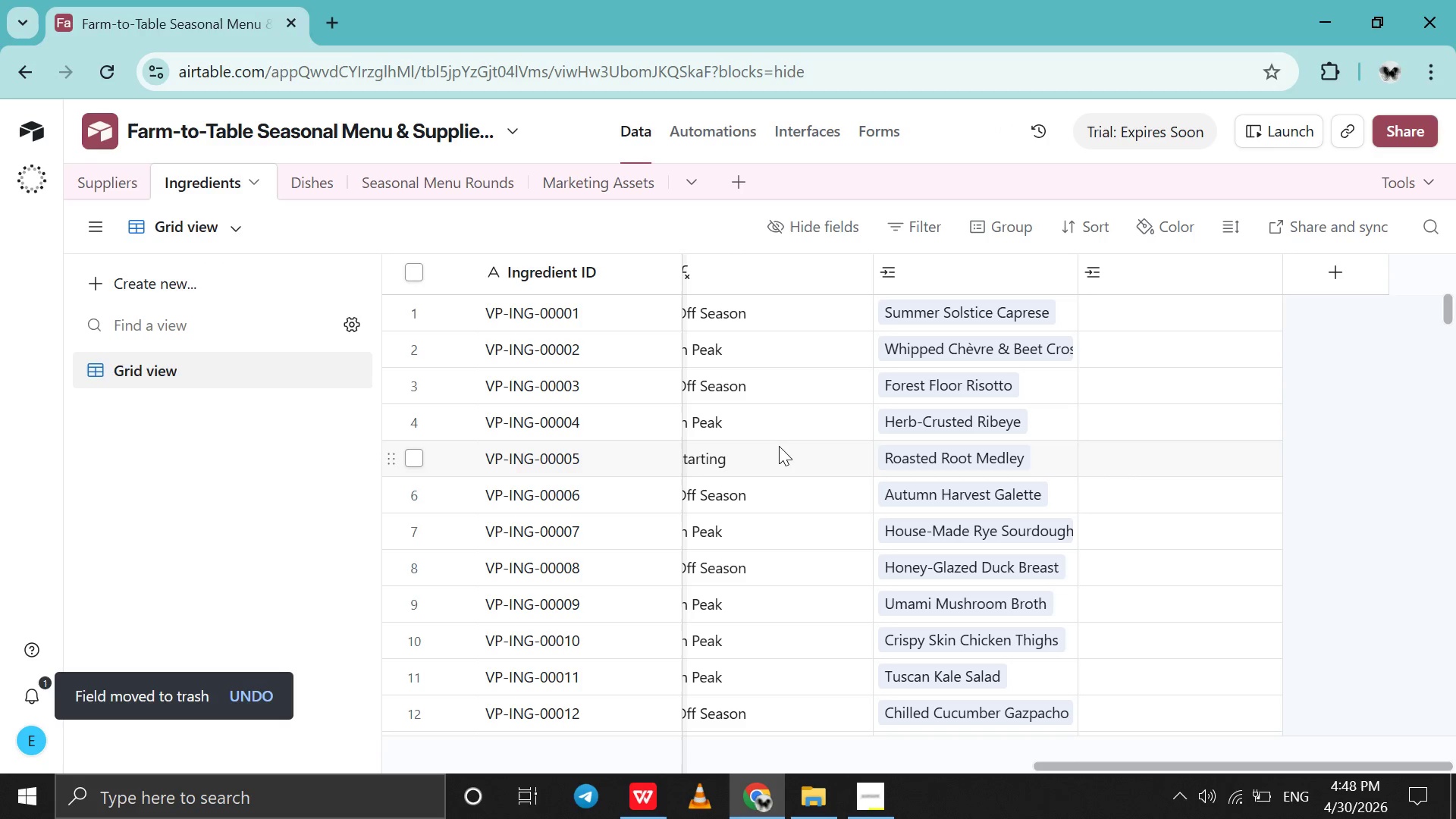 
scroll: coordinate [779, 446], scroll_direction: up, amount: 16.0
 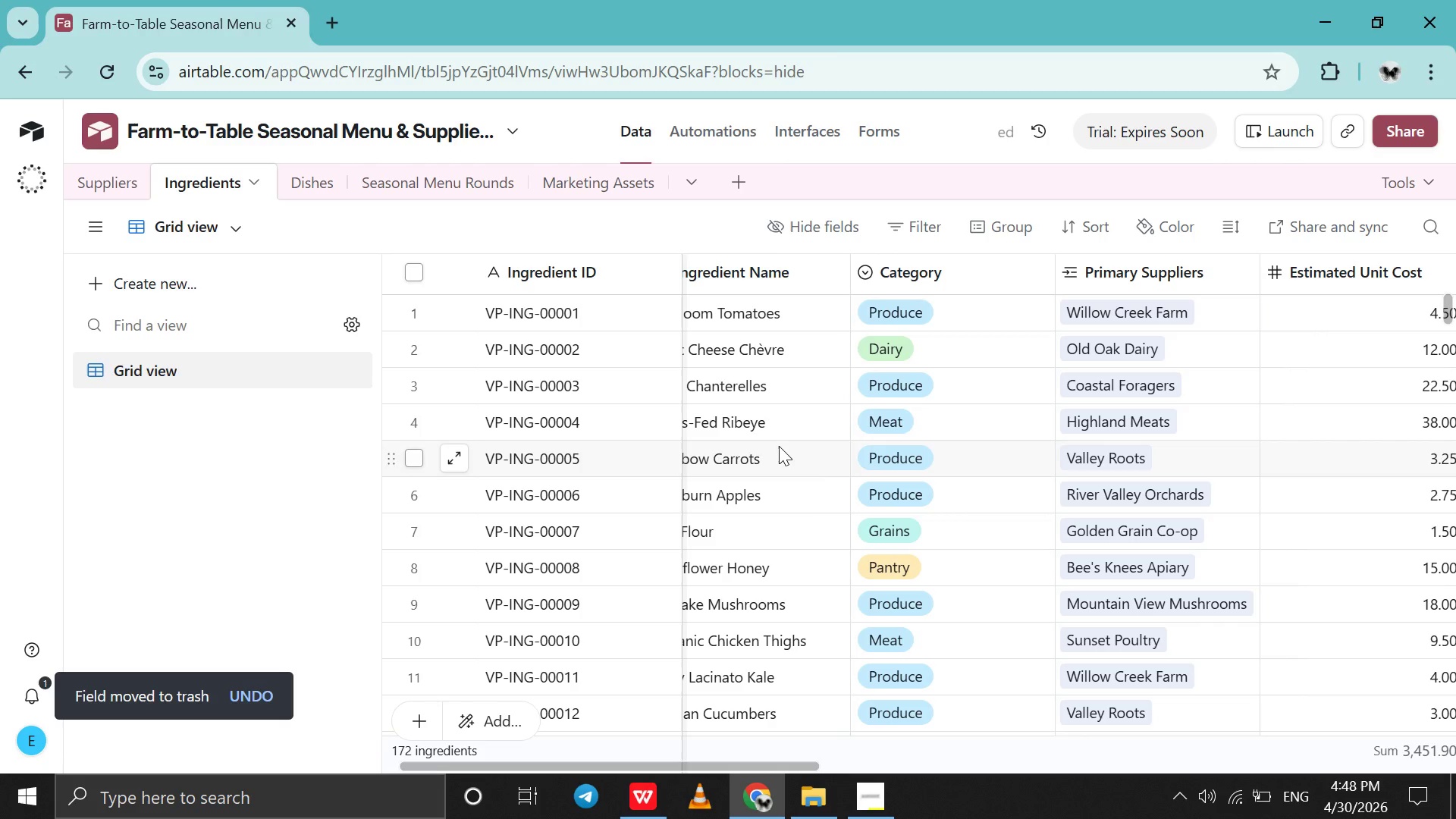 
scroll: coordinate [779, 446], scroll_direction: down, amount: 27.0
 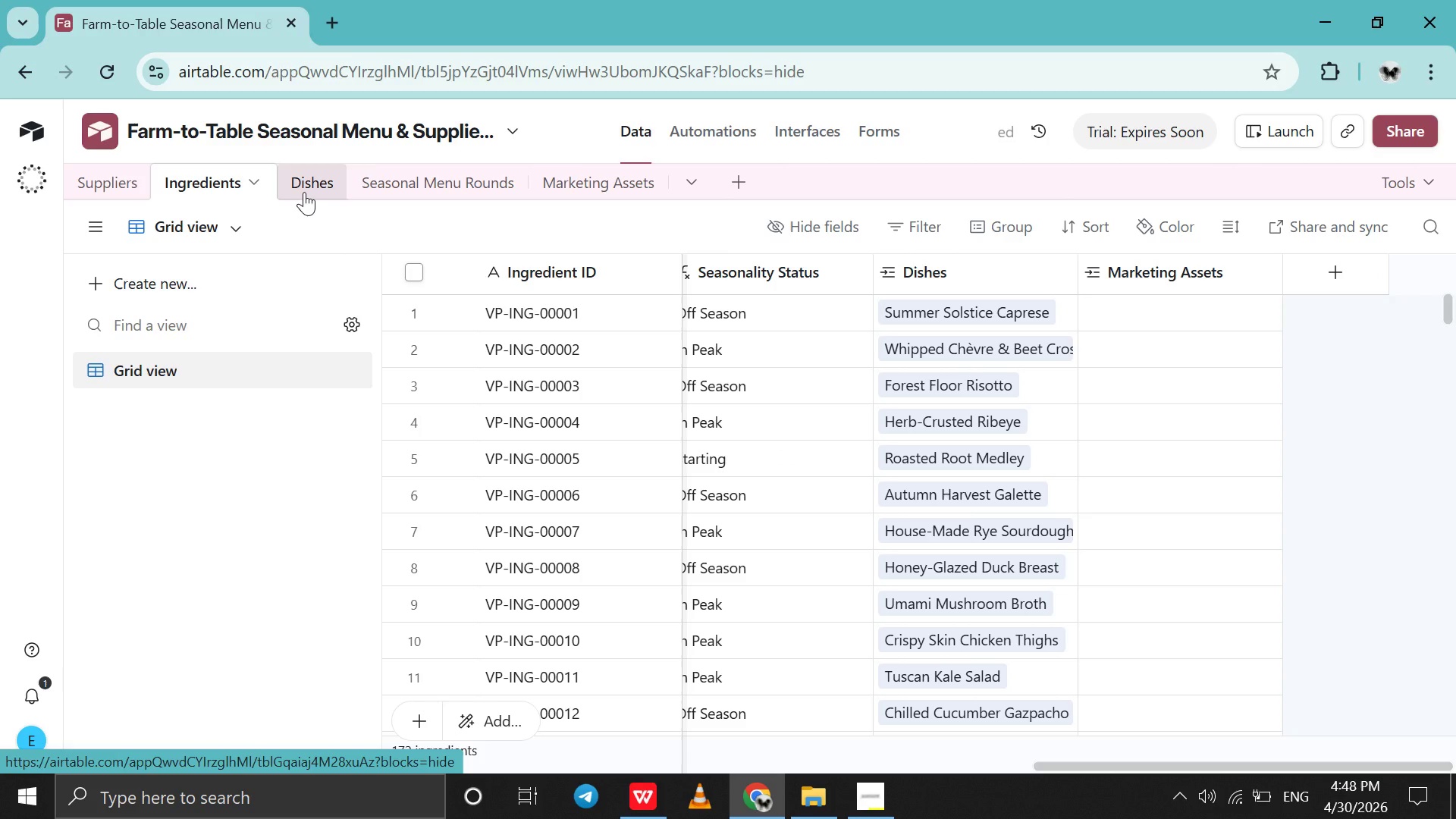 
left_click([304, 192])
 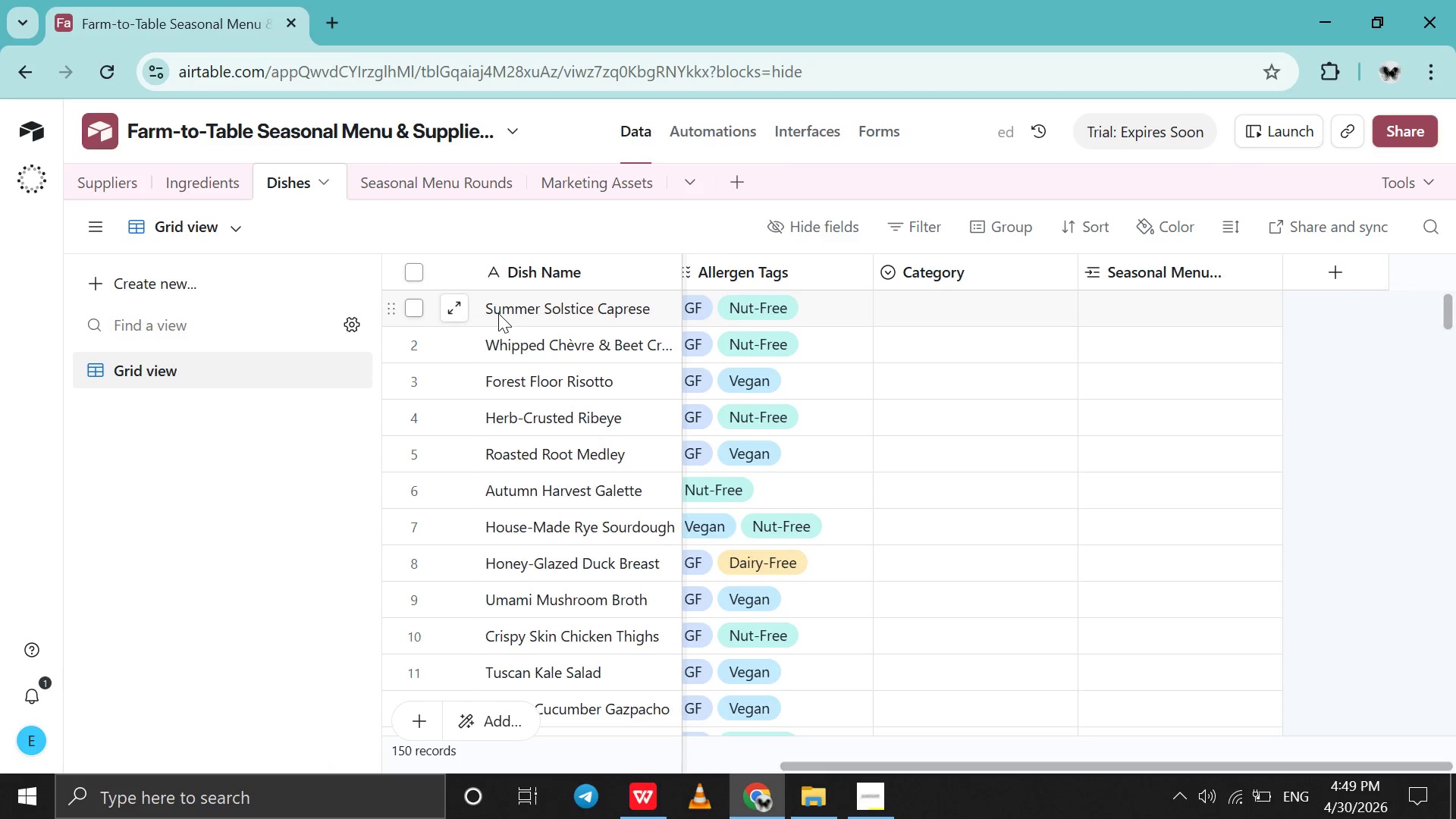 
scroll: coordinate [837, 378], scroll_direction: up, amount: 75.0
 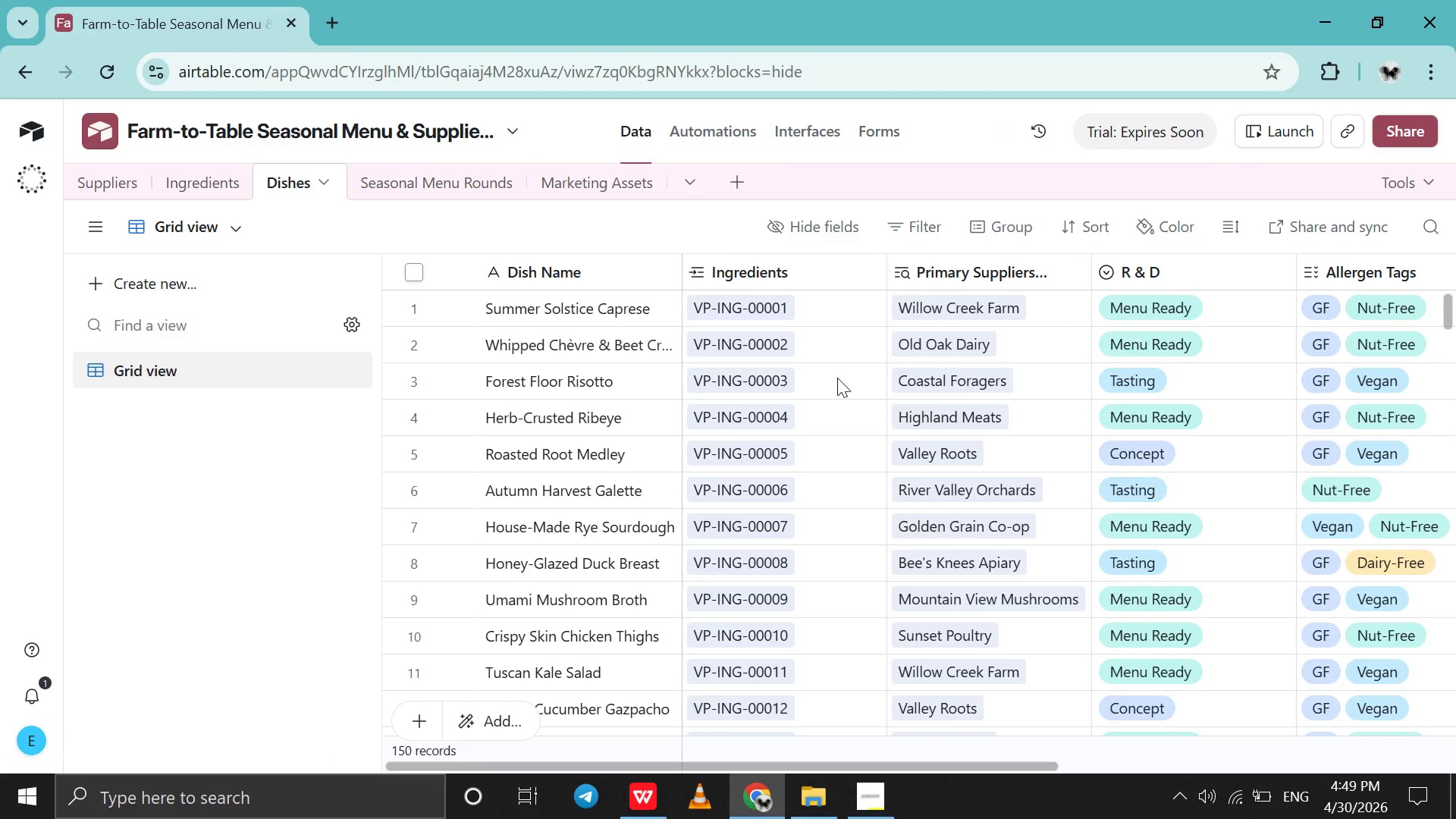 
scroll: coordinate [837, 378], scroll_direction: down, amount: 20.0
 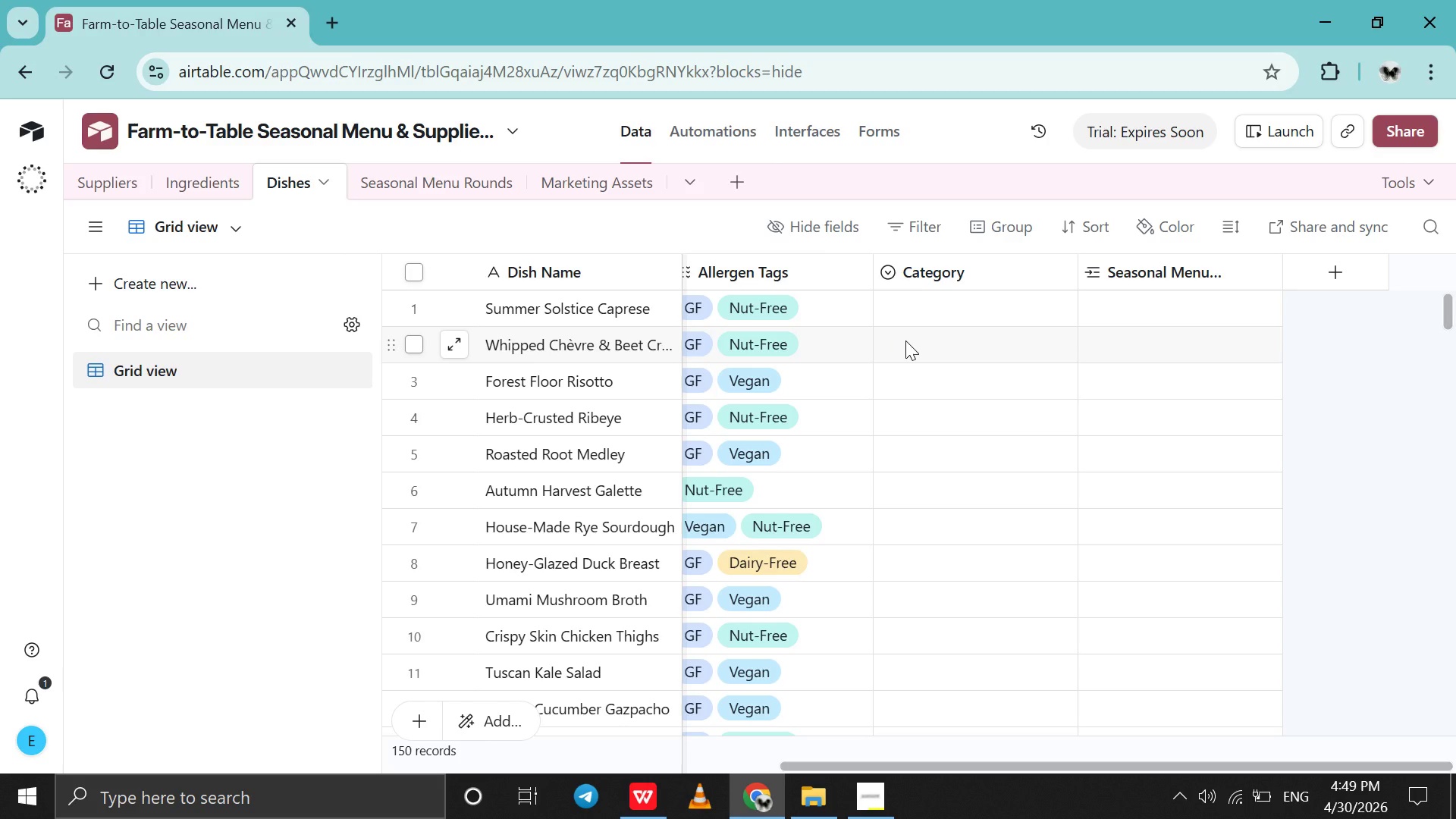 
wait(16.2)
 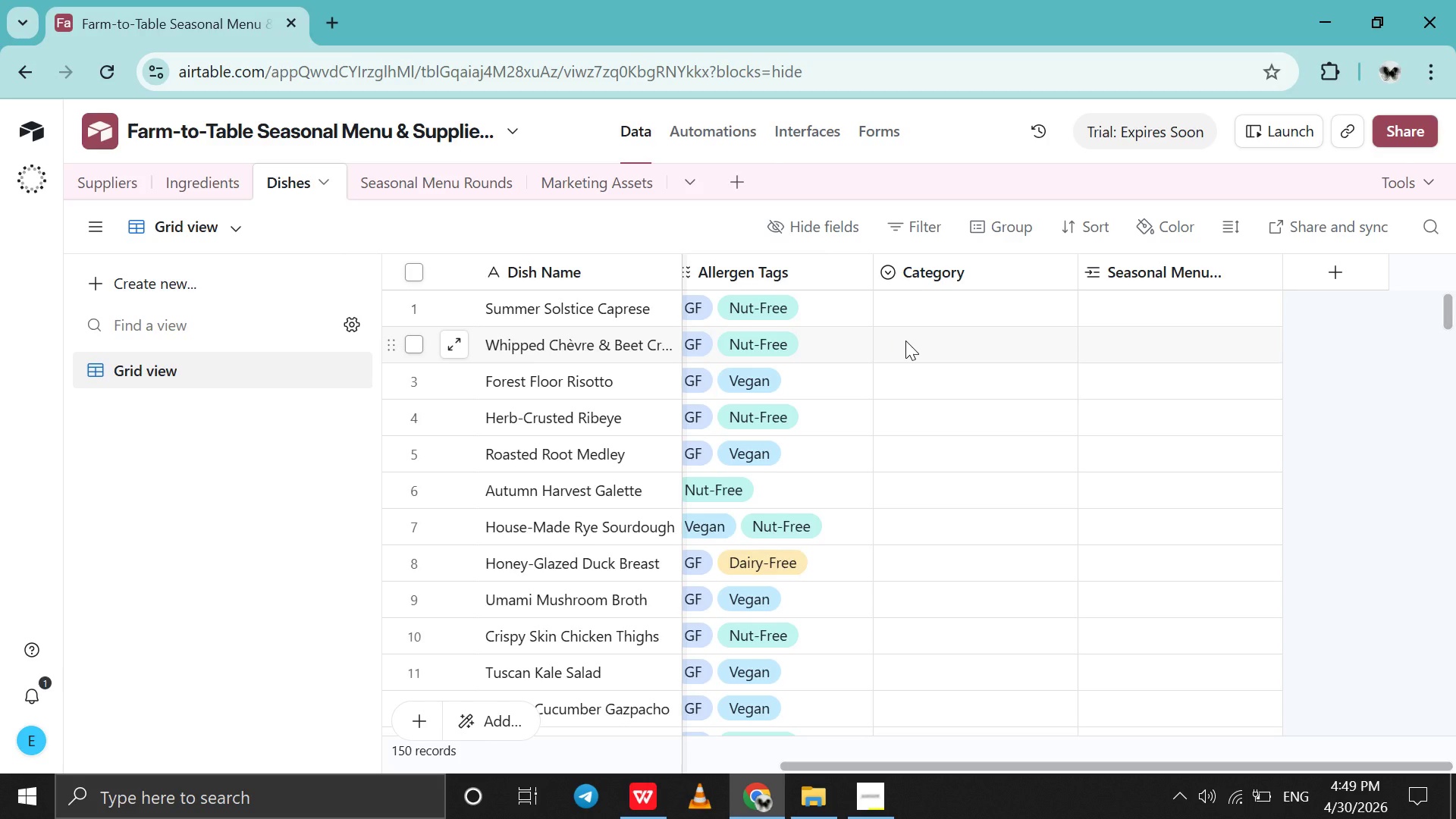 
left_click([932, 275])
 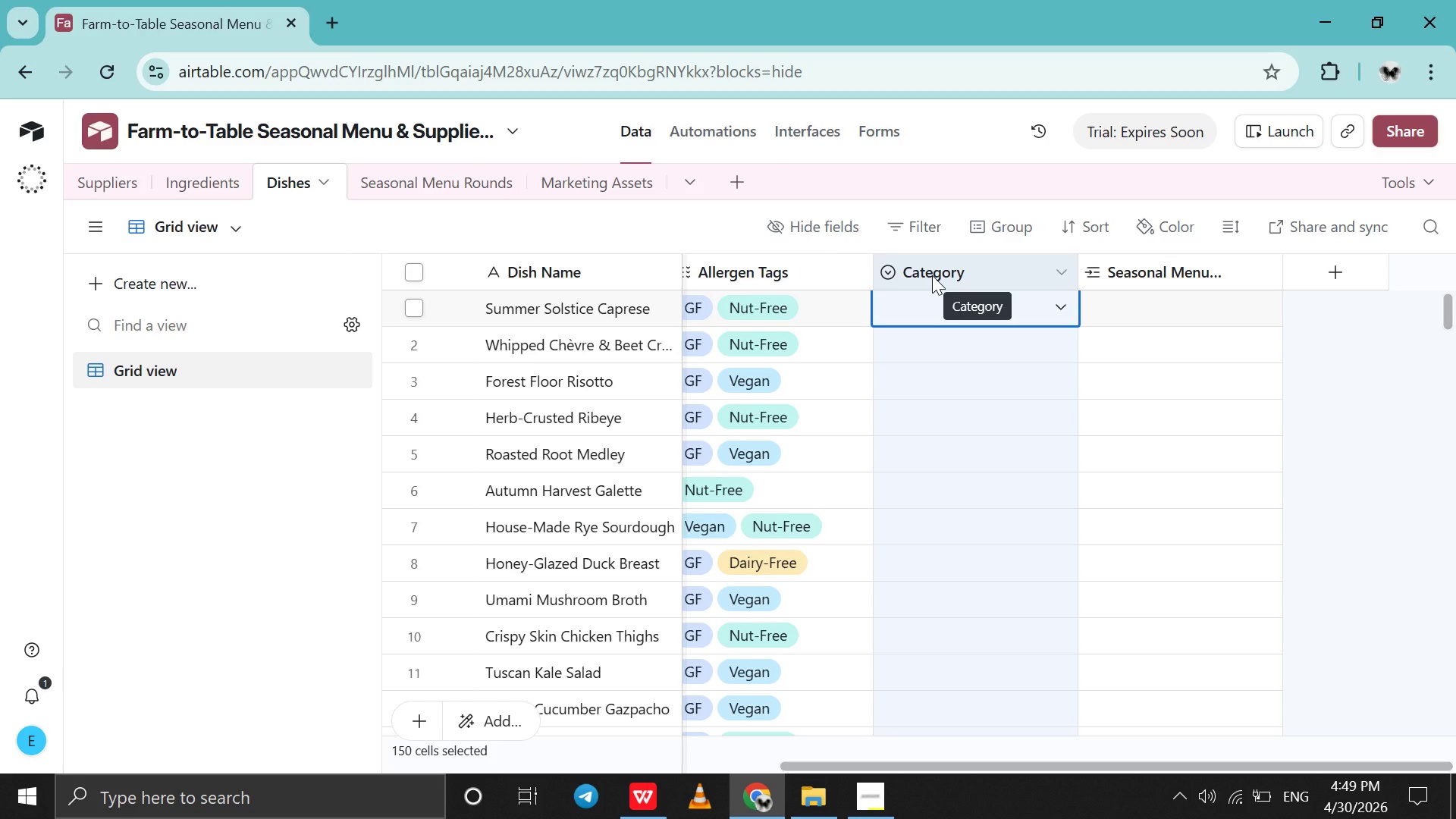 
double_click([932, 275])
 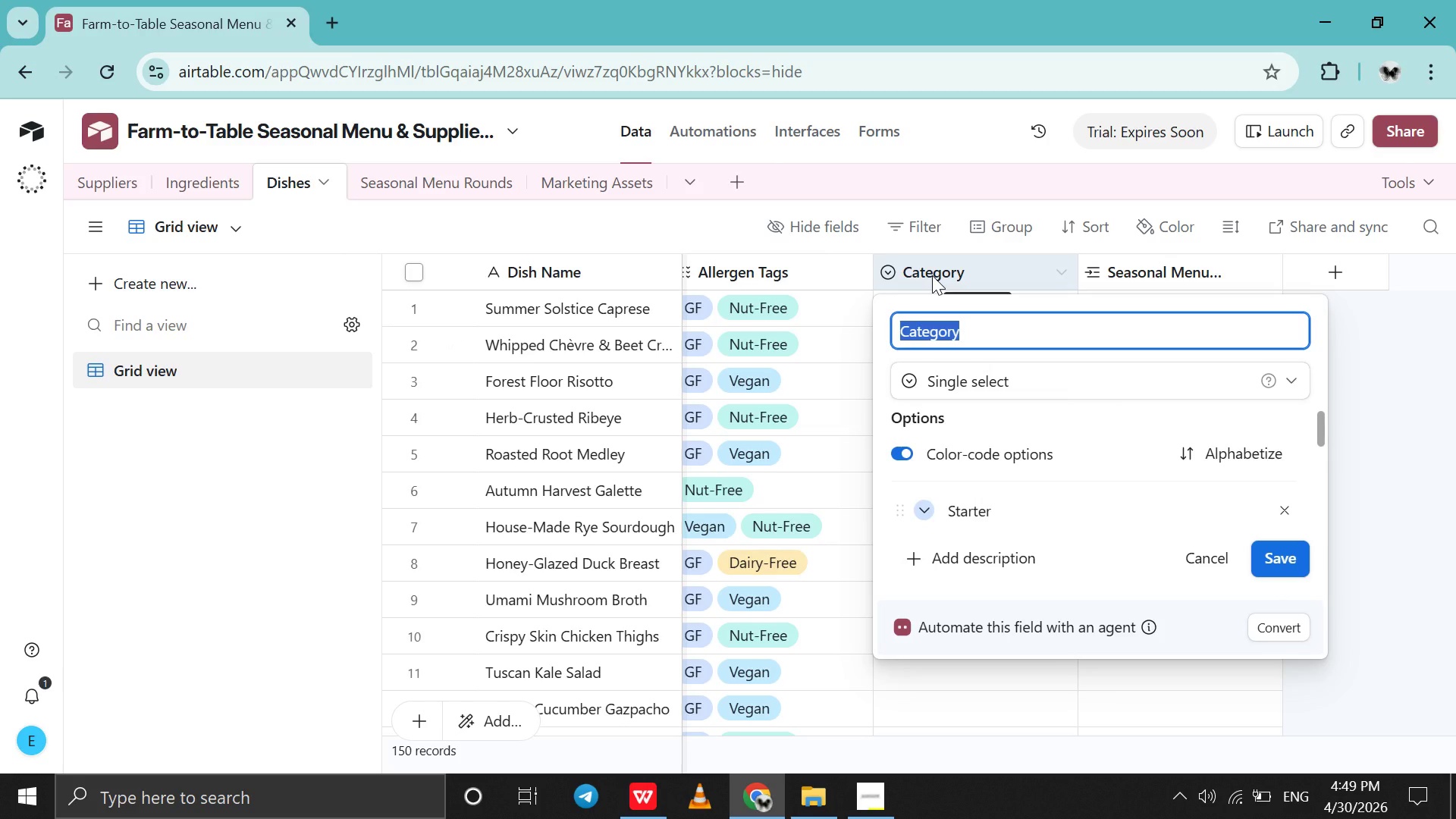 
left_click([932, 275])
 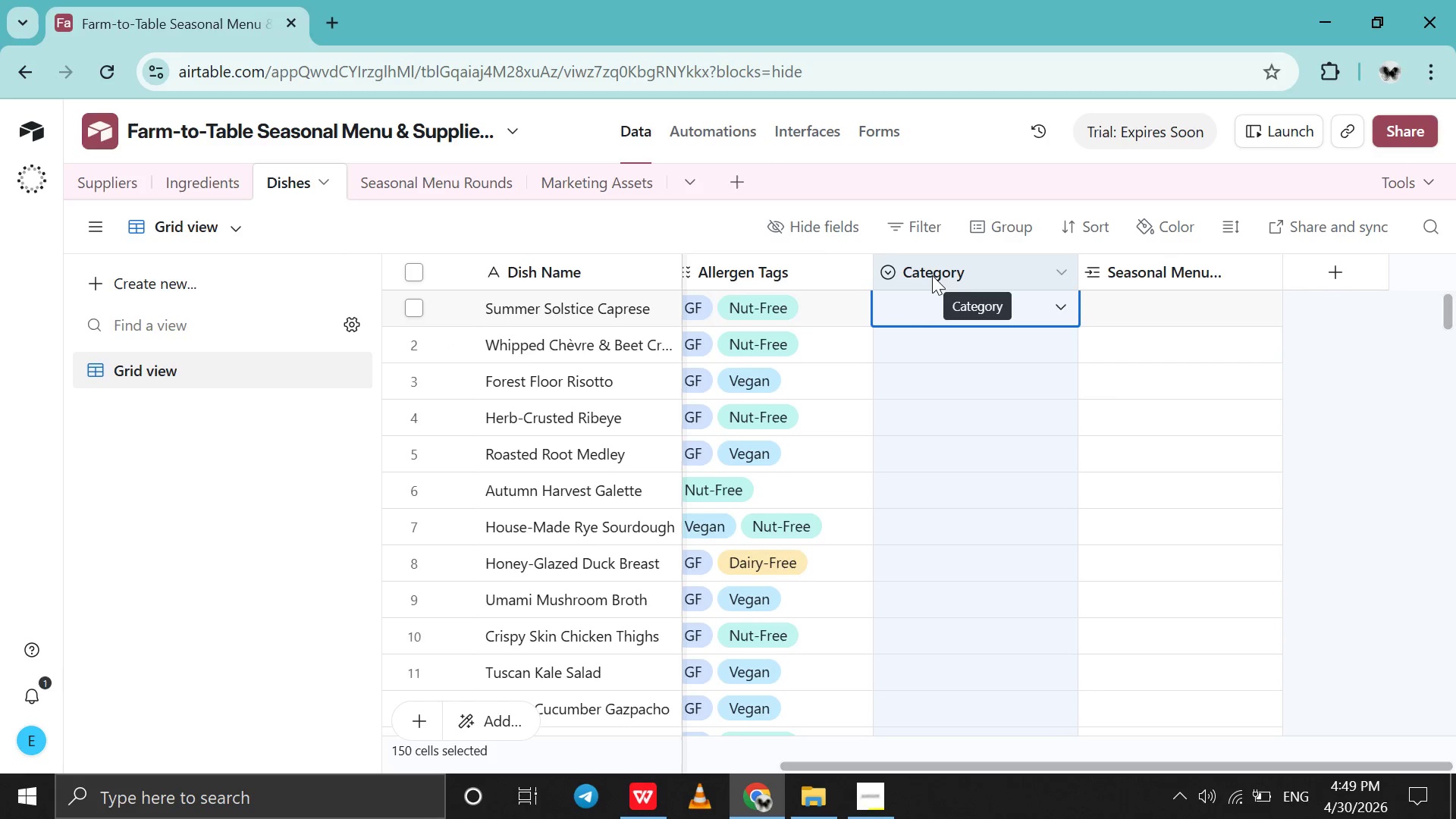 
wait(5.55)
 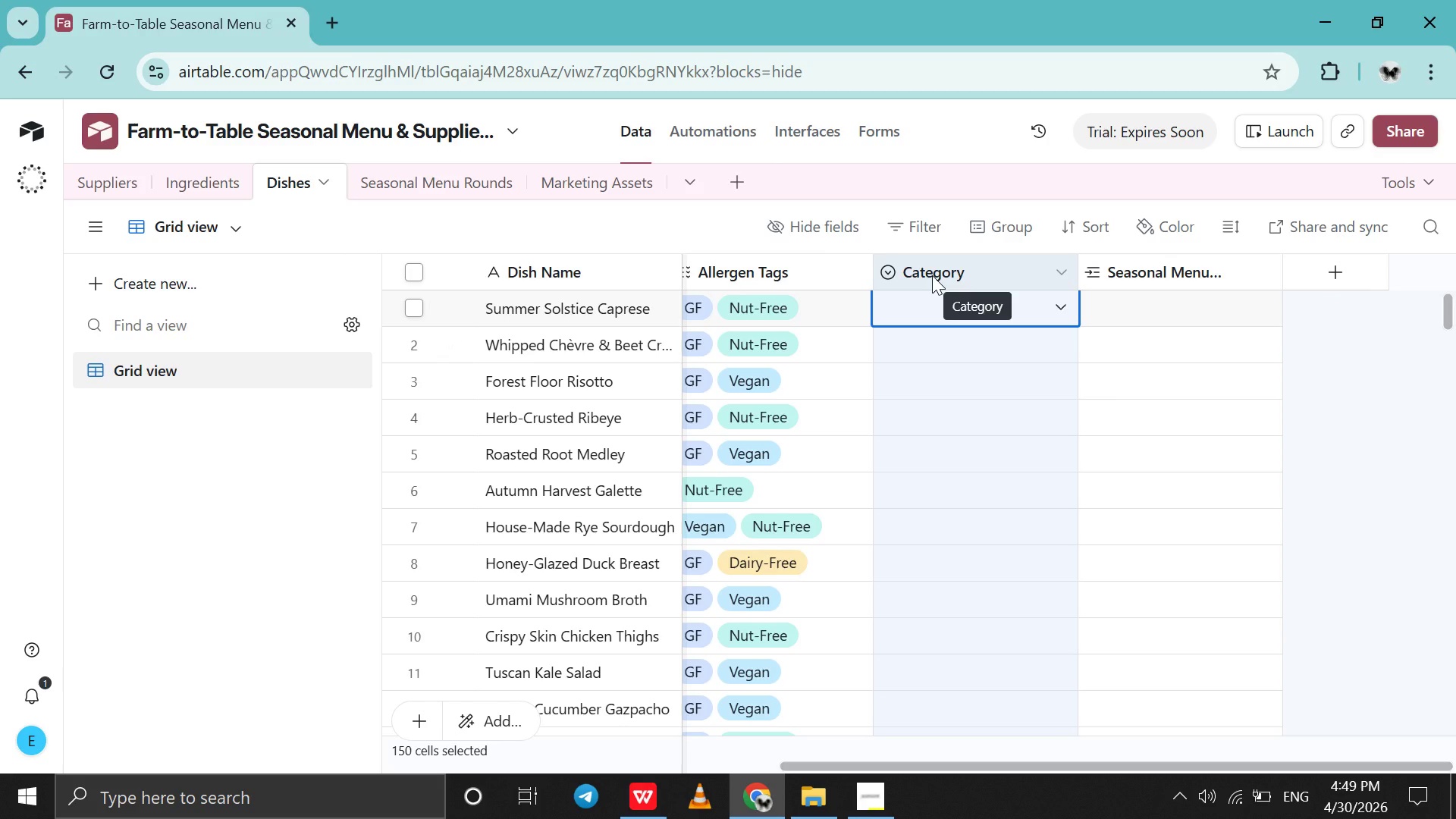 
double_click([941, 297])
 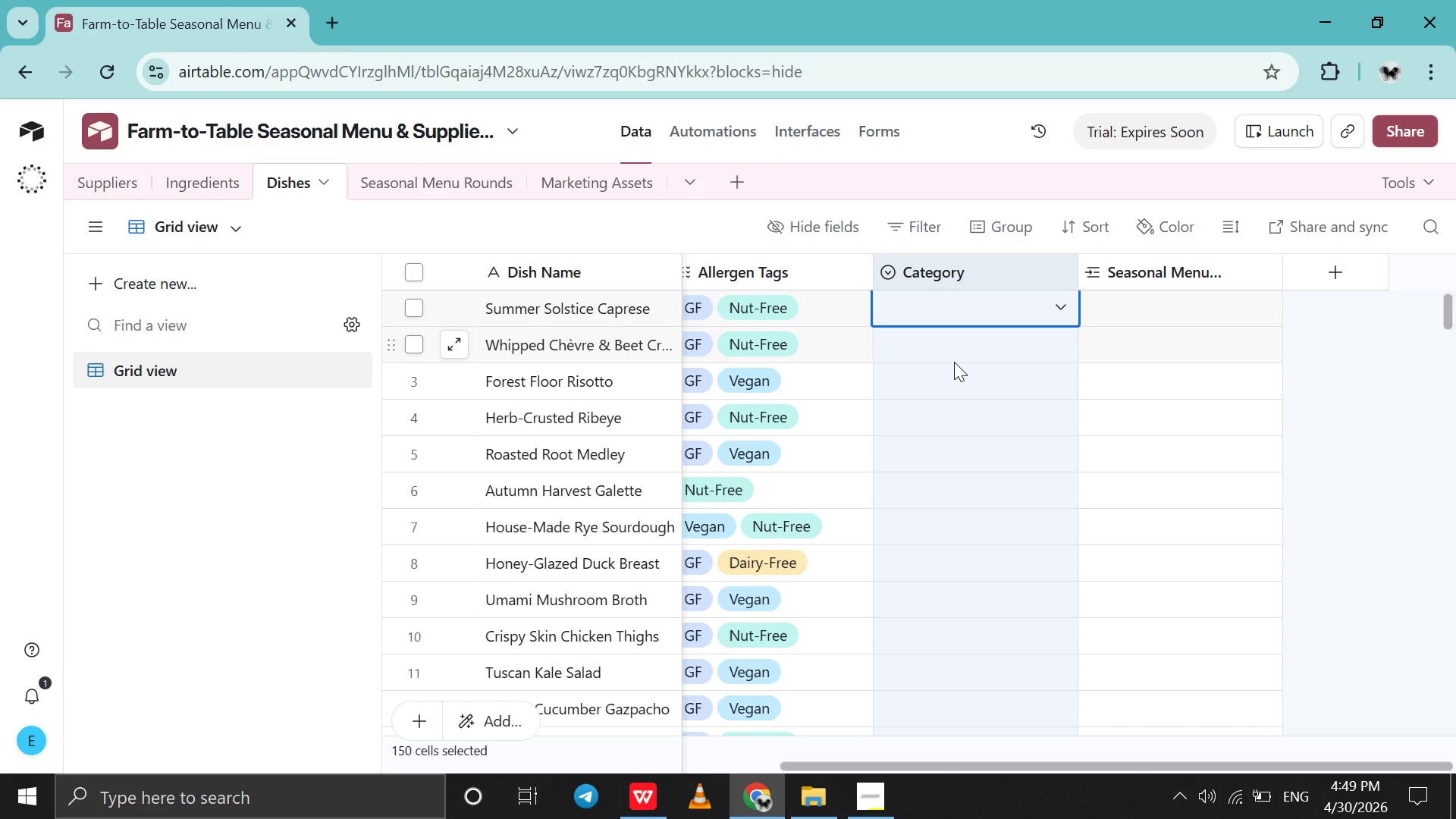 
left_click([954, 362])
 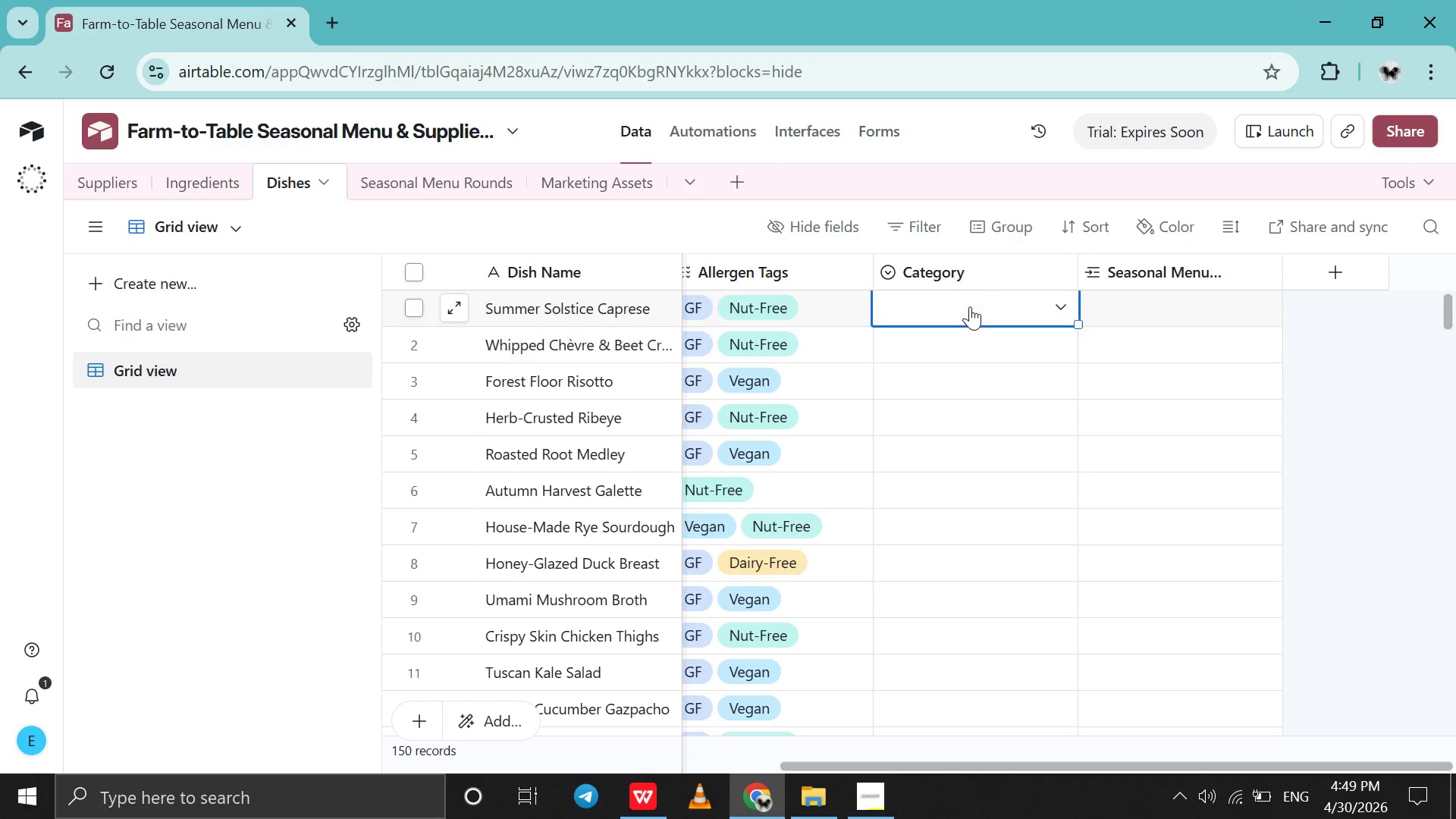 
double_click([970, 306])
 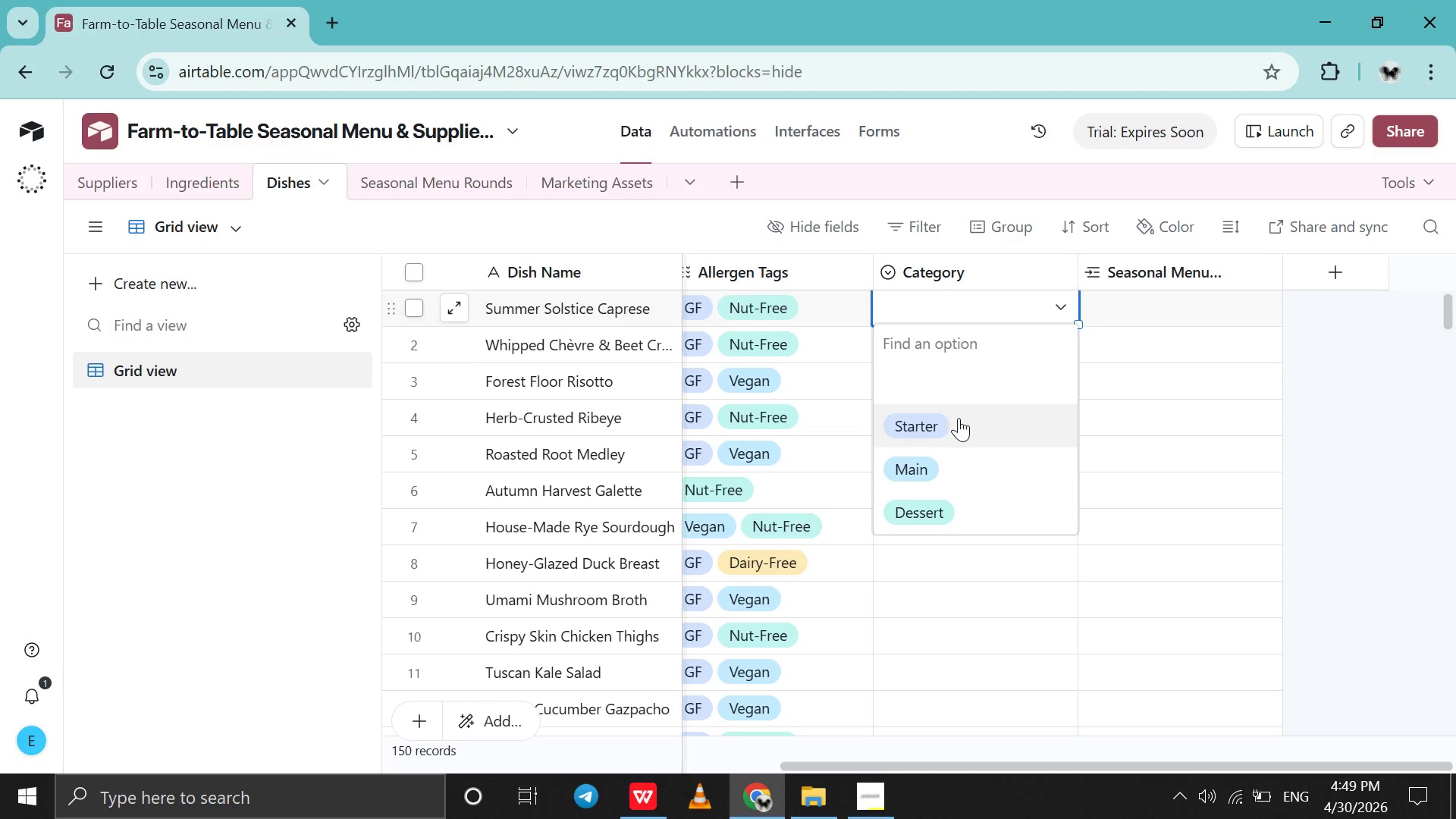 
left_click([959, 419])
 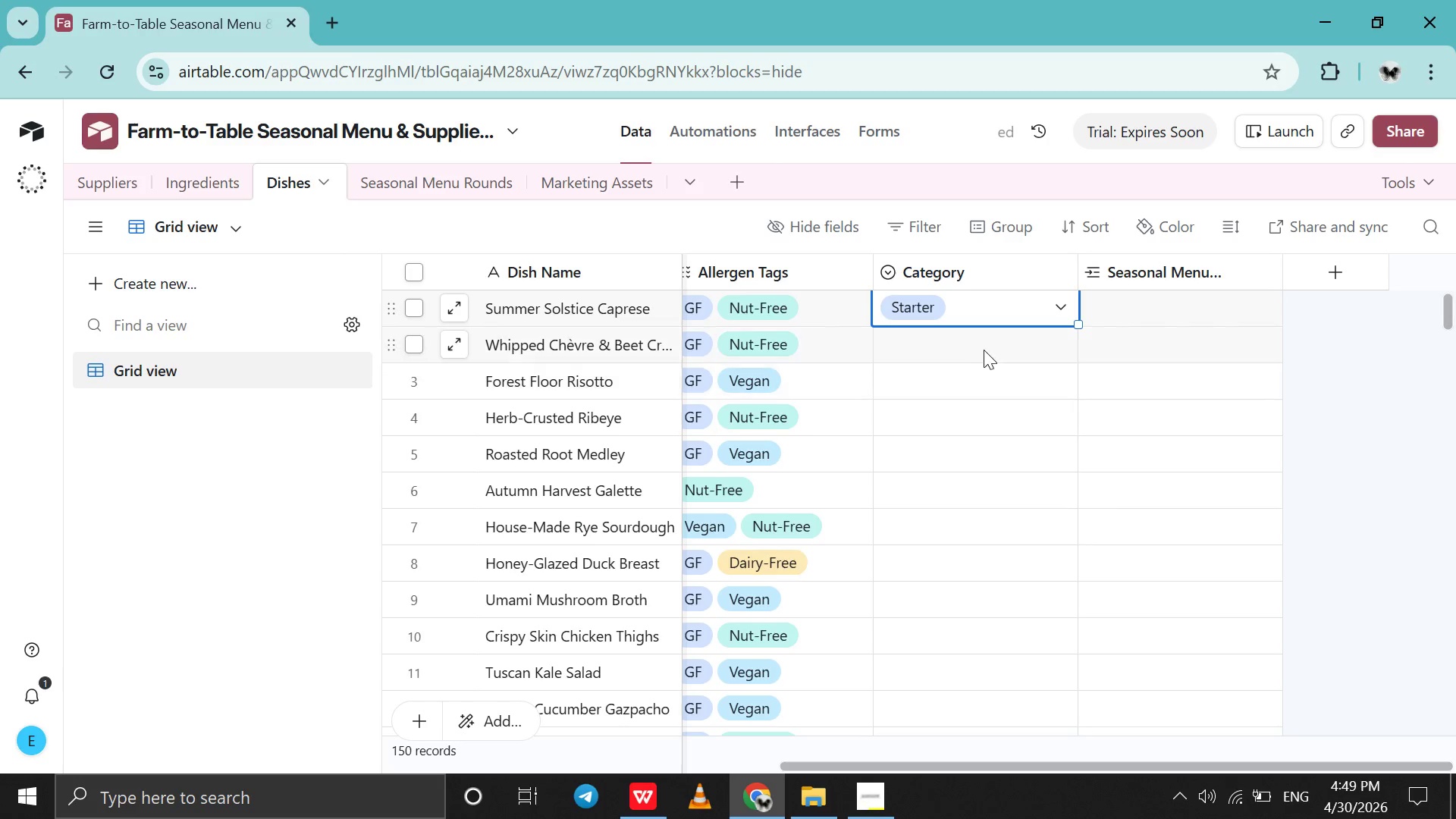 
double_click([987, 345])
 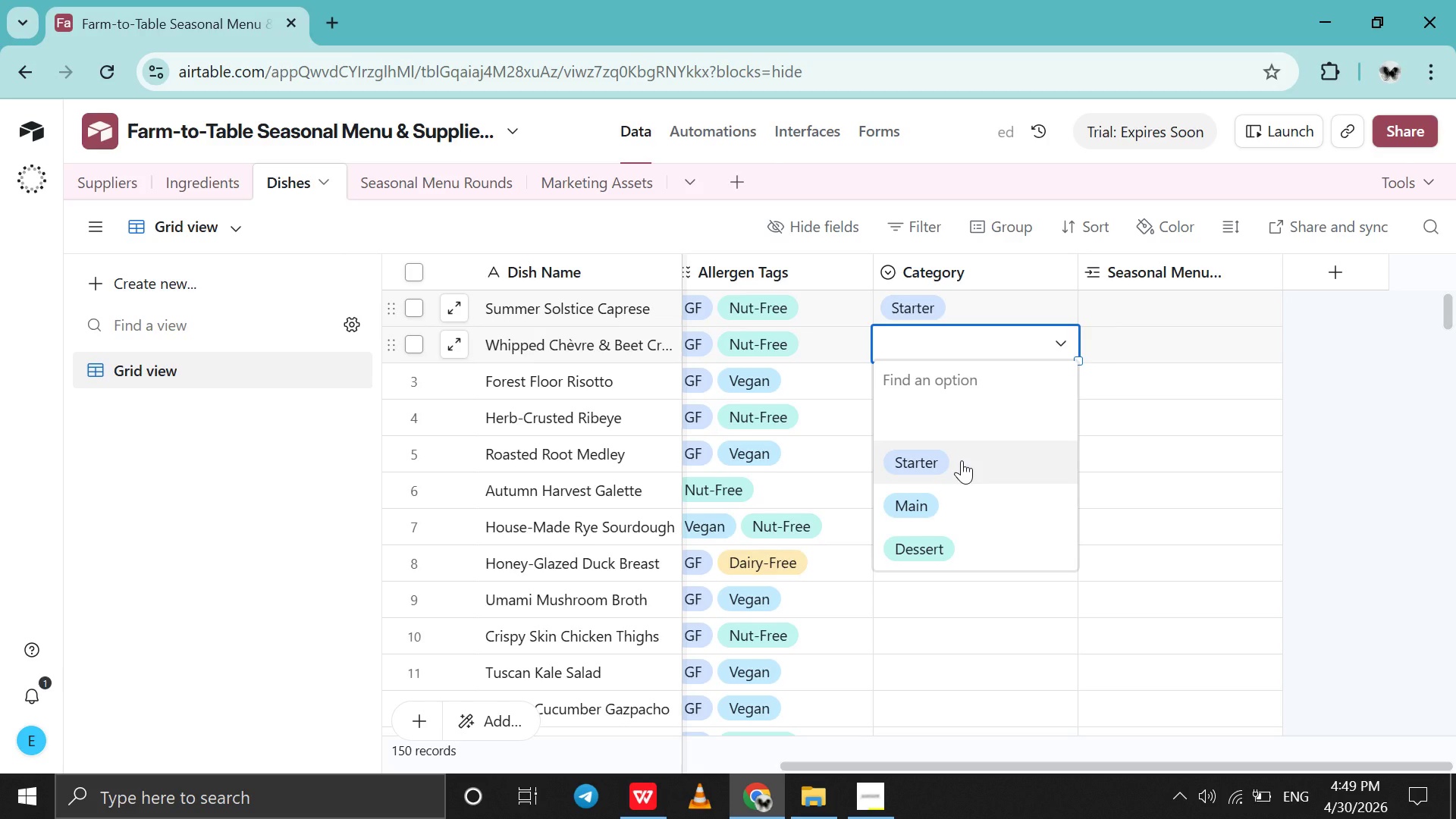 
left_click([962, 460])
 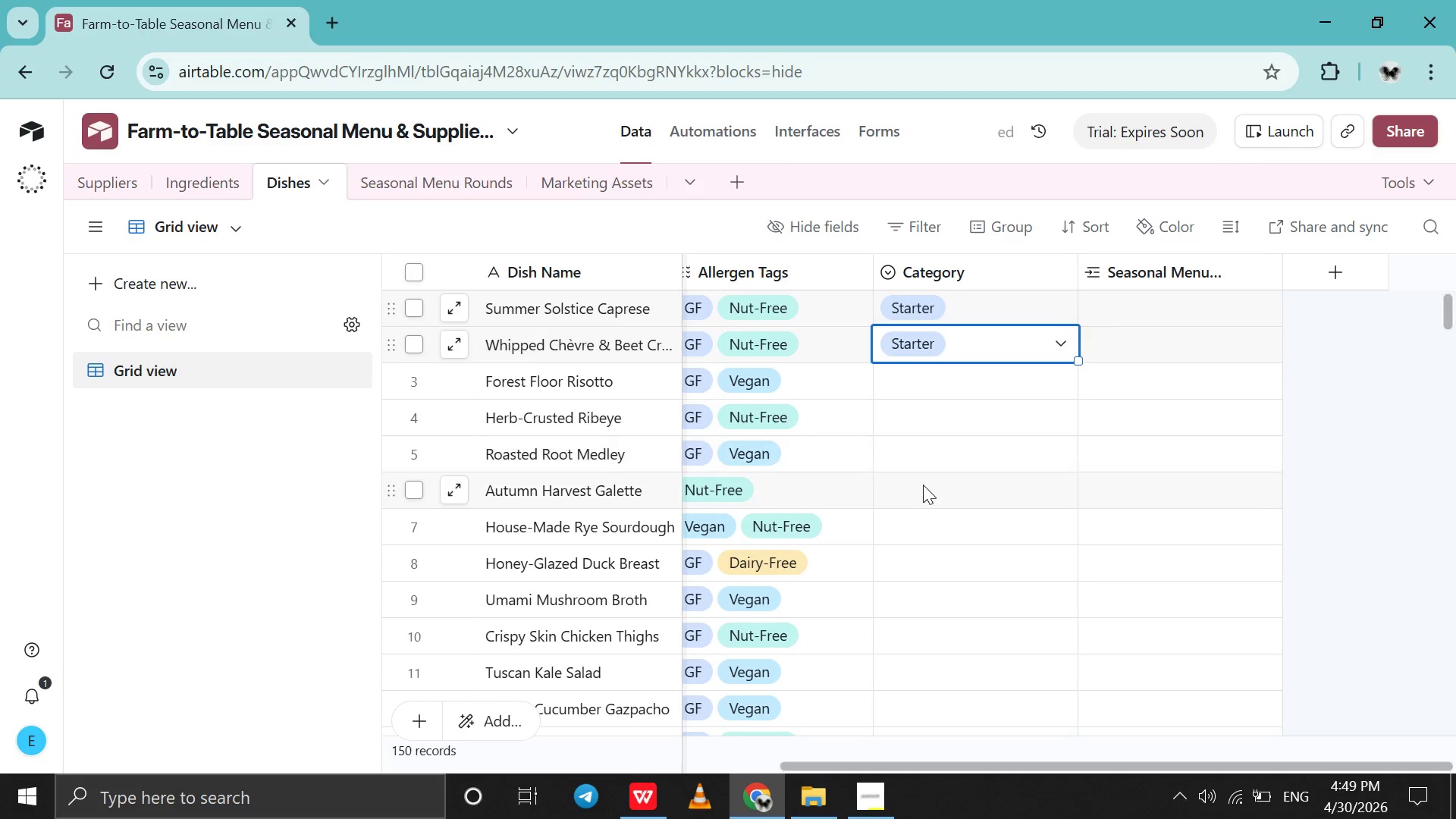 
scroll: coordinate [921, 488], scroll_direction: down, amount: 6.0
 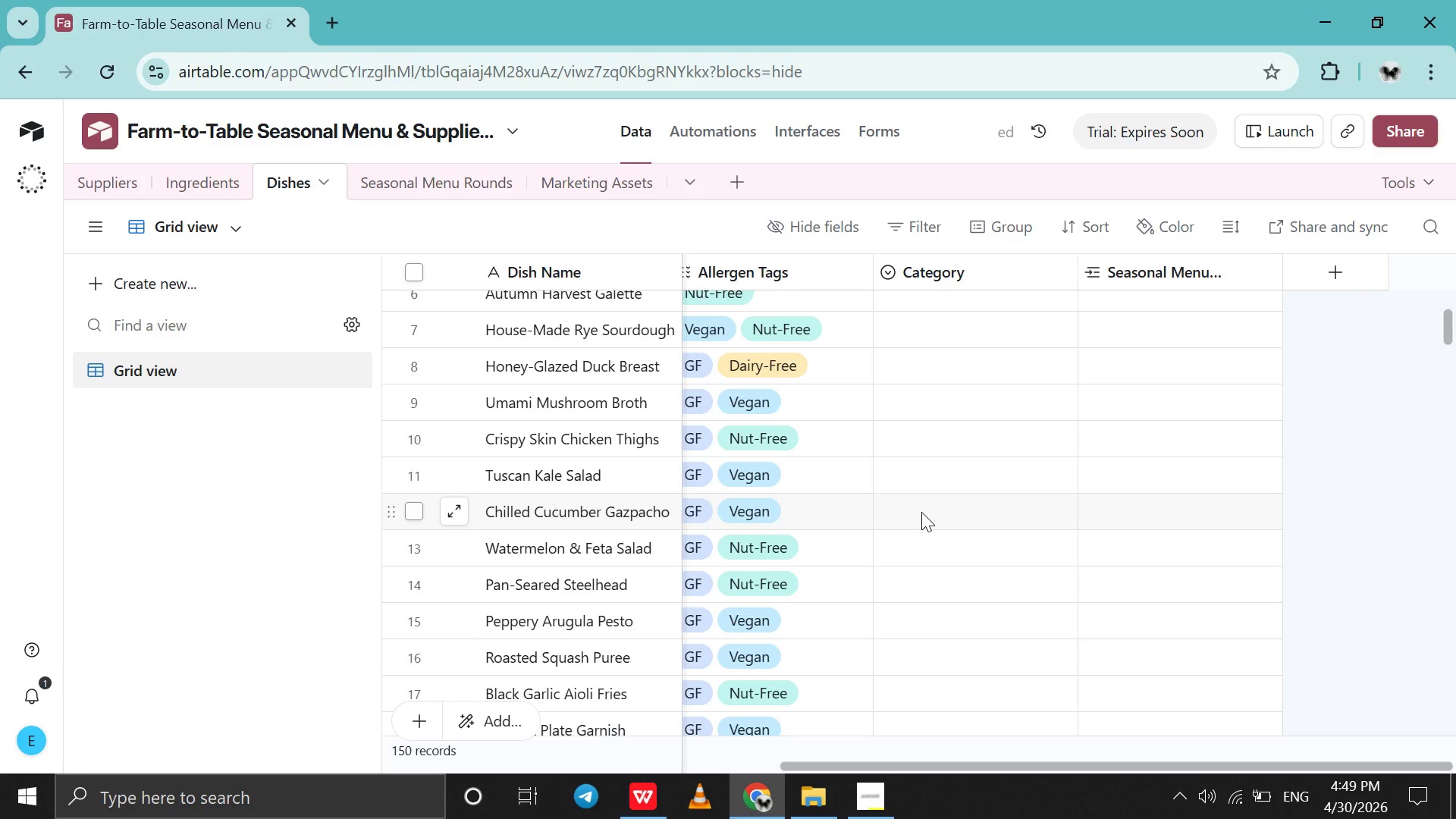 
double_click([921, 512])
 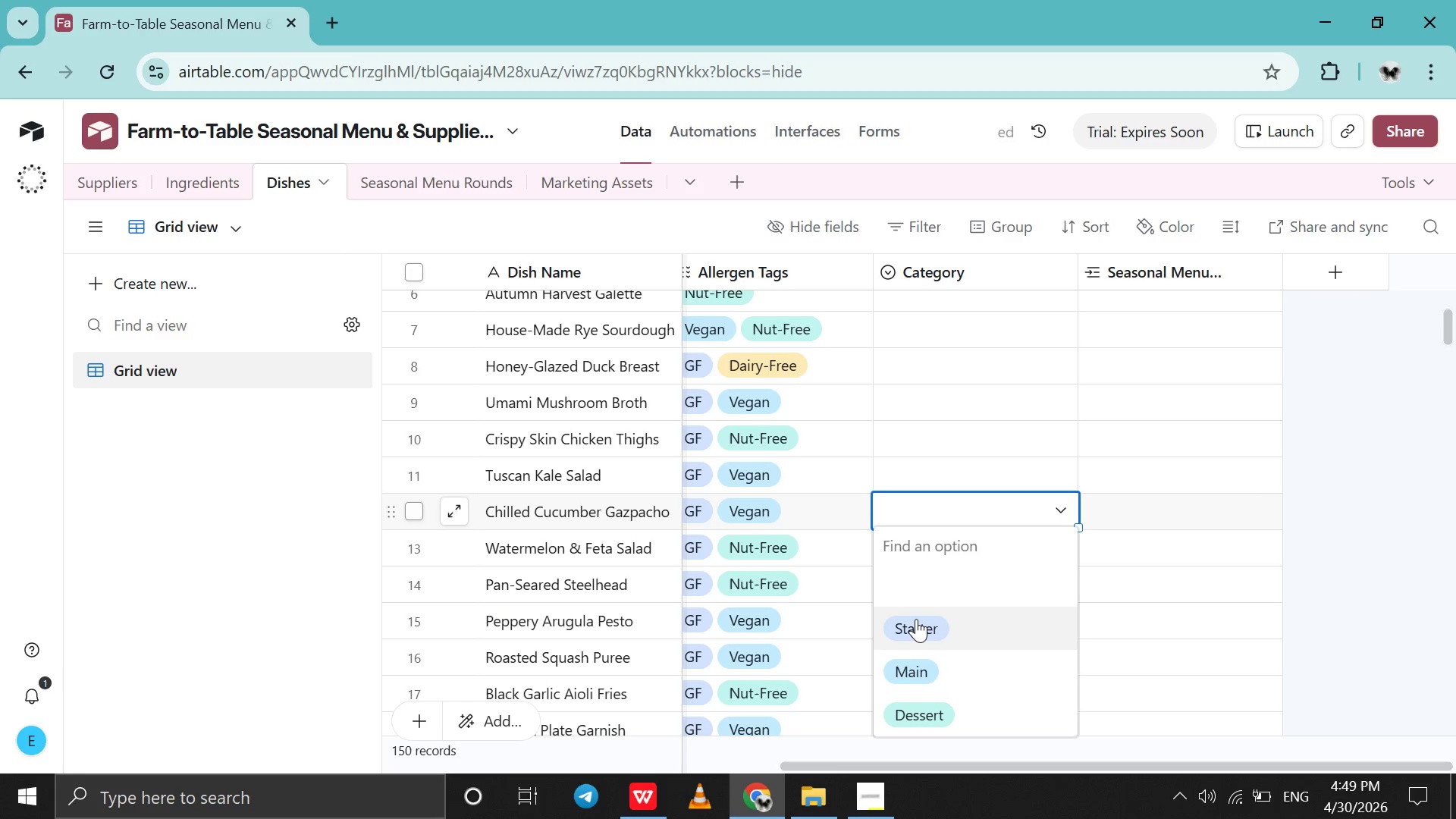 
left_click([916, 619])
 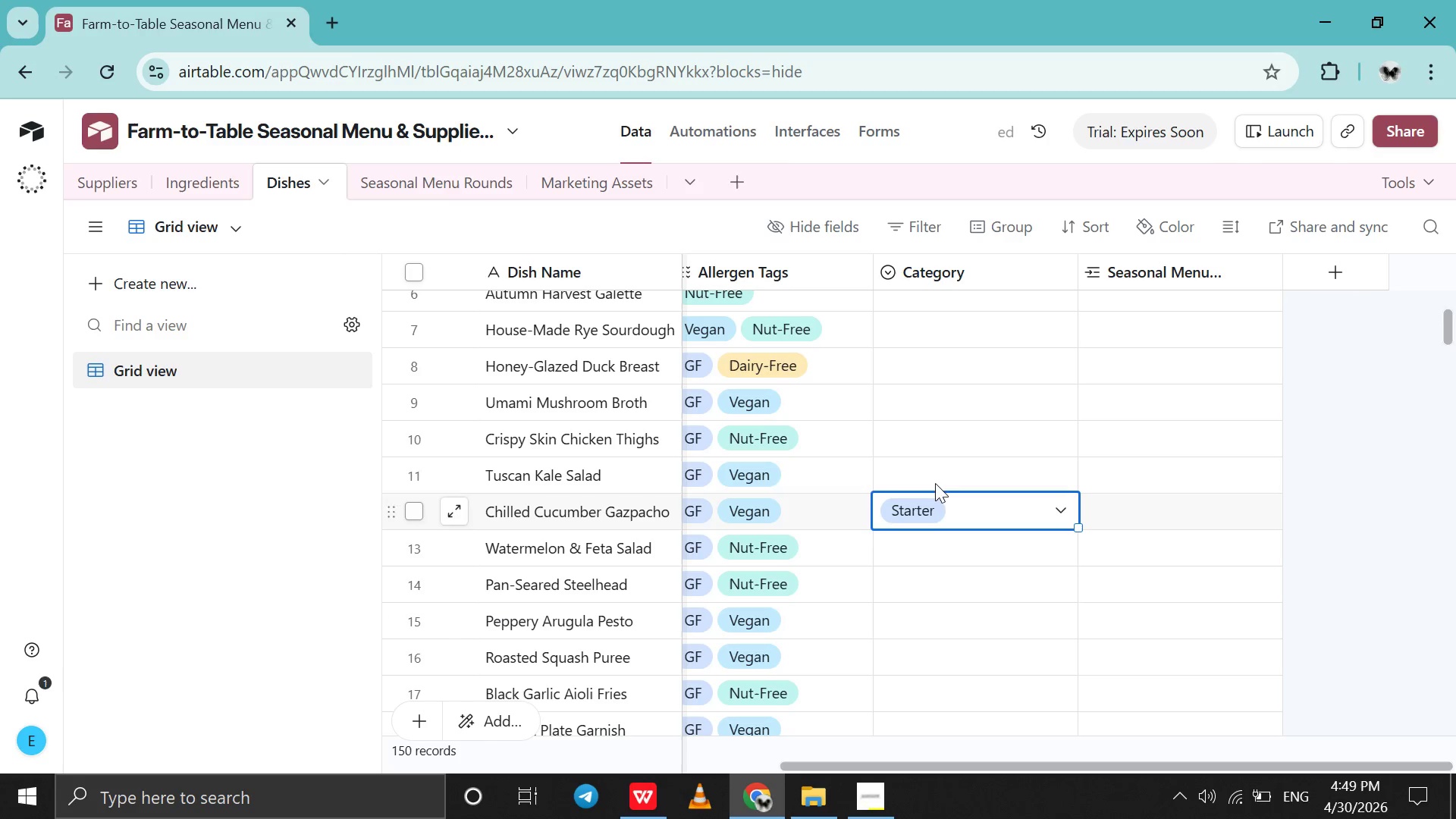 
double_click([937, 479])
 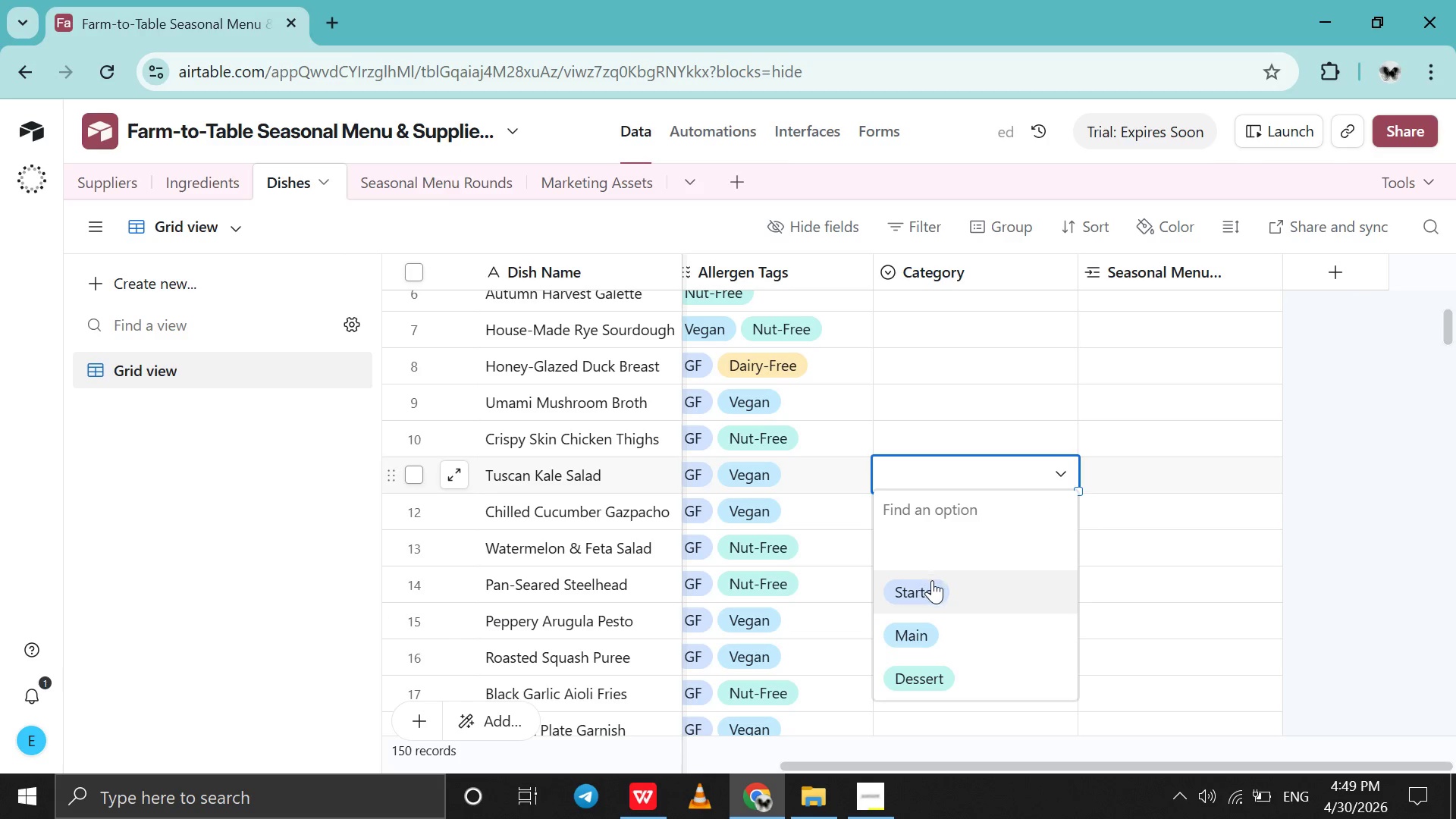 
left_click([931, 582])
 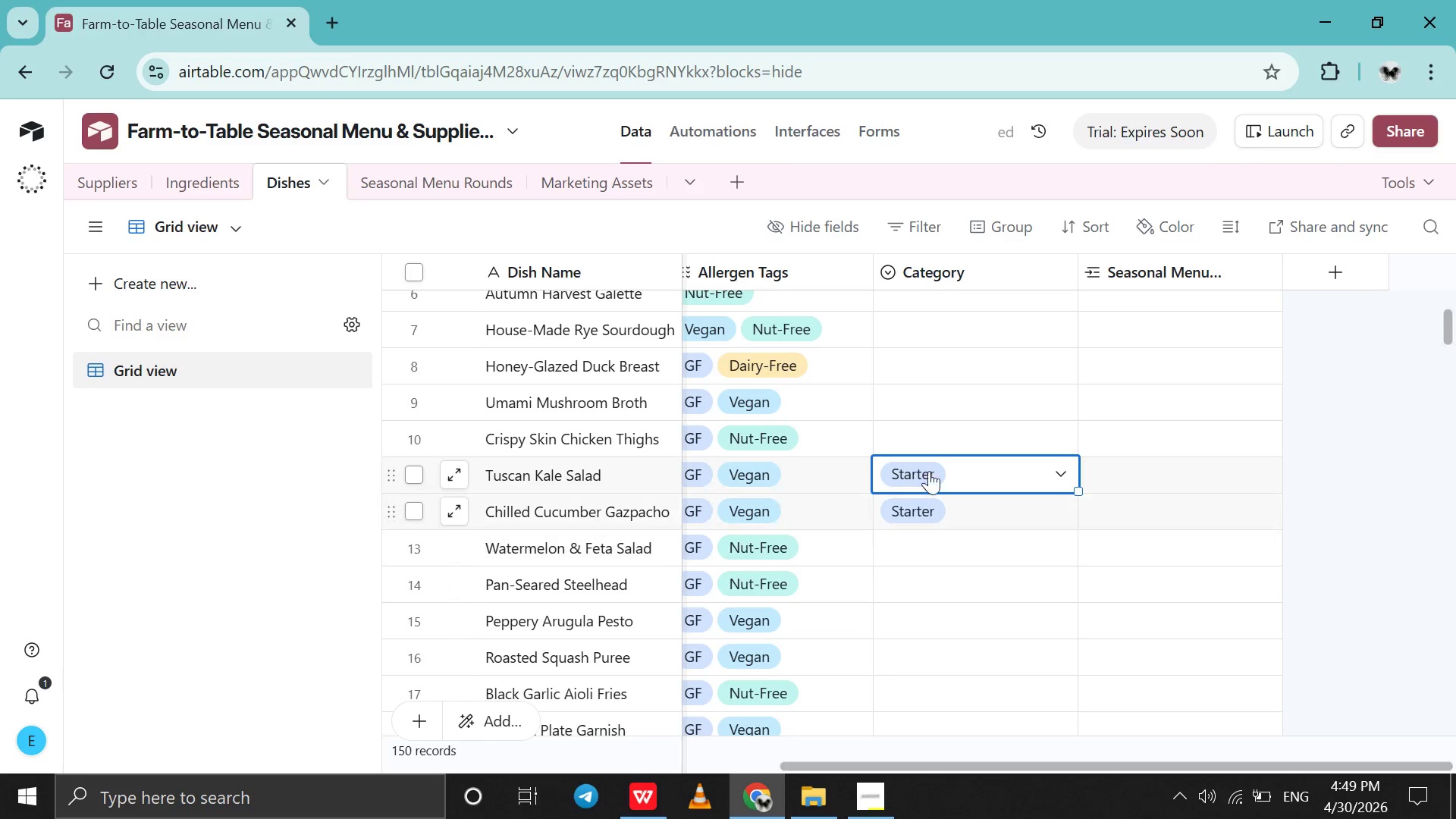 
scroll: coordinate [929, 460], scroll_direction: down, amount: 47.0
 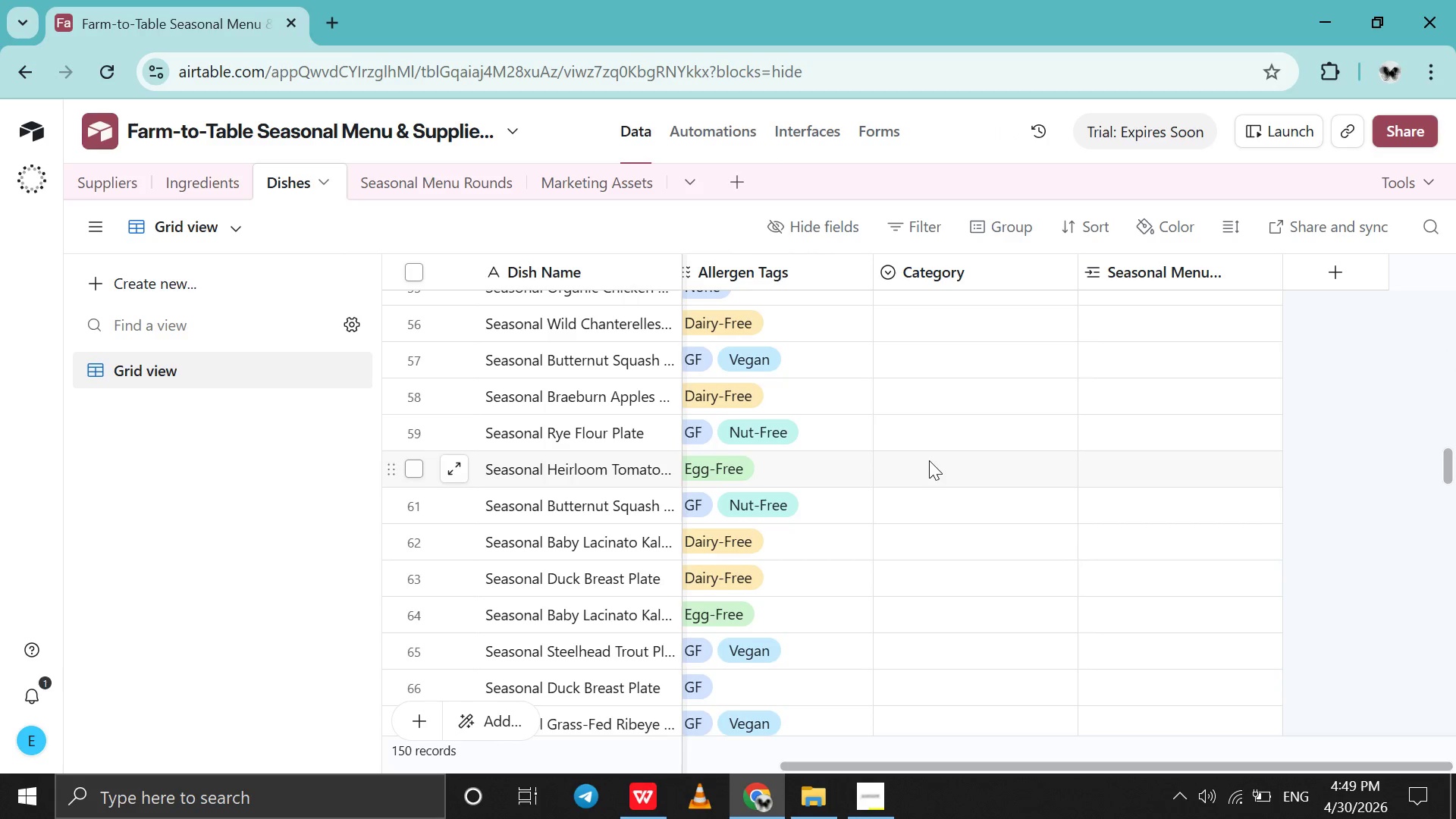 
scroll: coordinate [929, 460], scroll_direction: up, amount: 111.0
 